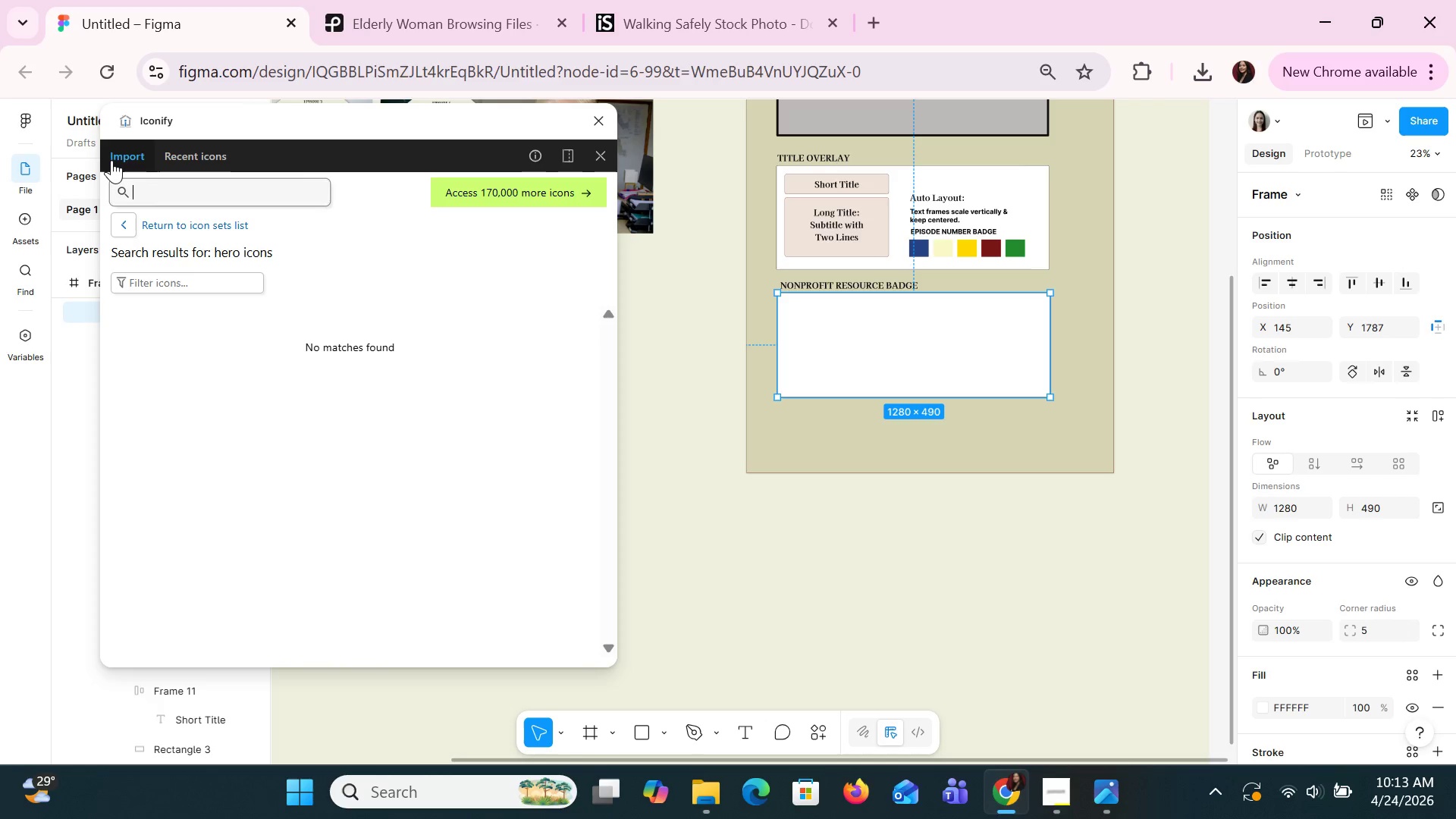 
type(HEART HANDS)
 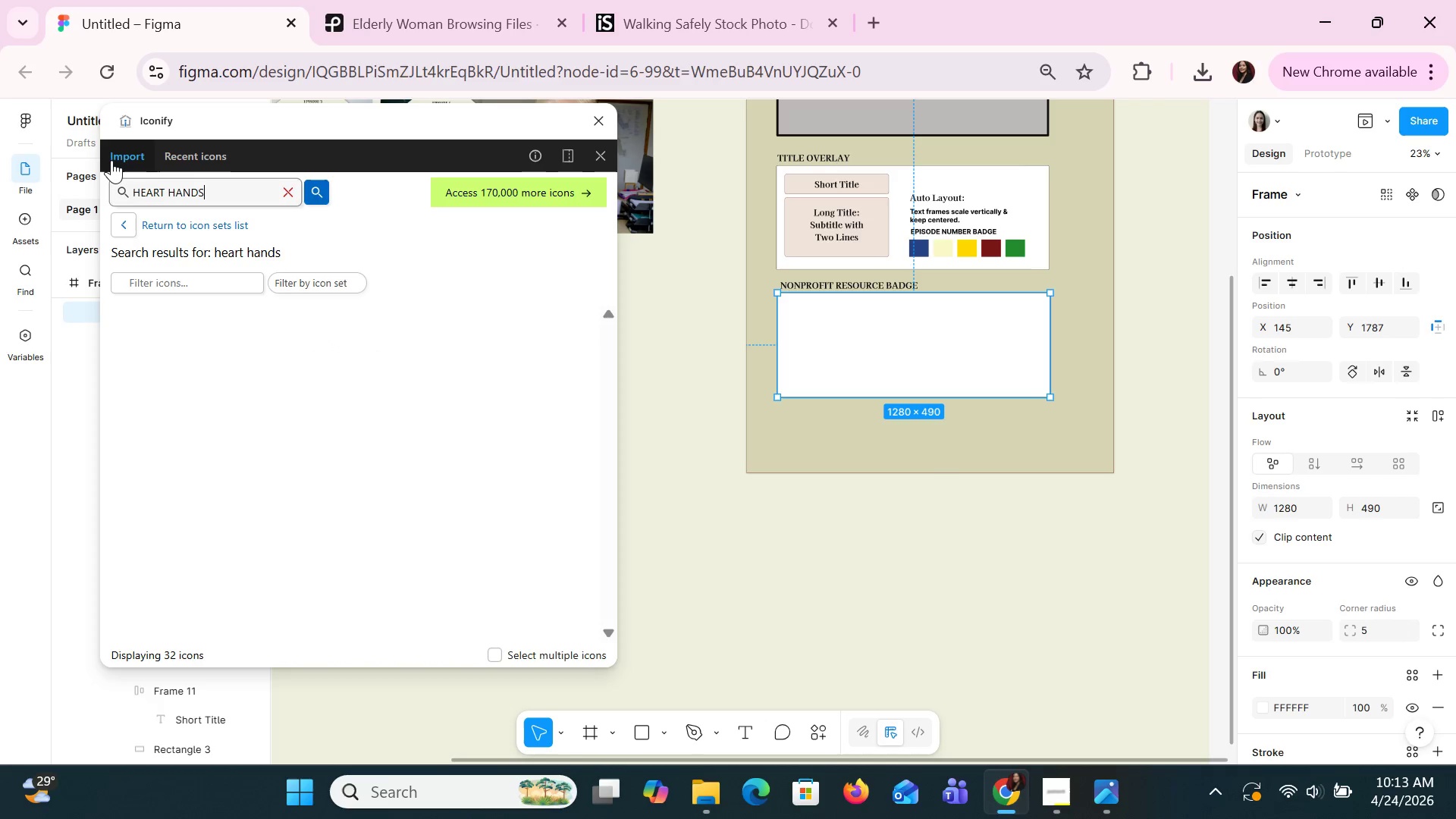 
key(Enter)
 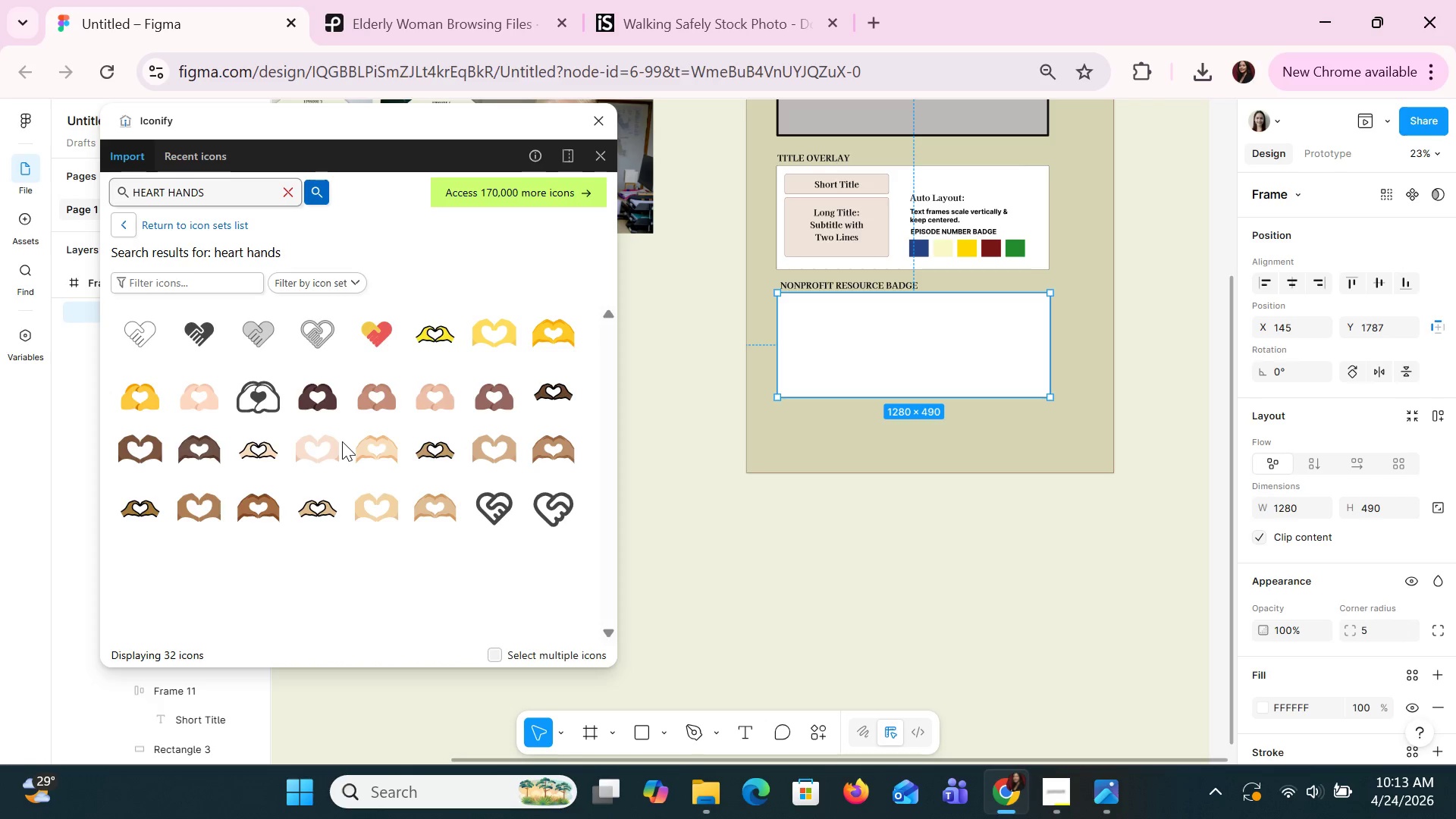 
wait(6.64)
 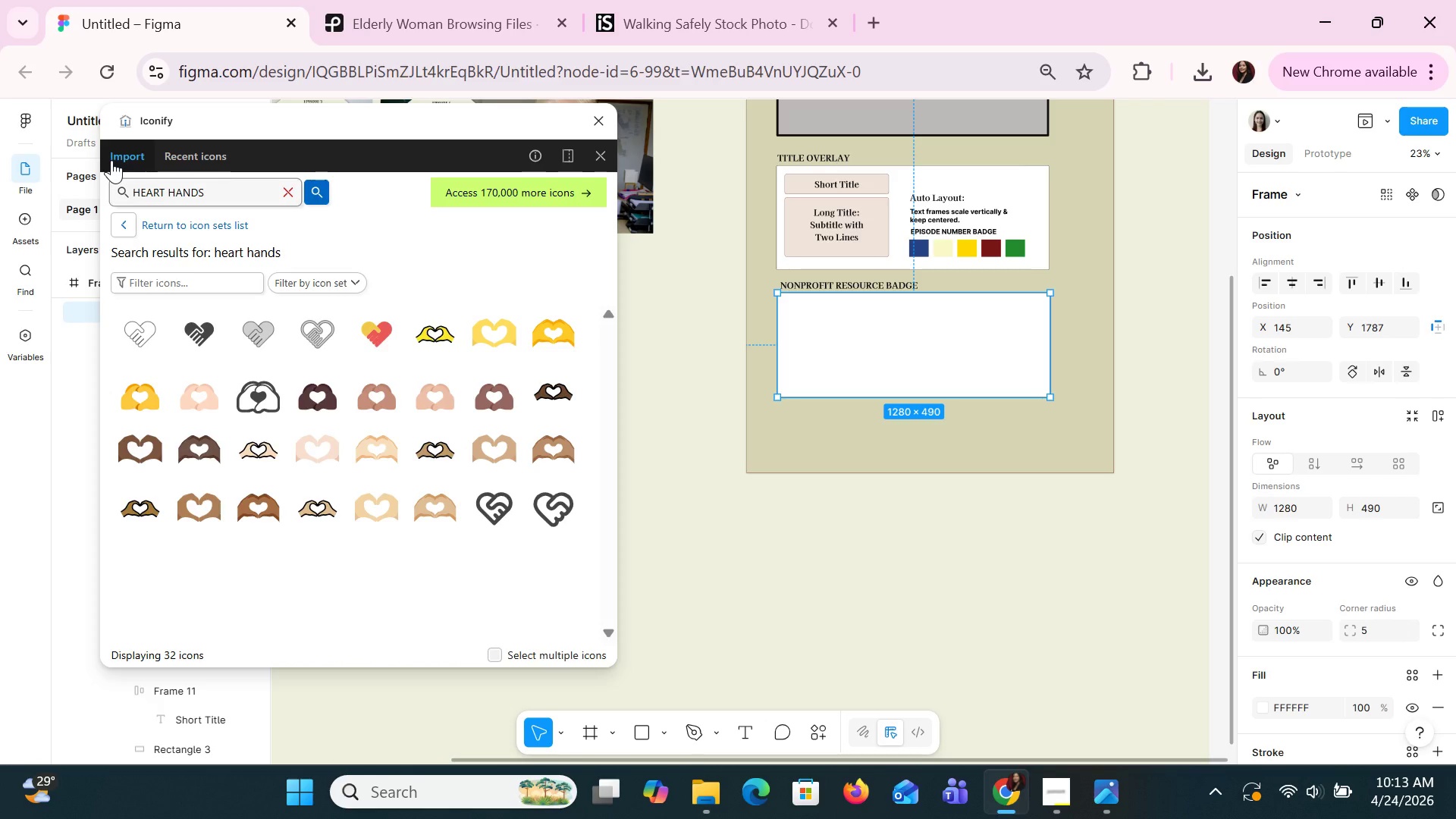 
left_click([369, 342])
 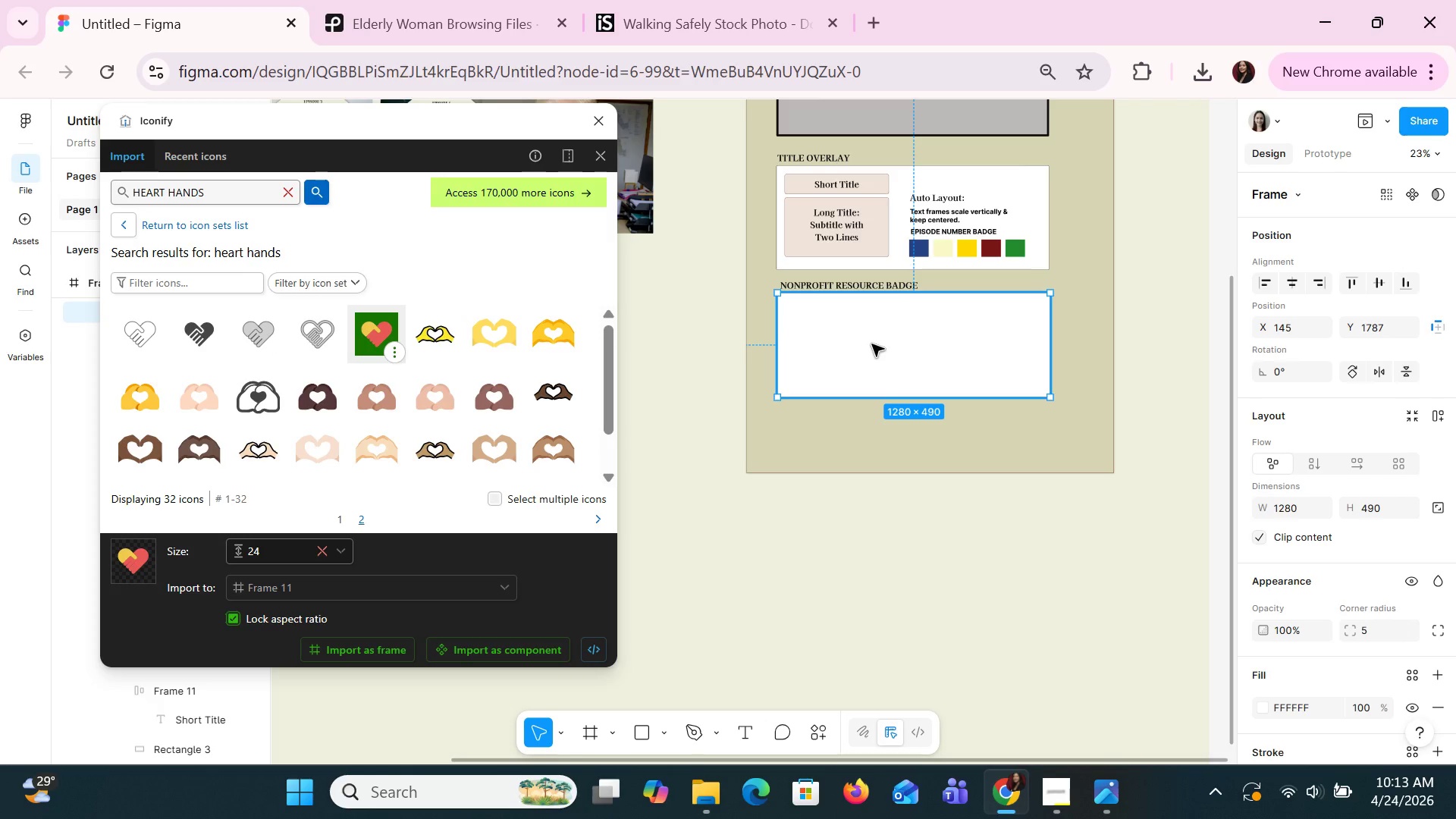 
left_click_drag(start_coordinate=[369, 331], to_coordinate=[871, 350])
 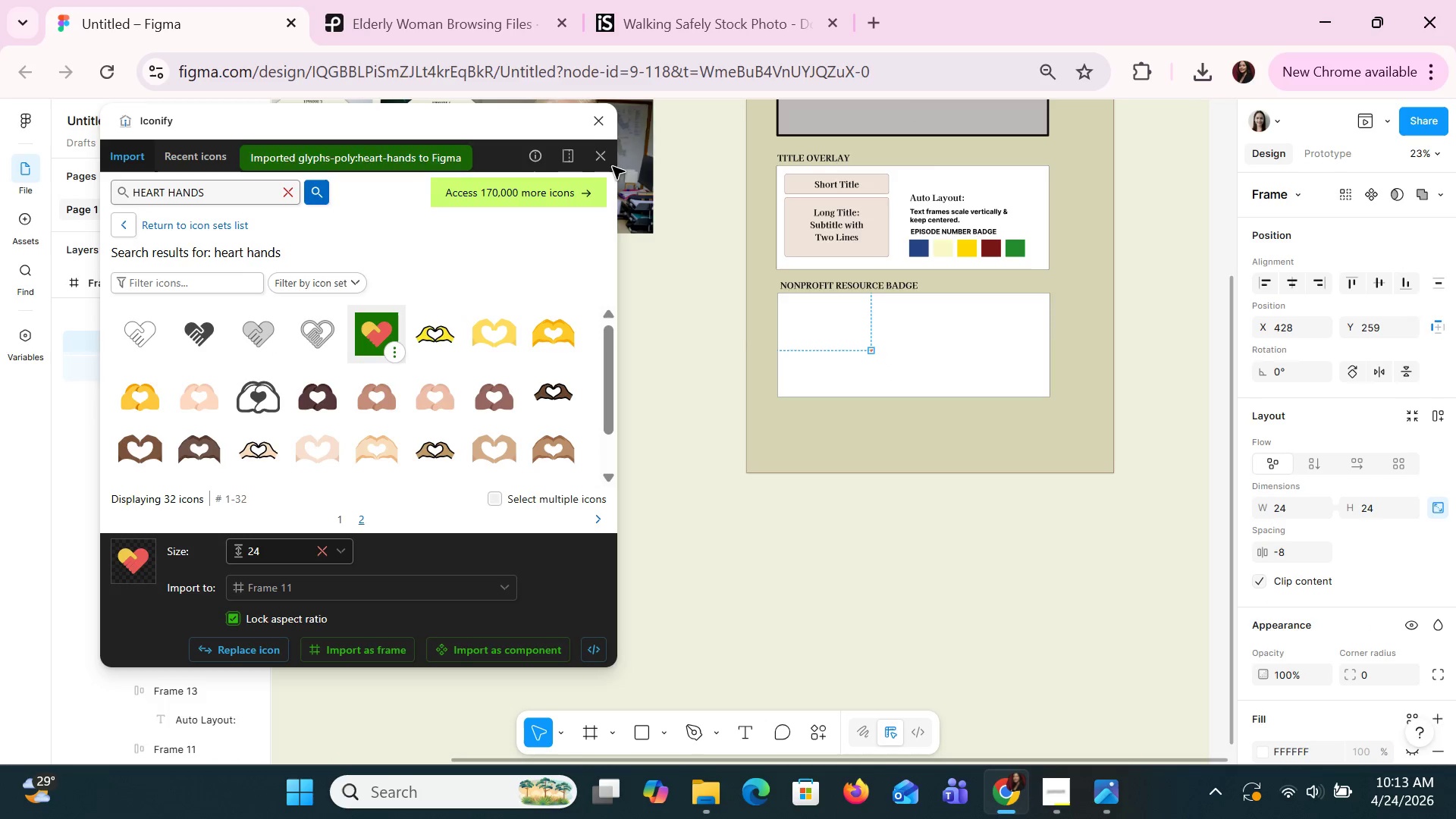 
left_click([603, 121])
 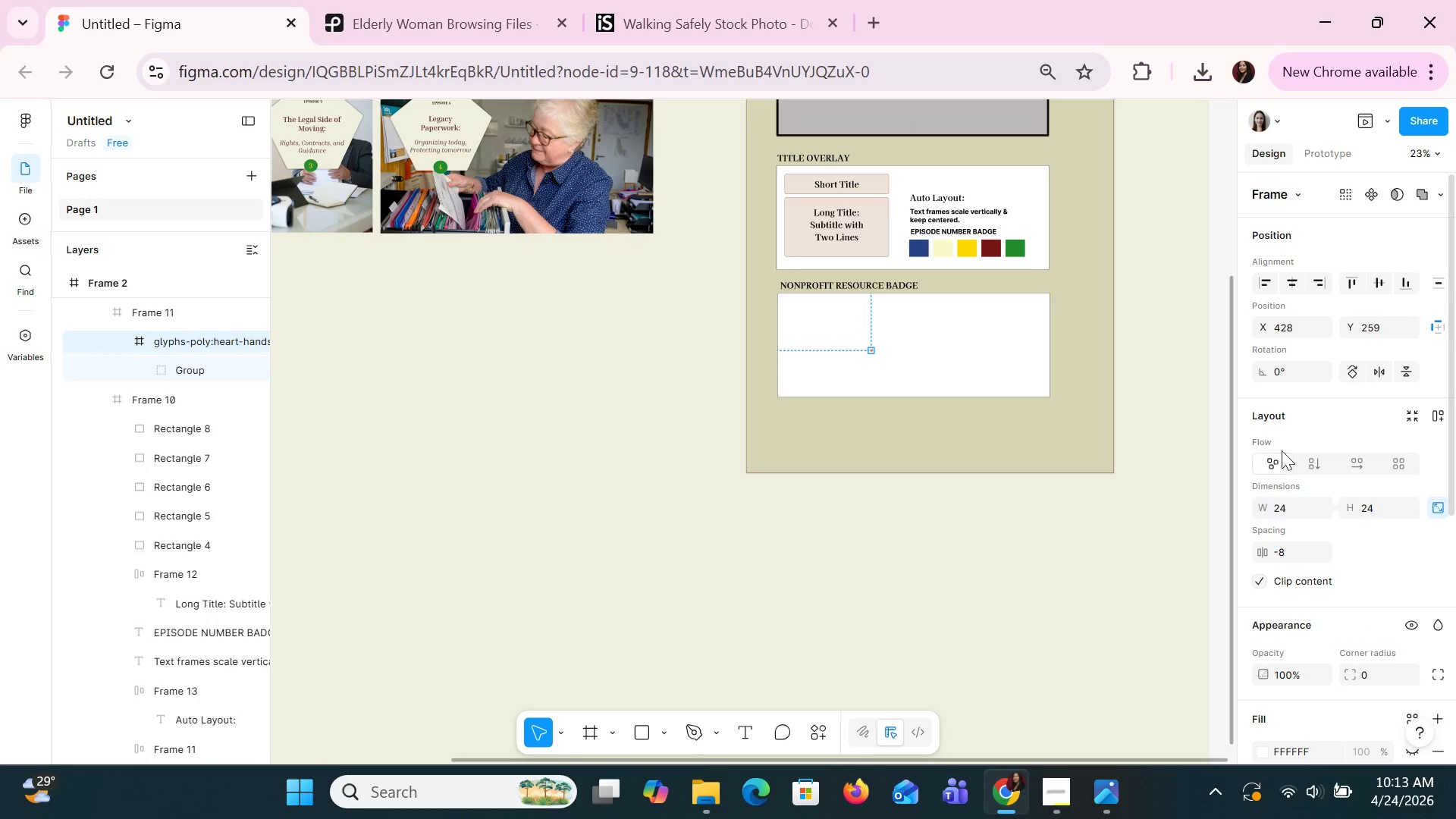 
mouse_move([1298, 382])
 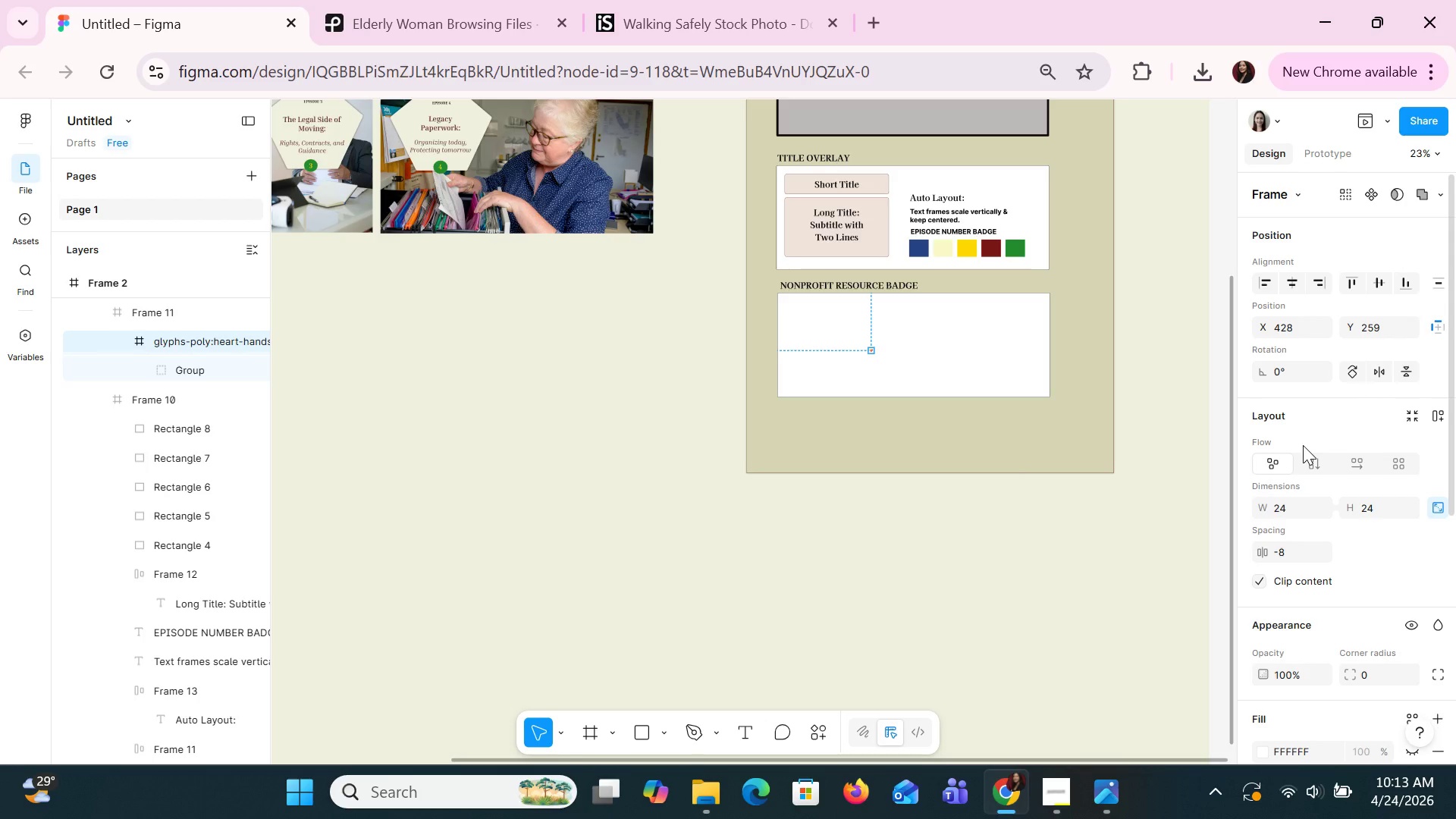 
left_click([1302, 504])
 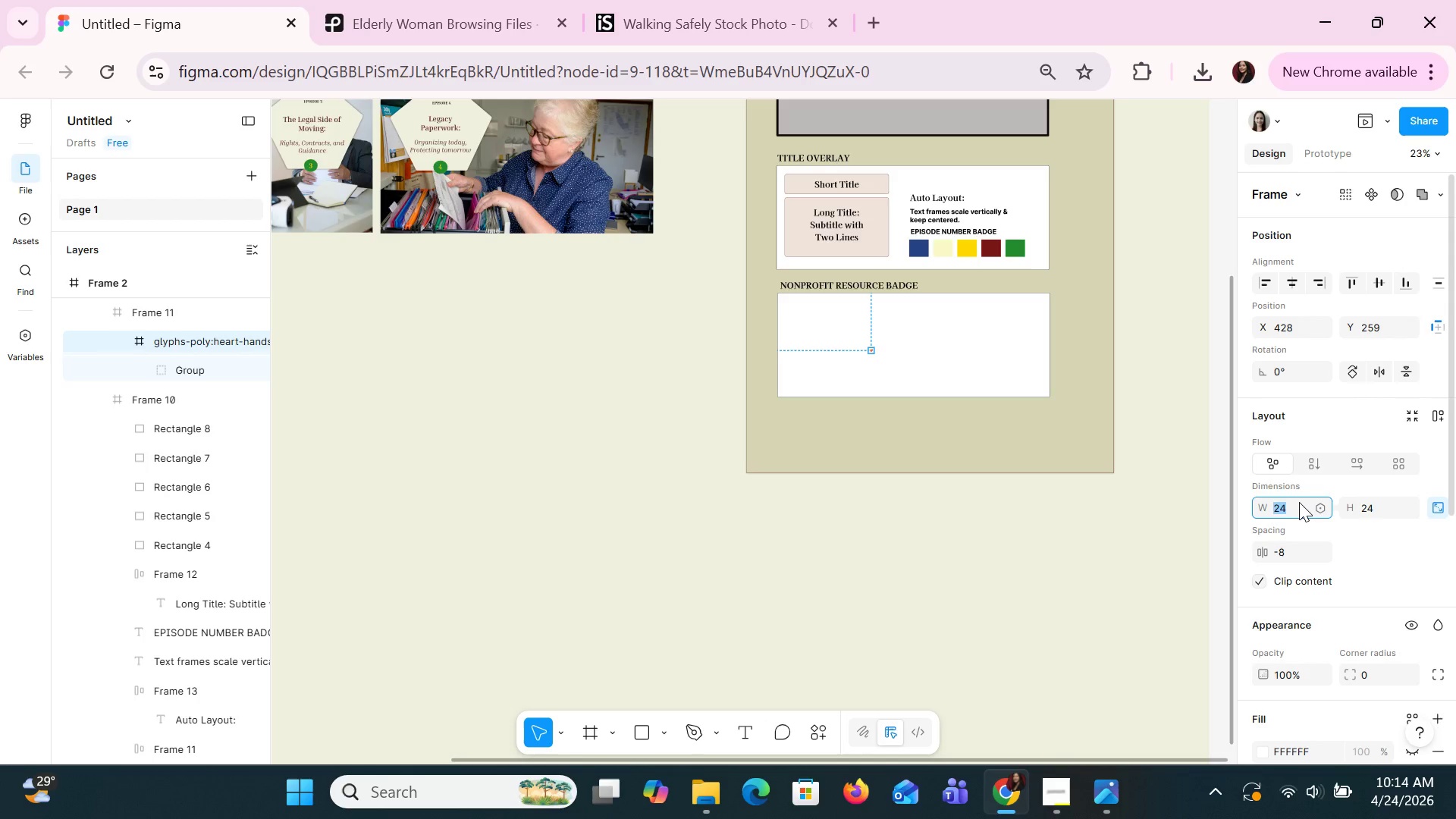 
type(50)
 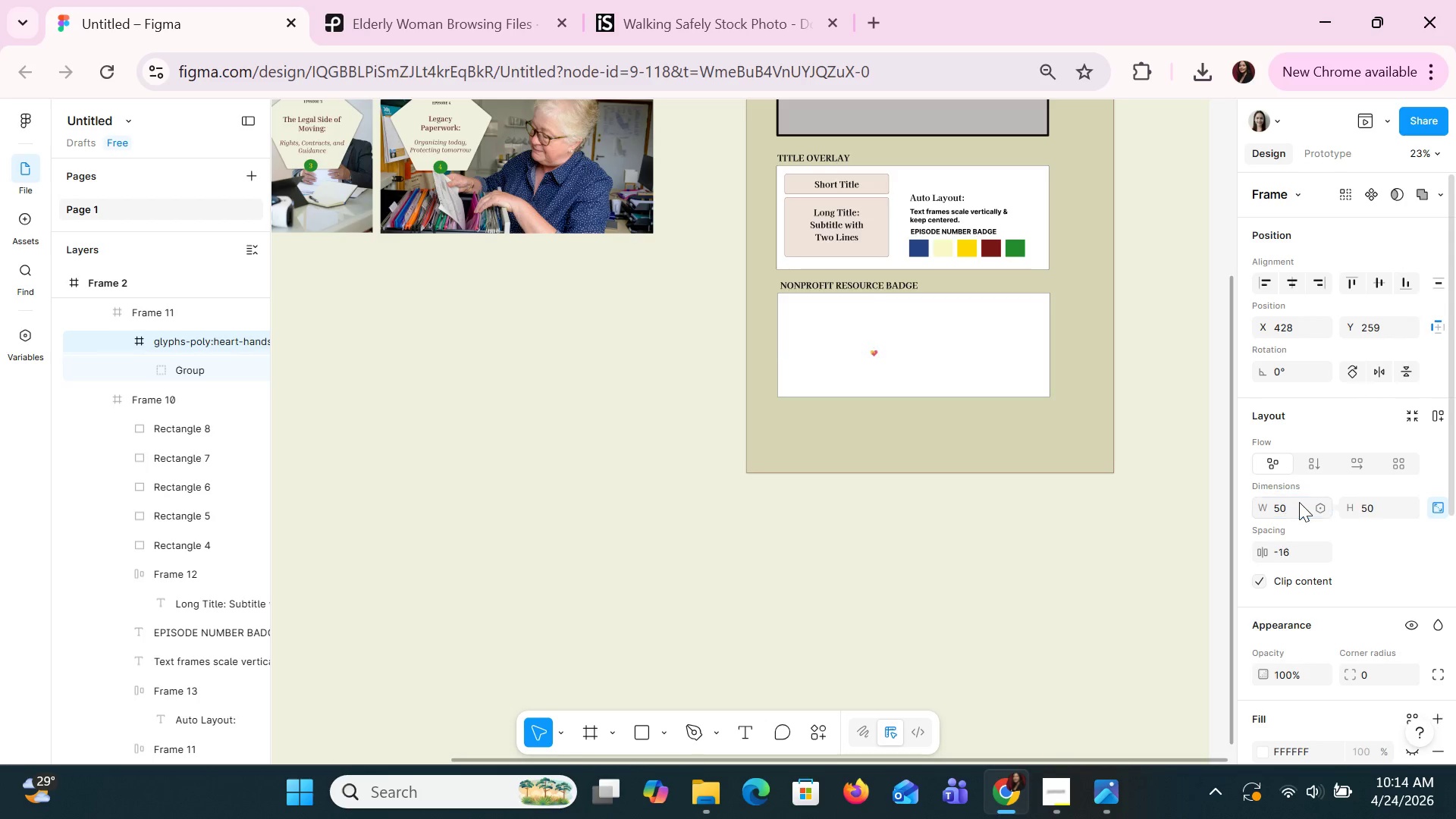 
key(Enter)
 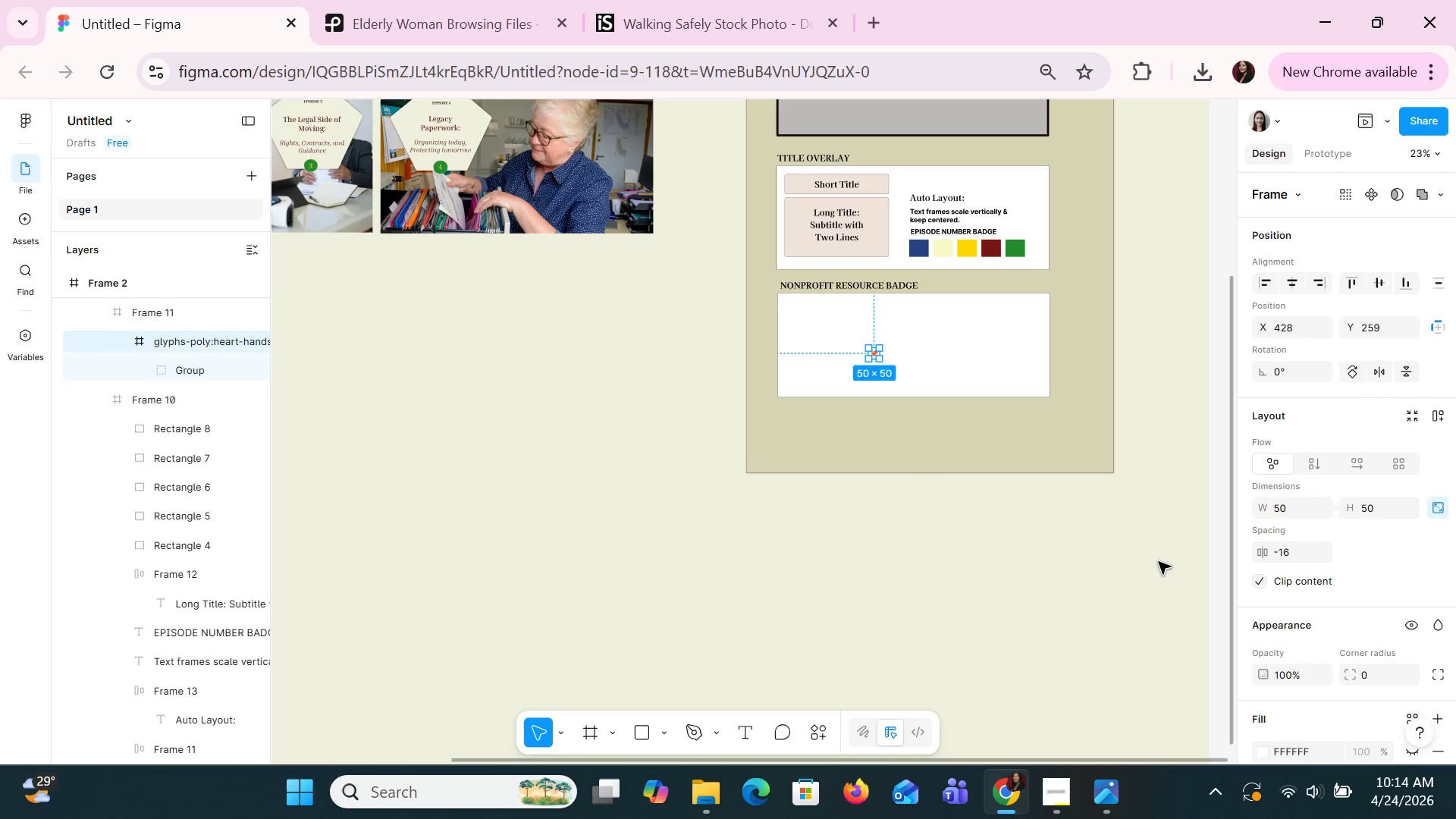 
hold_key(key=ControlLeft, duration=1.5)
scroll: coordinate [955, 567], scroll_direction: up, amount: 1.0
 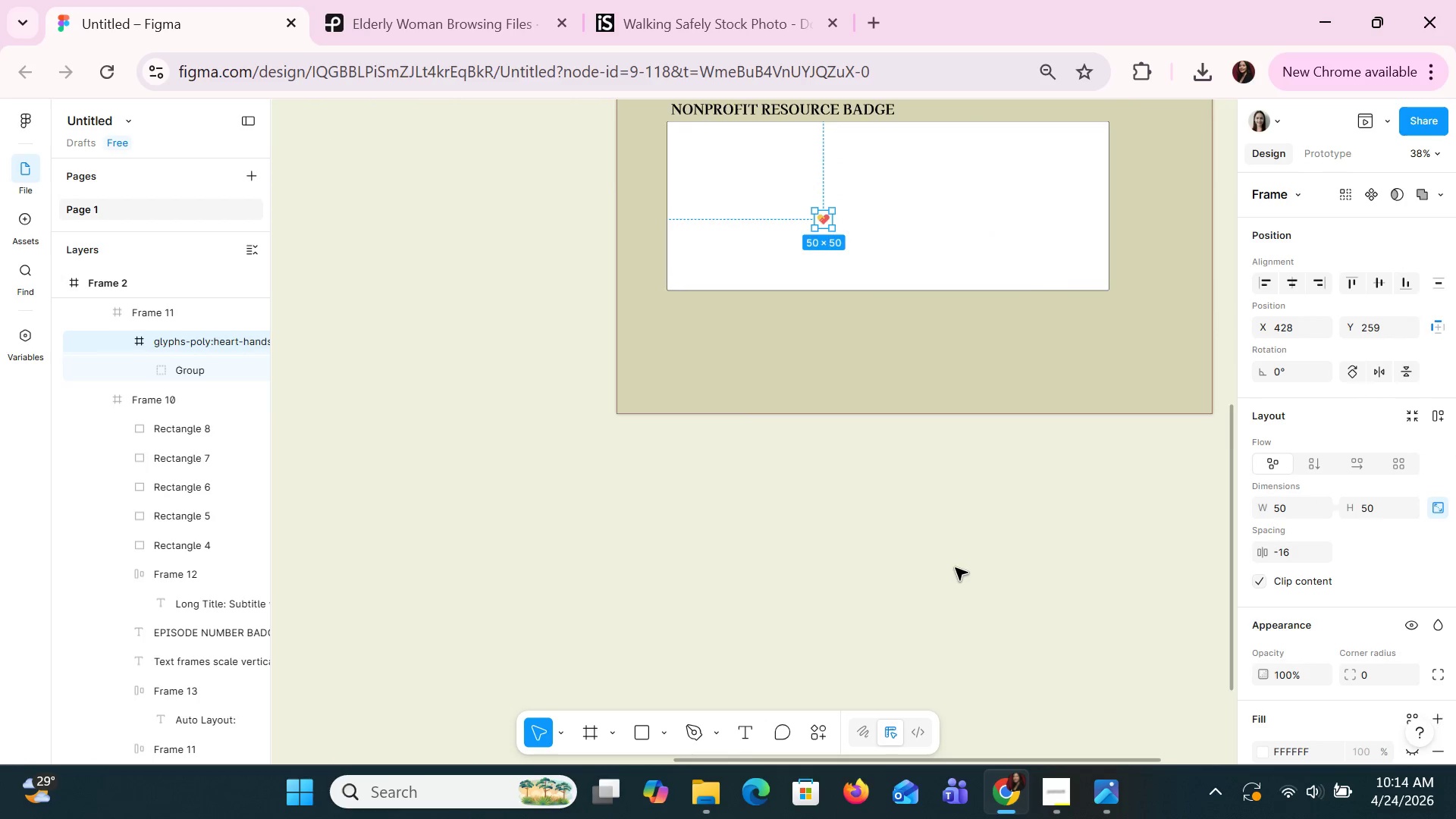 
hold_key(key=ControlLeft, duration=0.7)
scroll: coordinate [985, 603], scroll_direction: up, amount: 4.0
 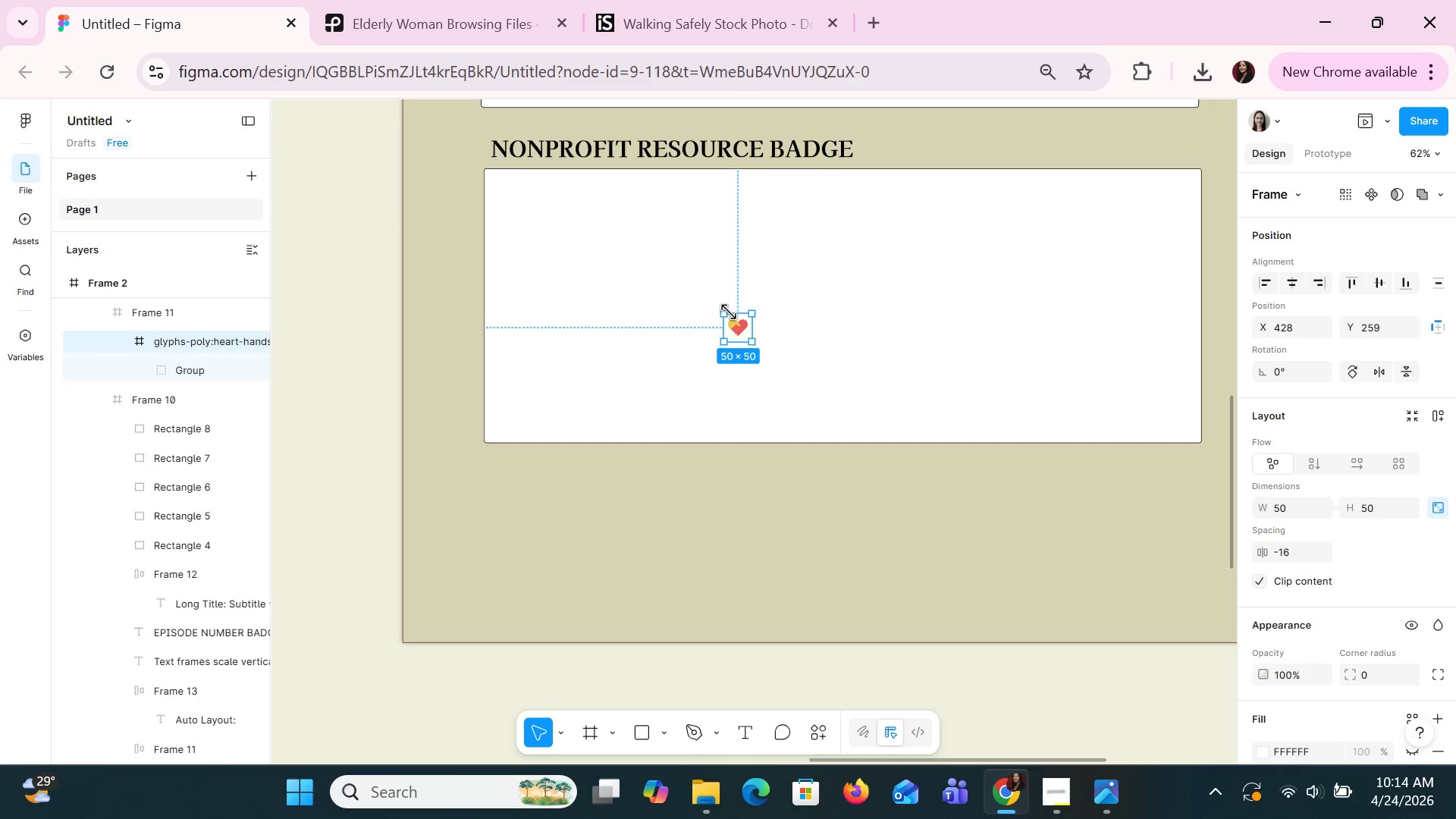 
left_click_drag(start_coordinate=[723, 312], to_coordinate=[691, 287])
 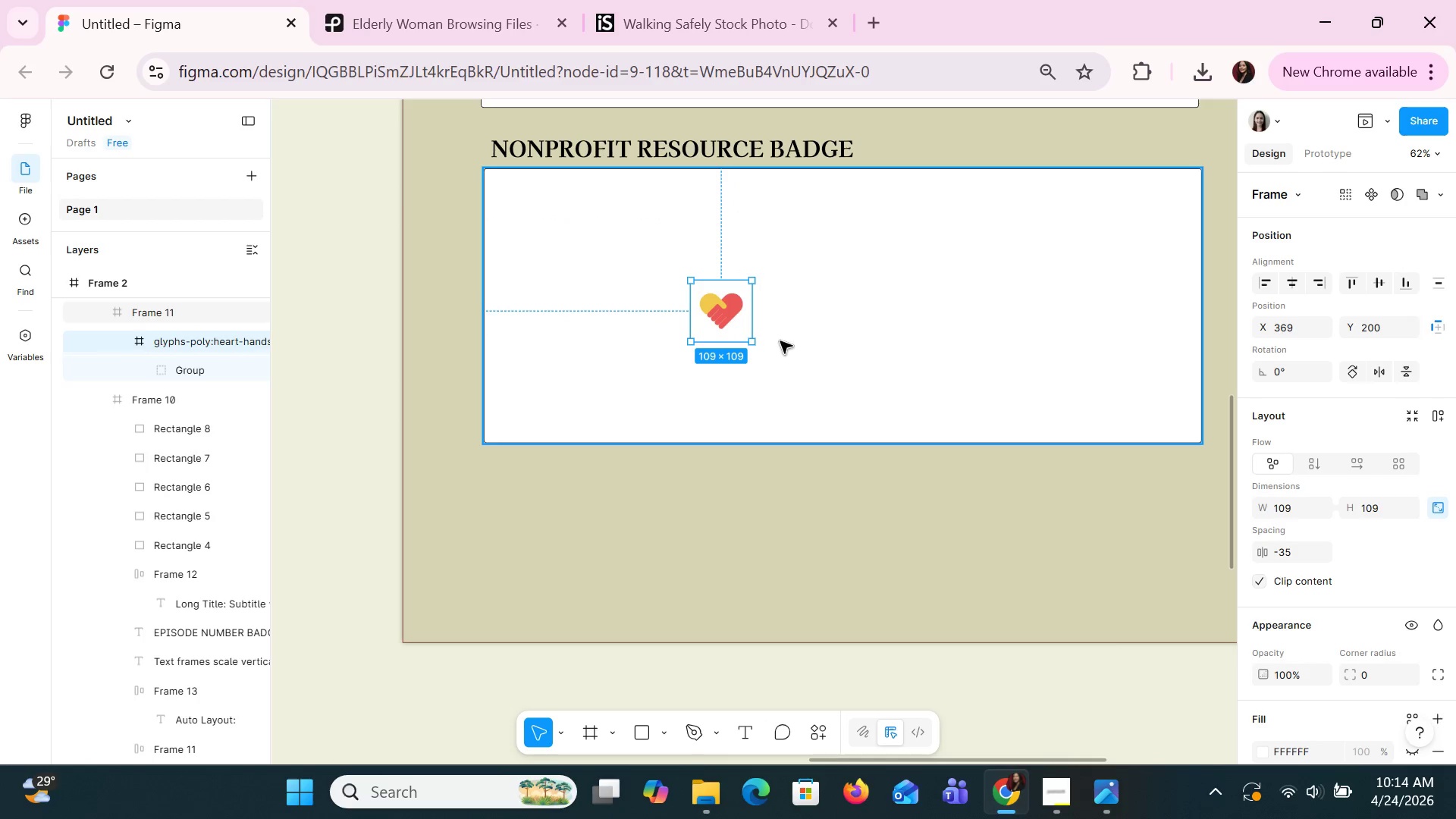 
left_click_drag(start_coordinate=[751, 341], to_coordinate=[722, 312])
 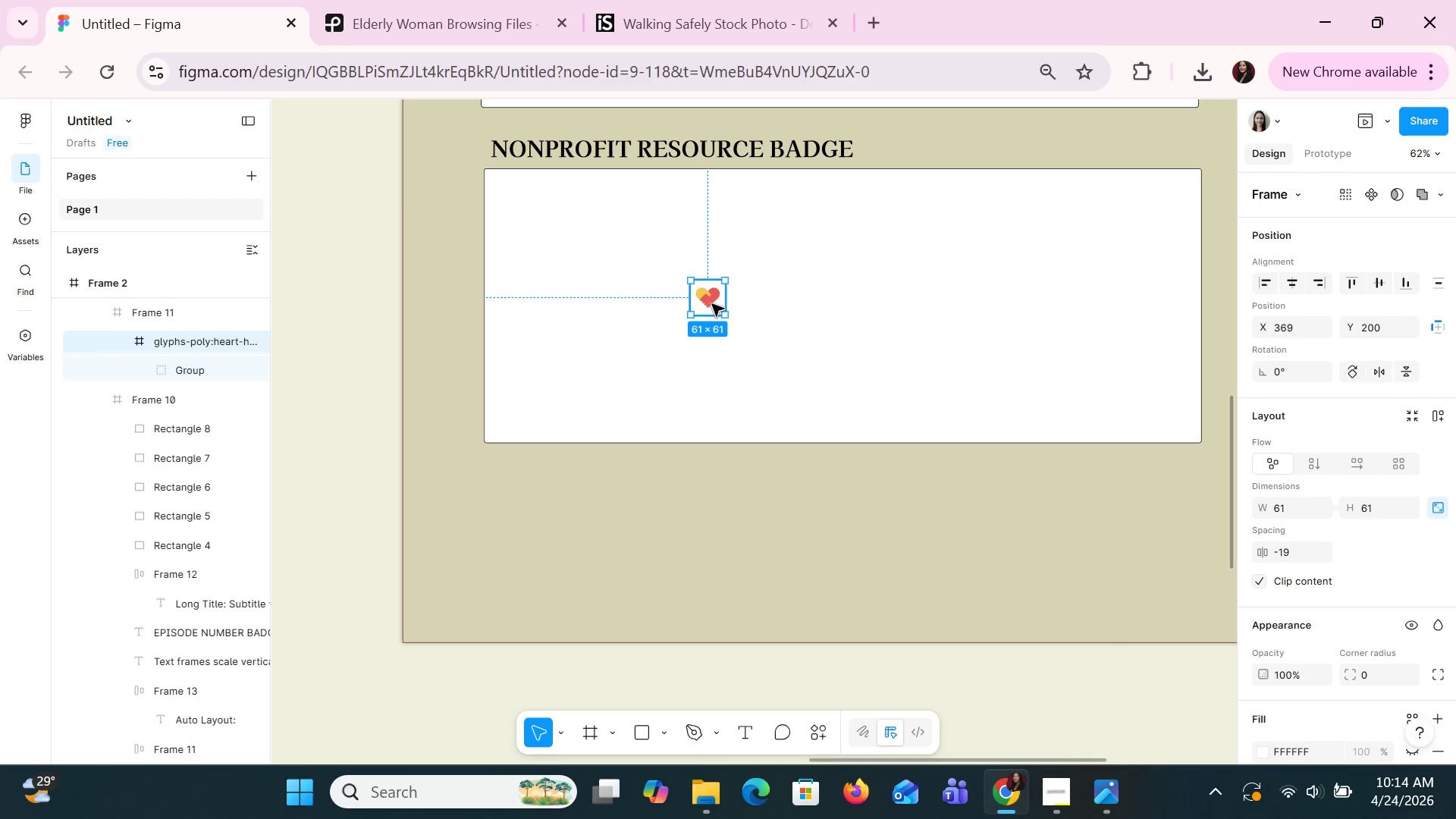 
left_click_drag(start_coordinate=[711, 303], to_coordinate=[563, 245])
 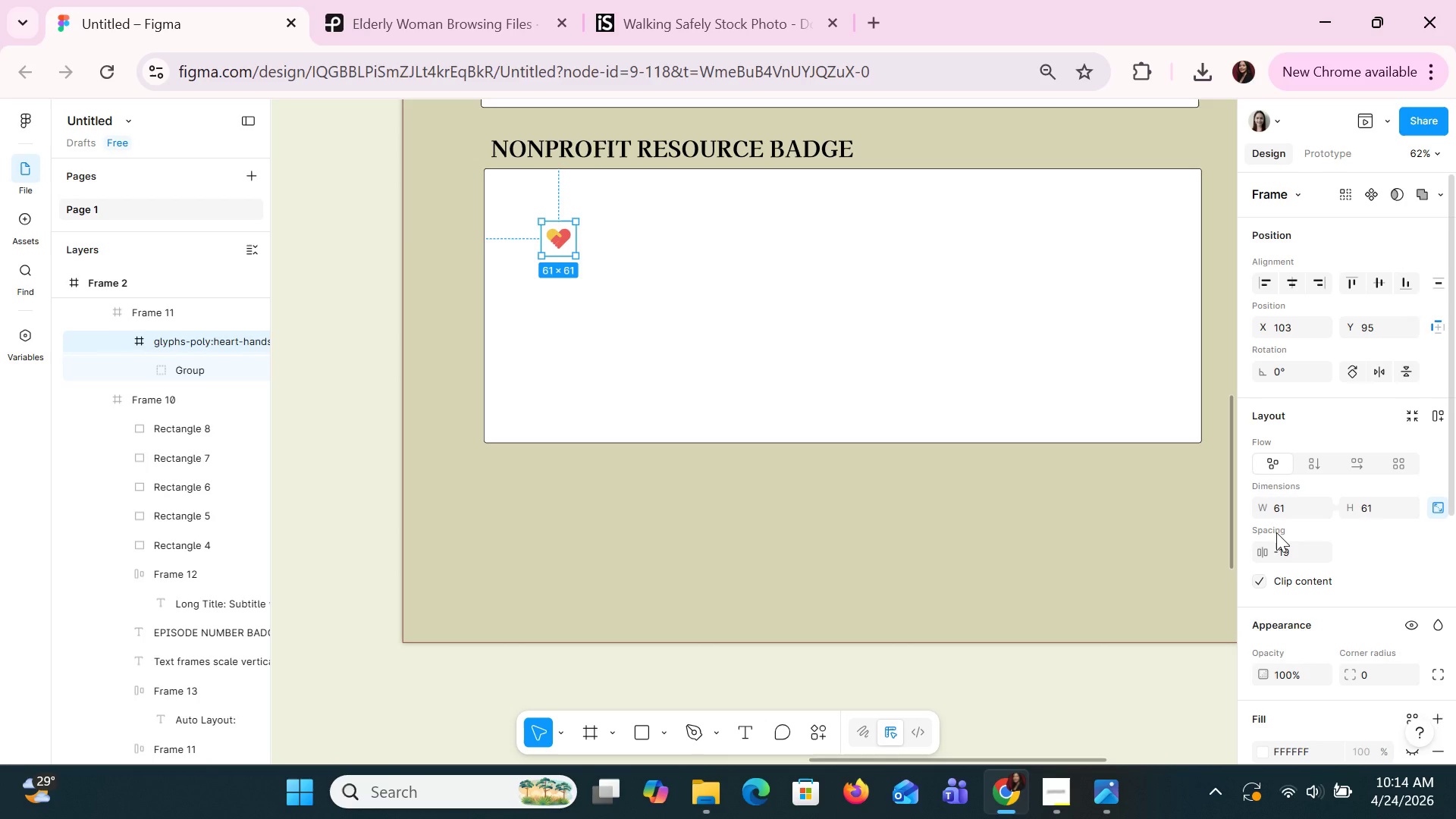 
scroll: coordinate [1276, 532], scroll_direction: down, amount: 2.0
 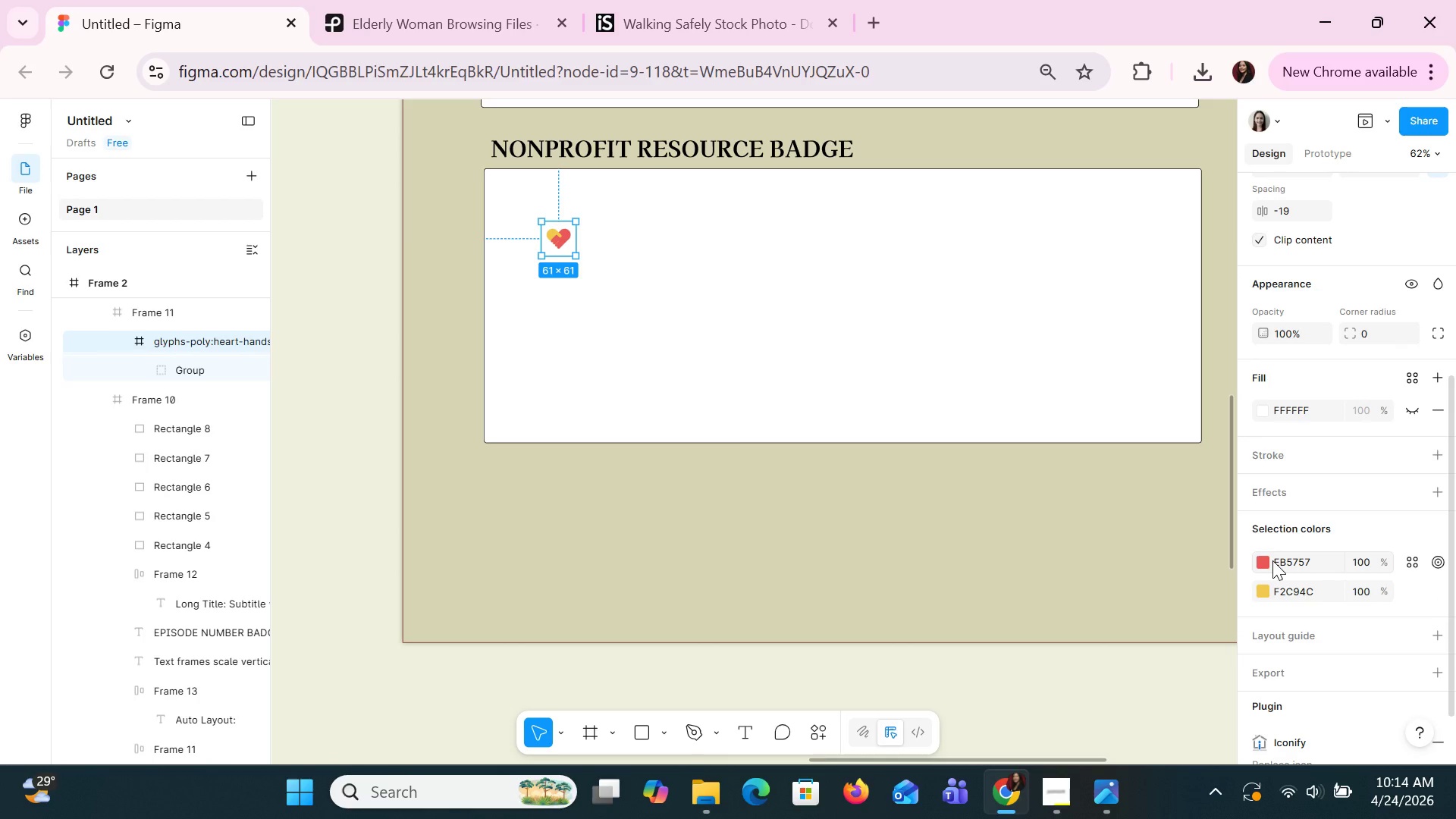 
scroll: coordinate [826, 367], scroll_direction: up, amount: 3.0
 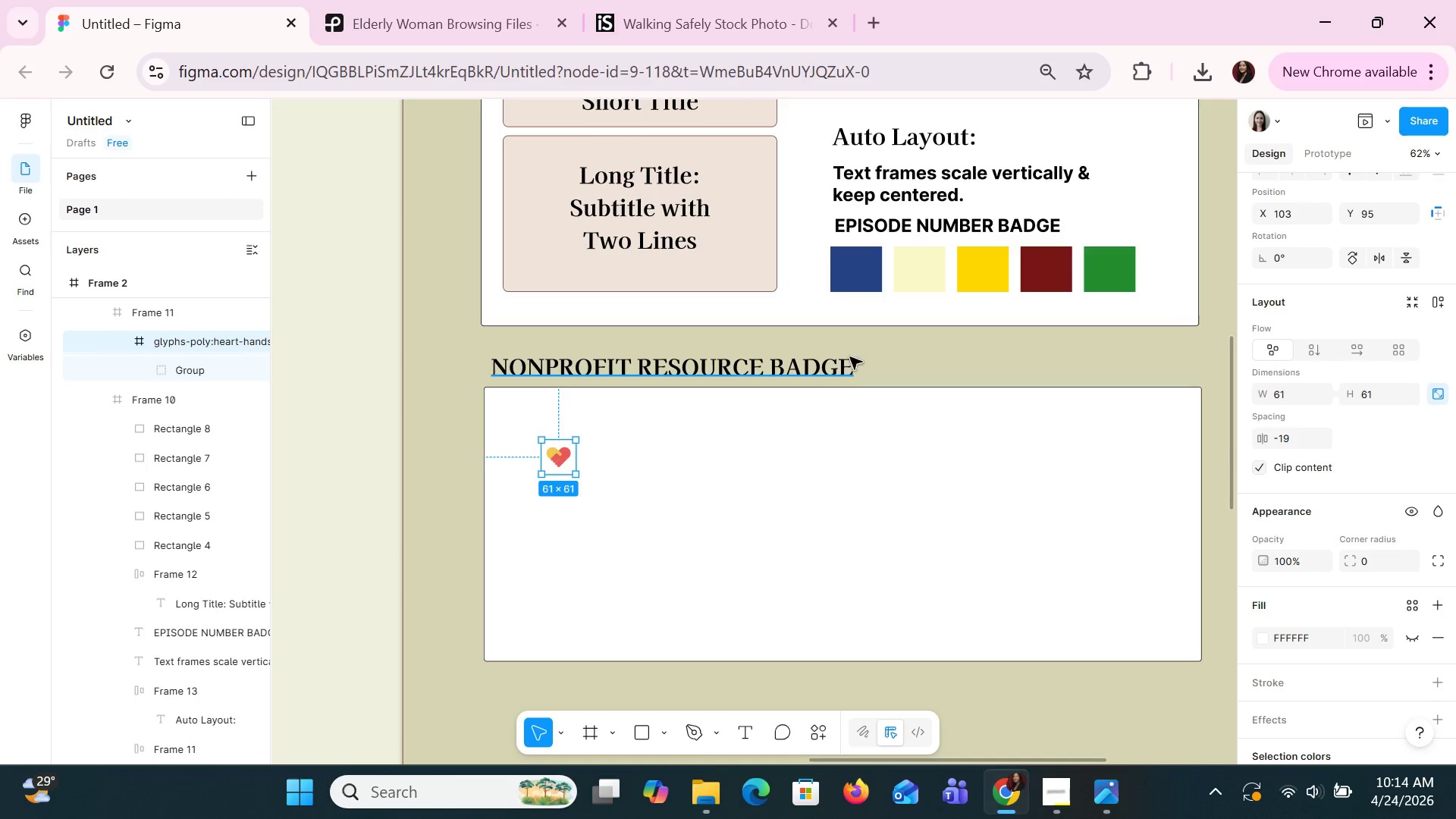 
left_click([988, 257])
 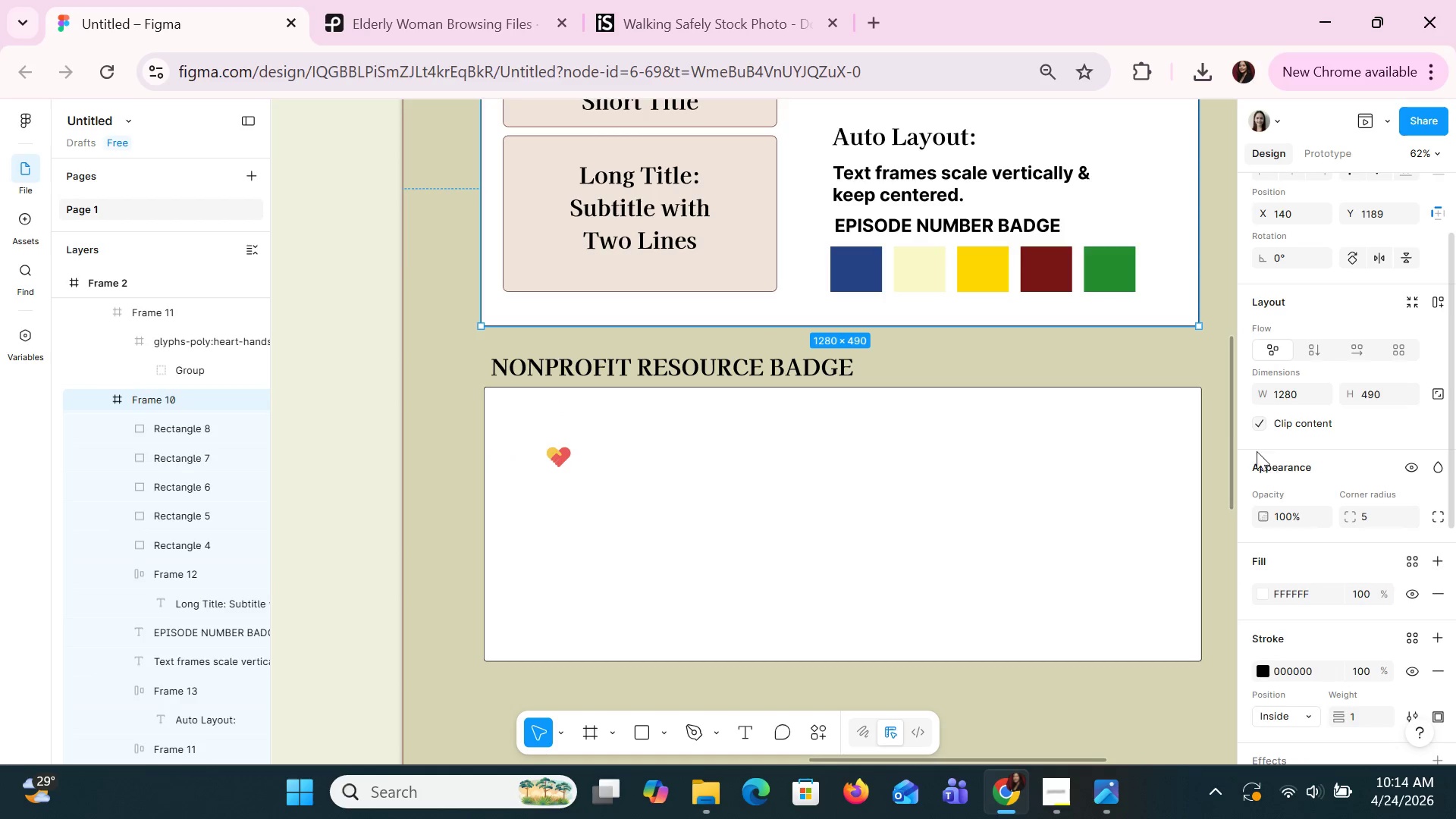 
double_click([977, 295])
 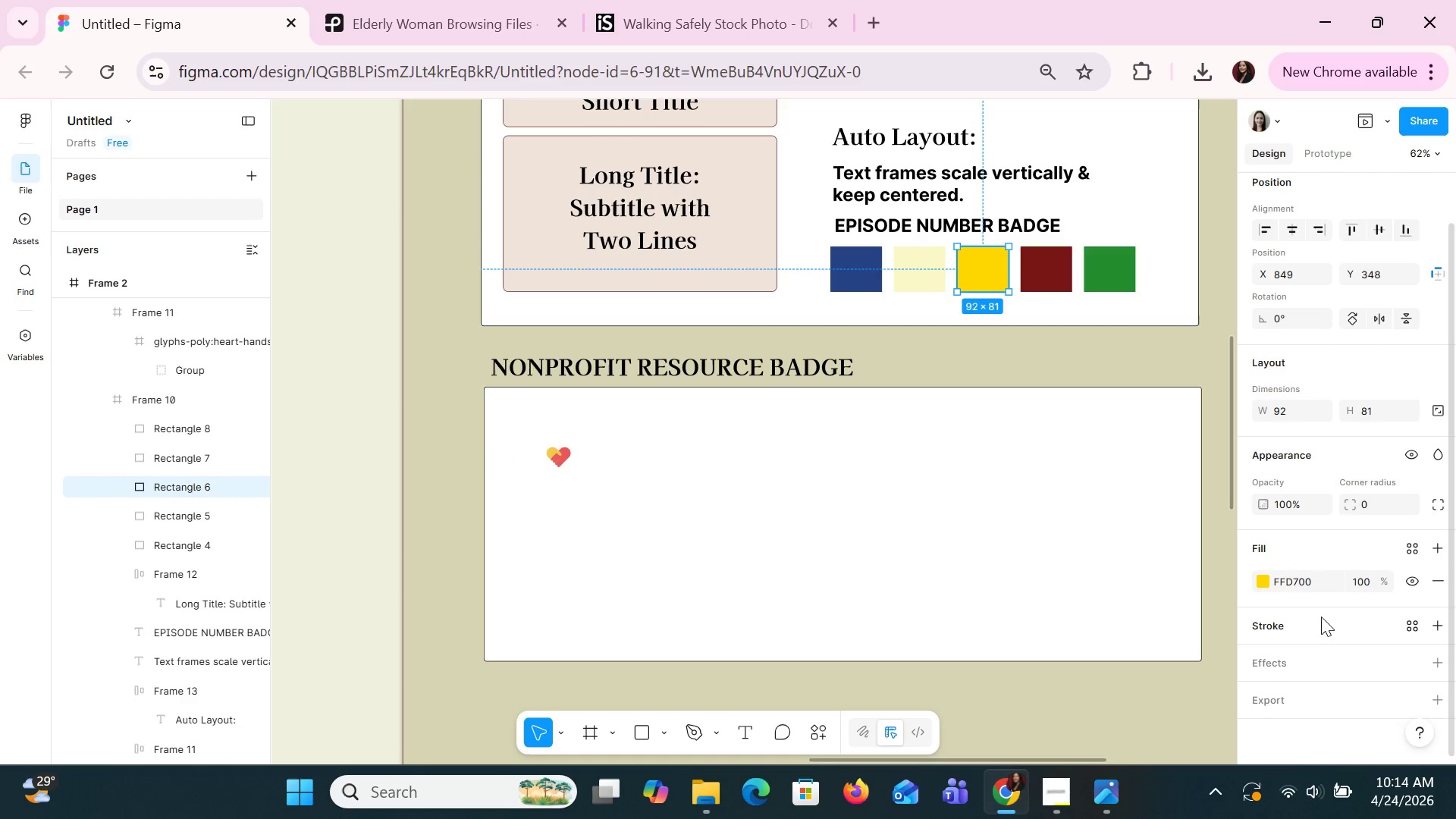 
left_click([1290, 579])
 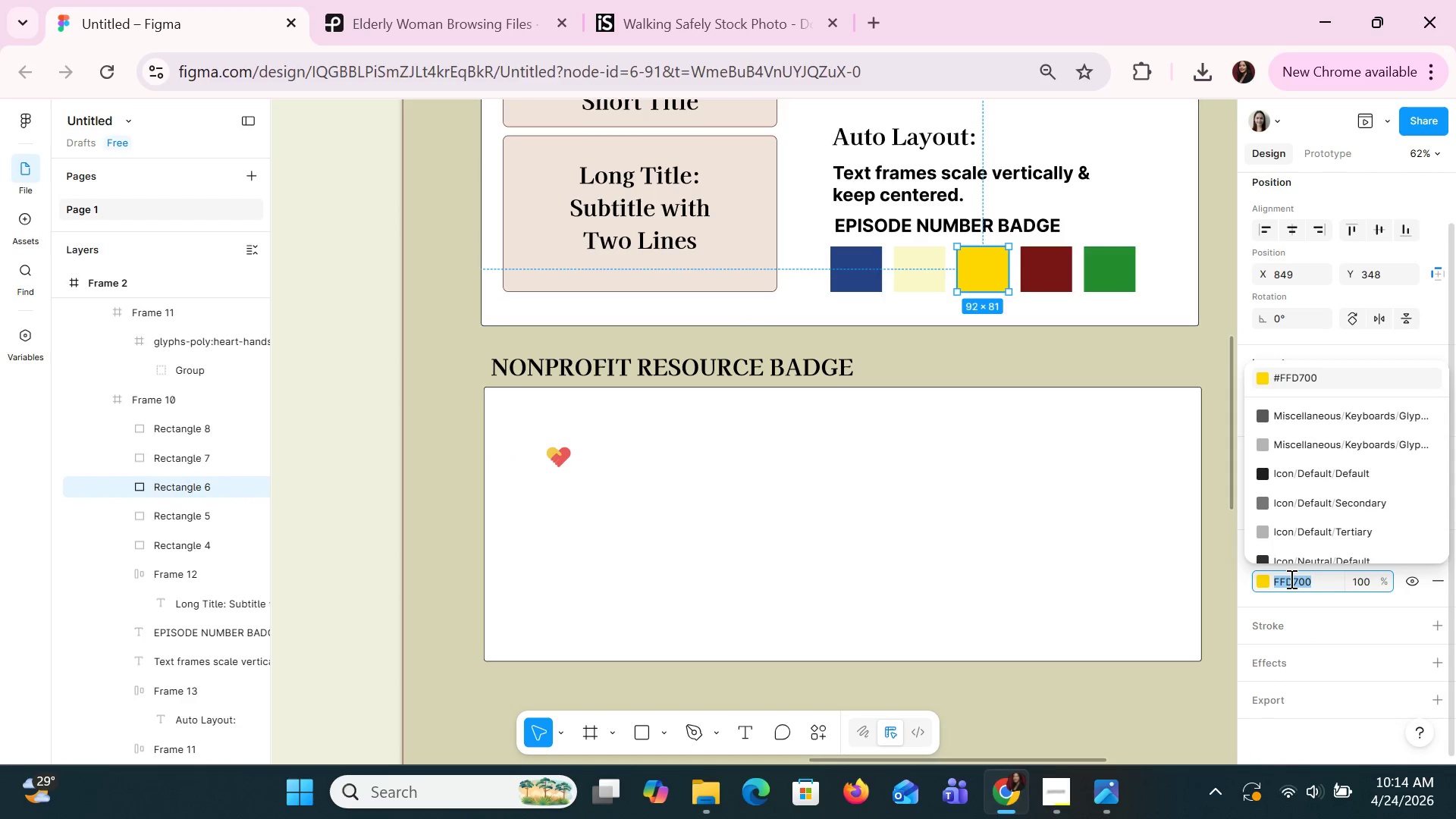 
key(Control+C)
 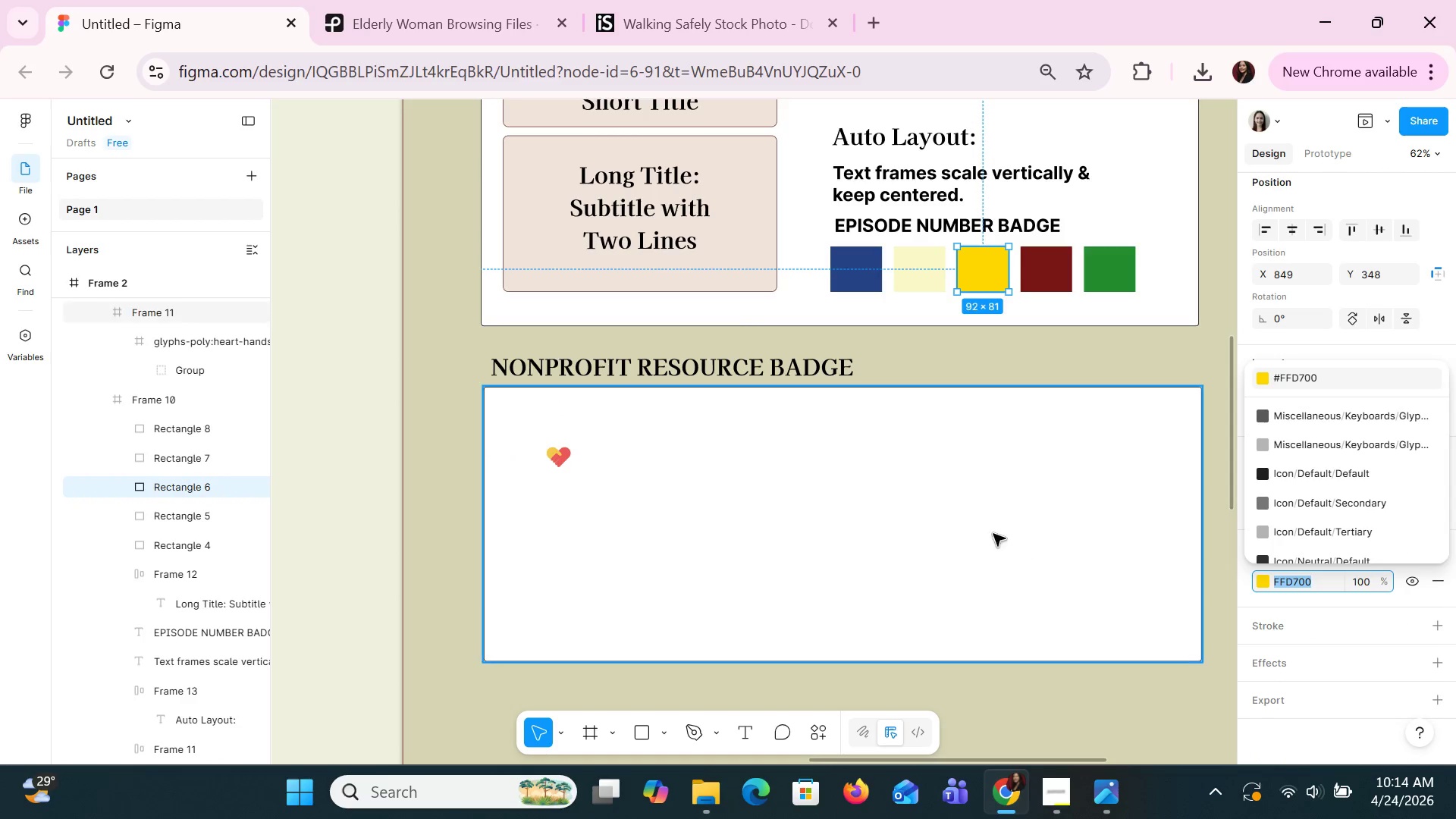 
key(Control+C)
 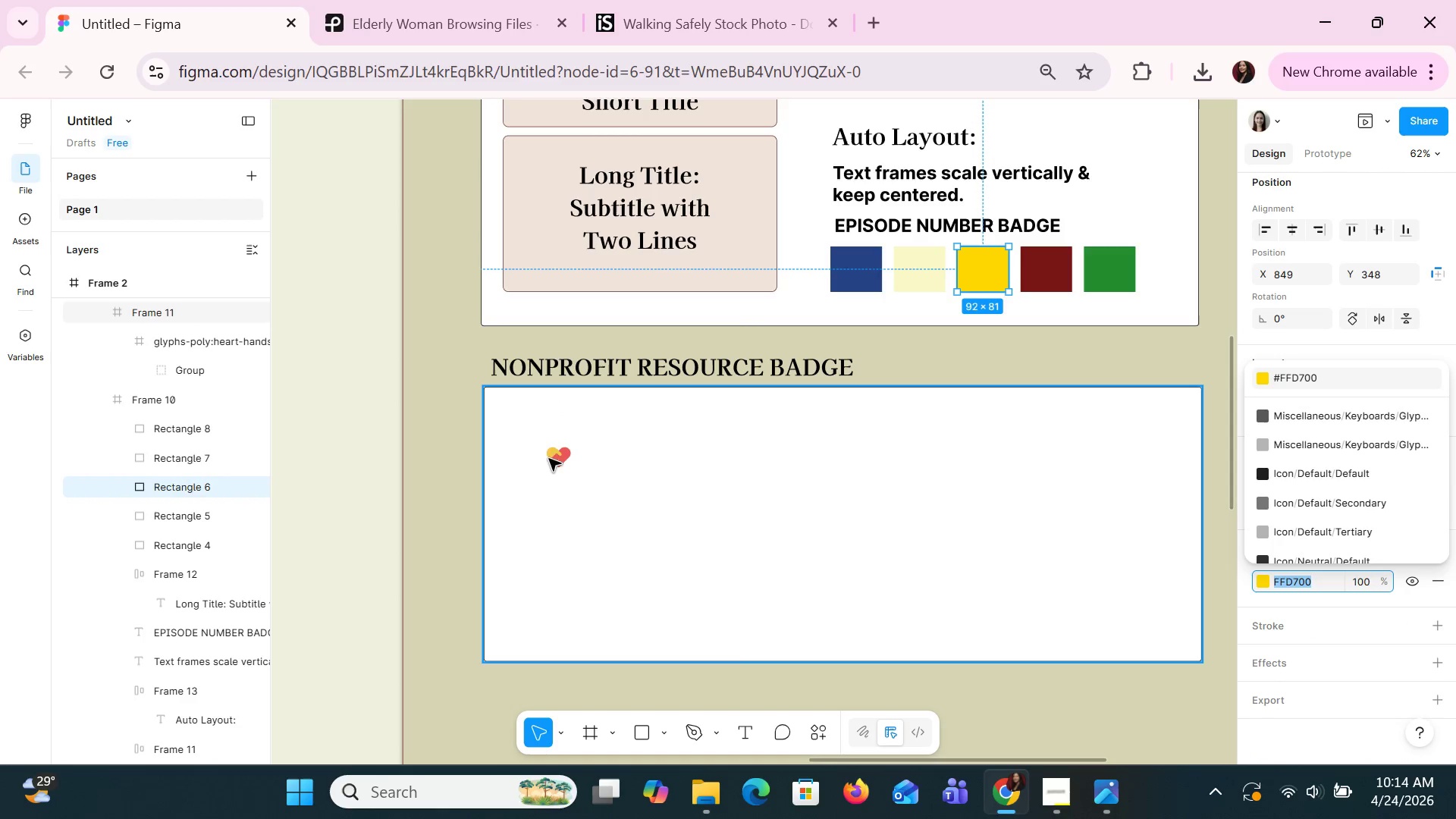 
double_click([554, 458])
 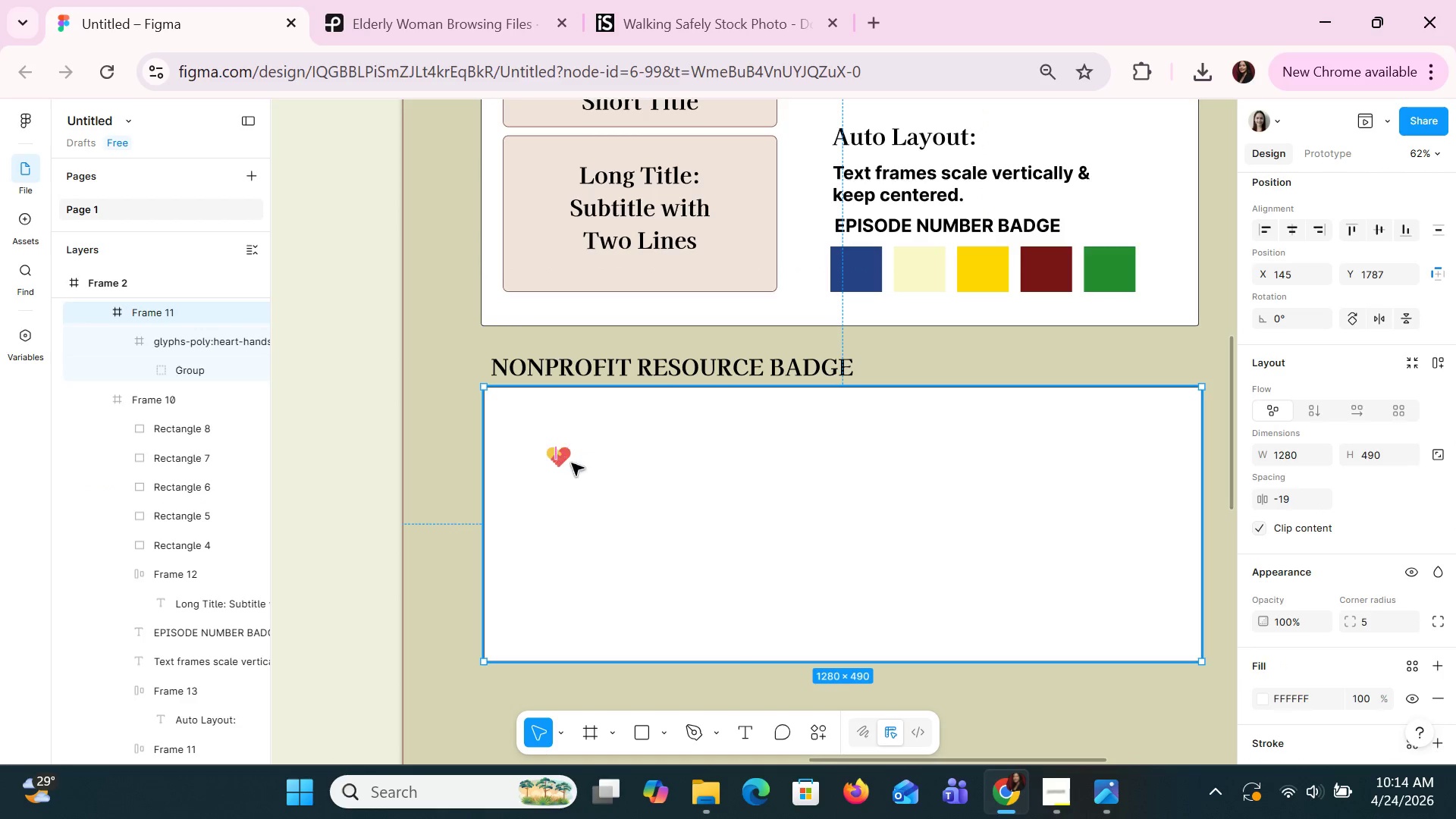 
left_click([579, 466])
 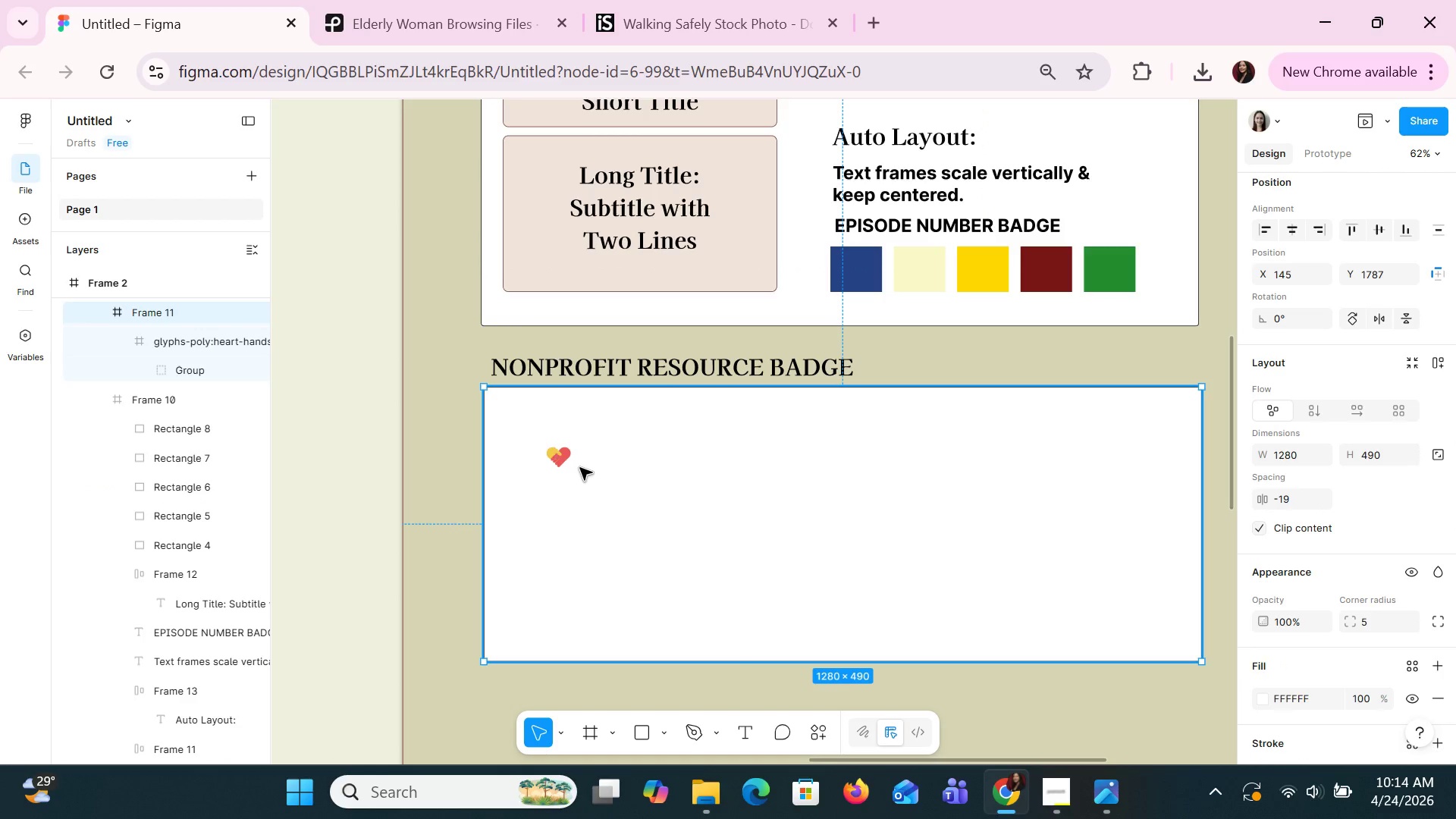 
double_click([579, 467])
 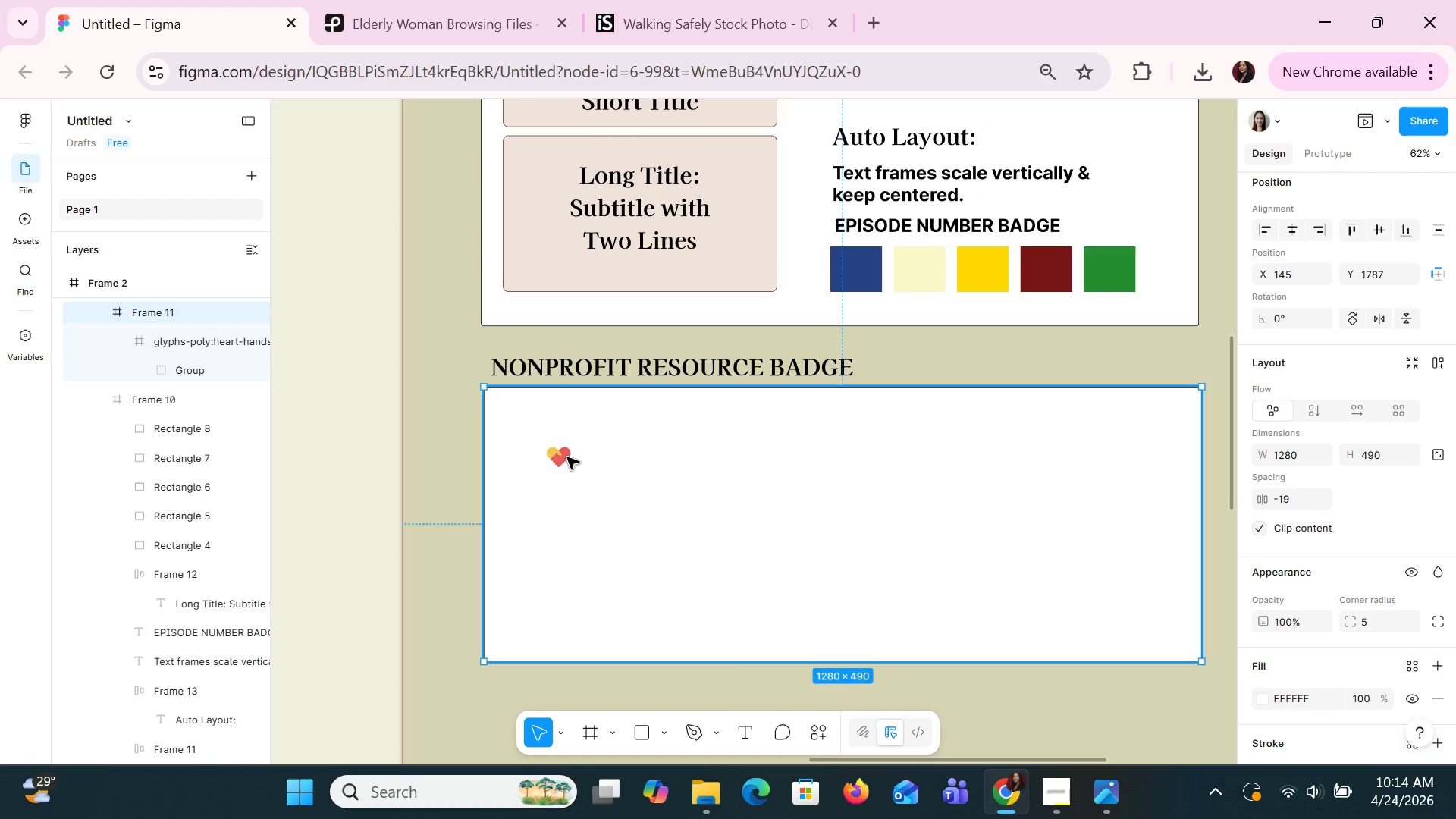 
double_click([566, 457])
 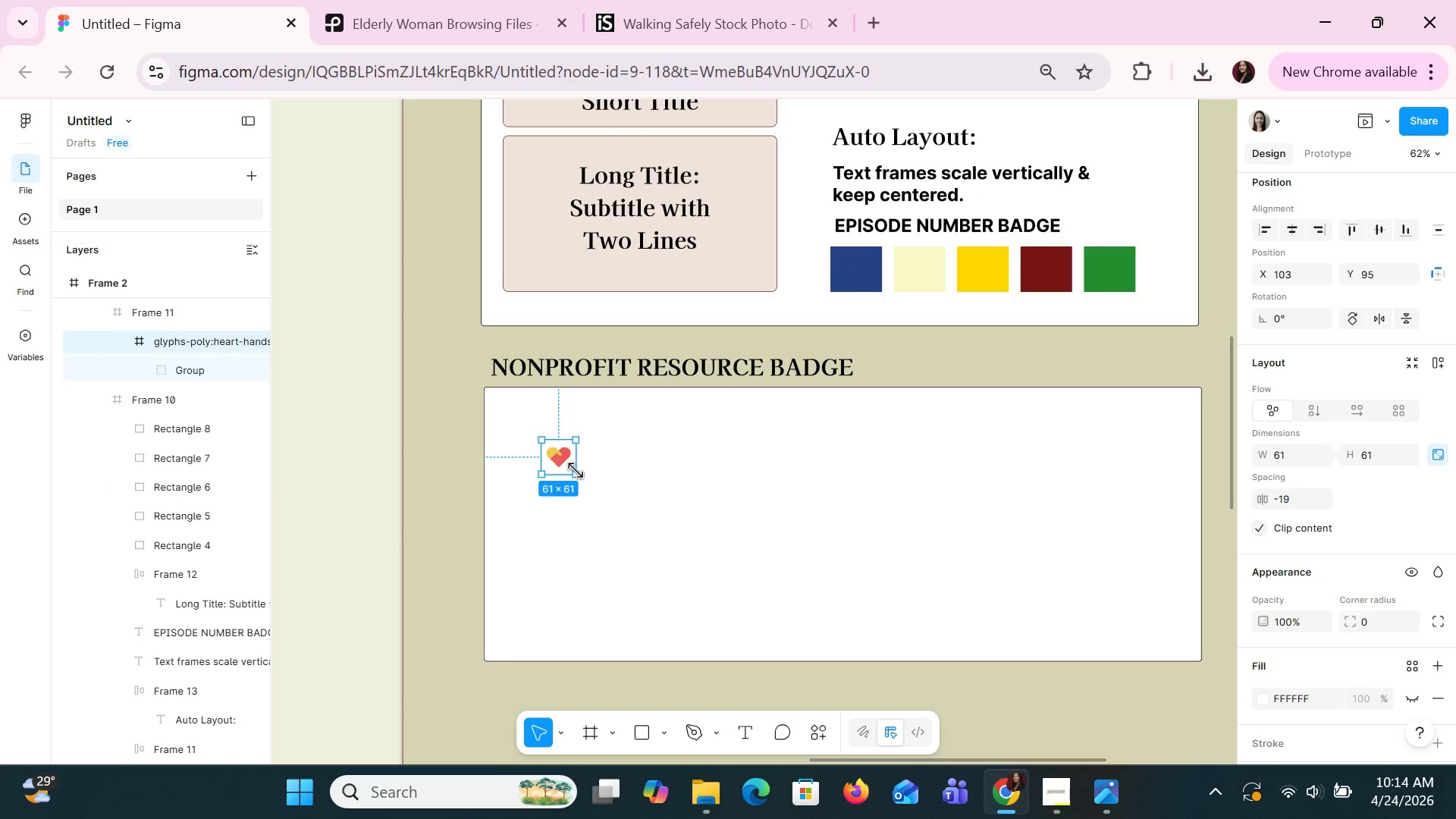 
left_click_drag(start_coordinate=[575, 472], to_coordinate=[611, 513])
 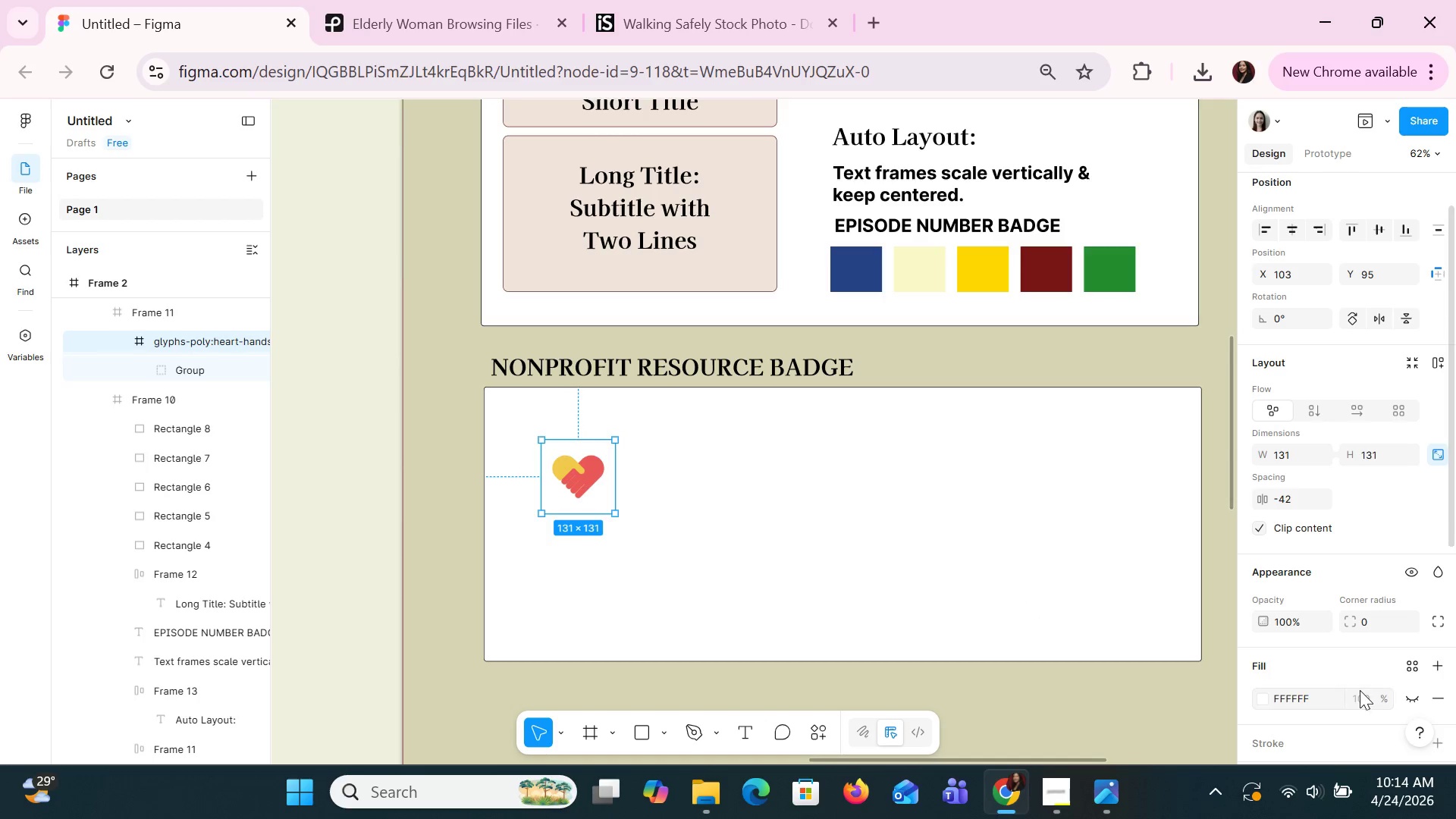 
scroll: coordinate [1354, 678], scroll_direction: down, amount: 3.0
 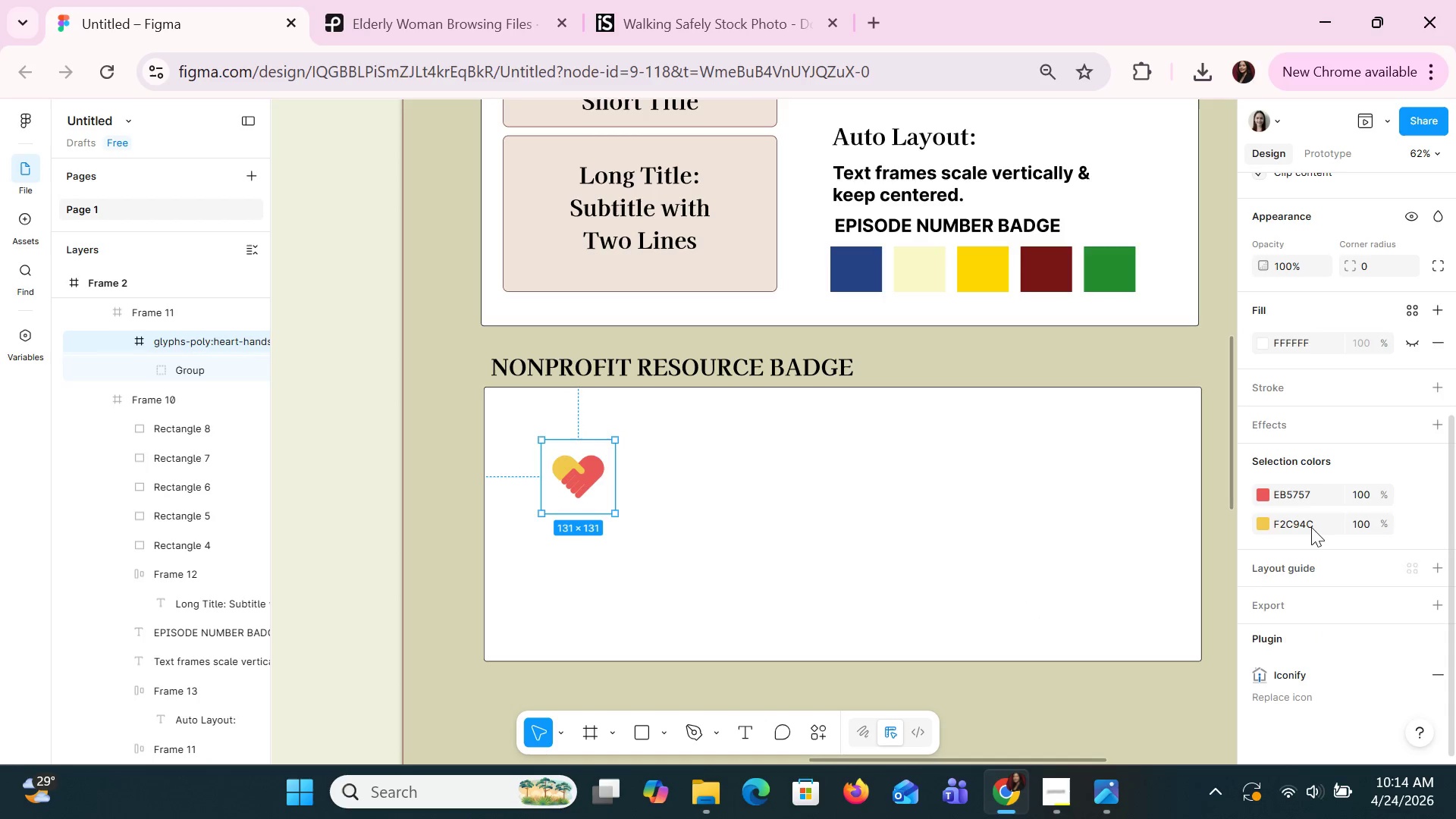 
left_click([1311, 524])
 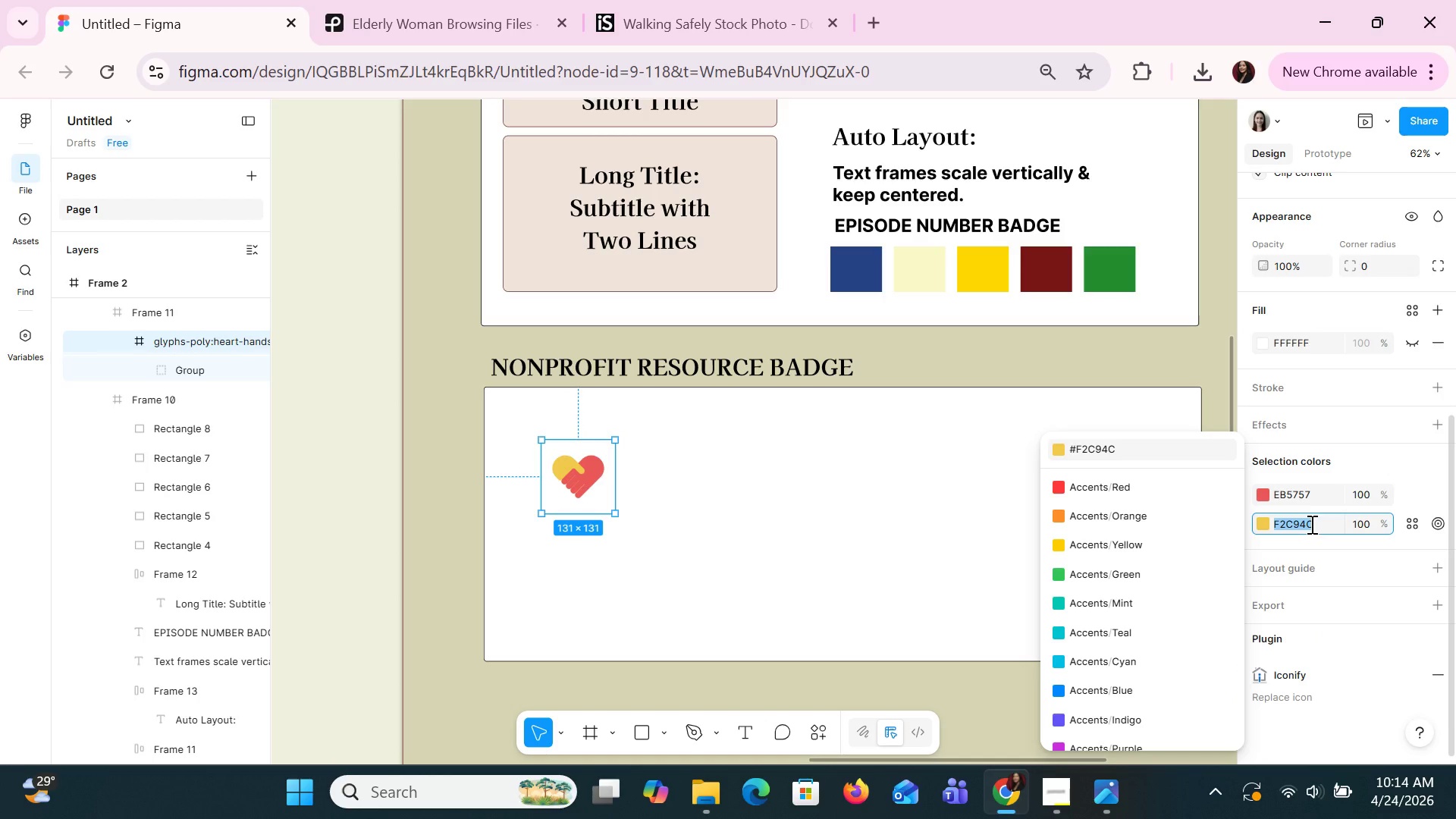 
key(Control+V)
 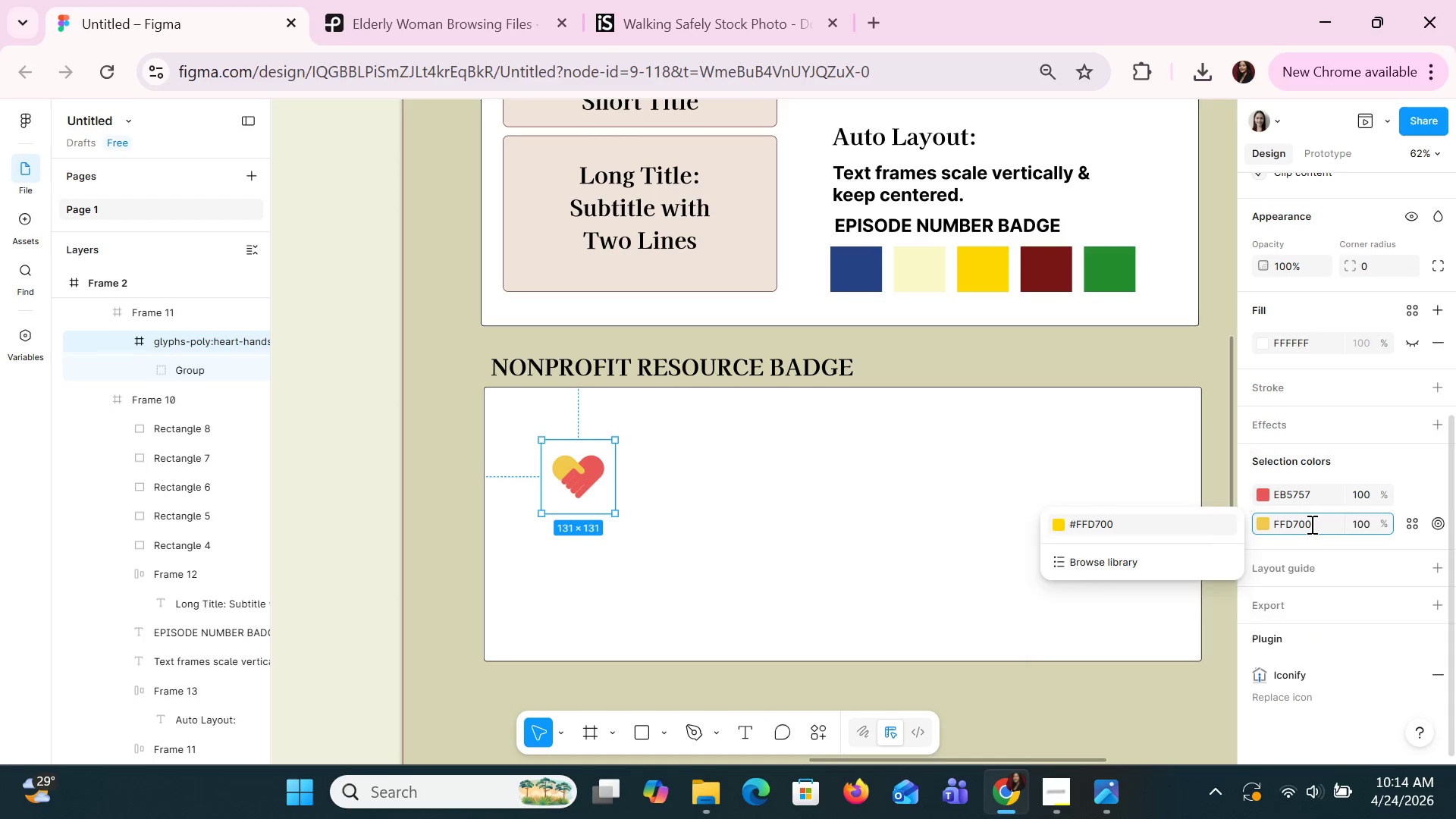 
key(Enter)
 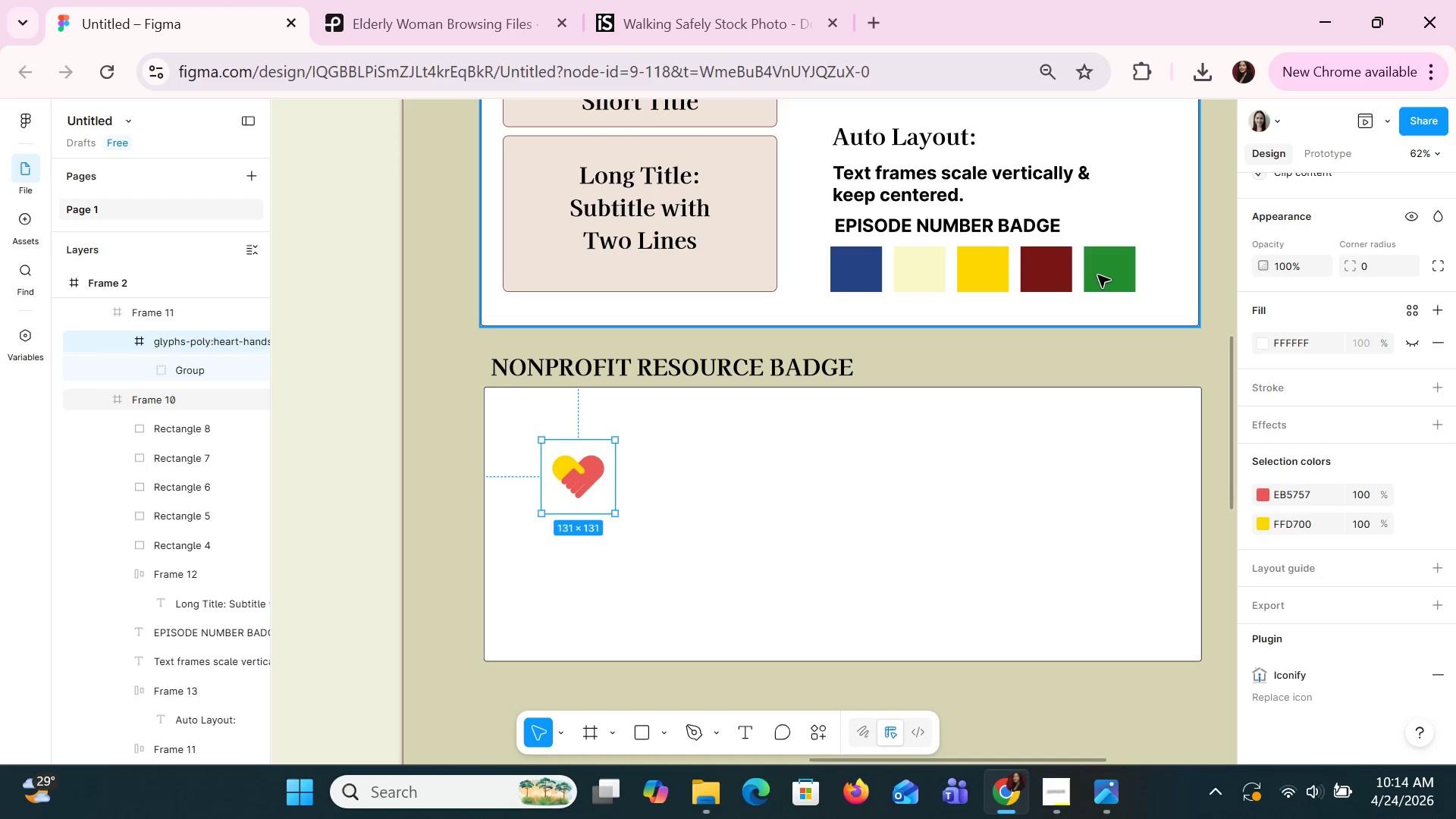 
left_click_drag(start_coordinate=[1074, 262], to_coordinate=[1070, 259])
 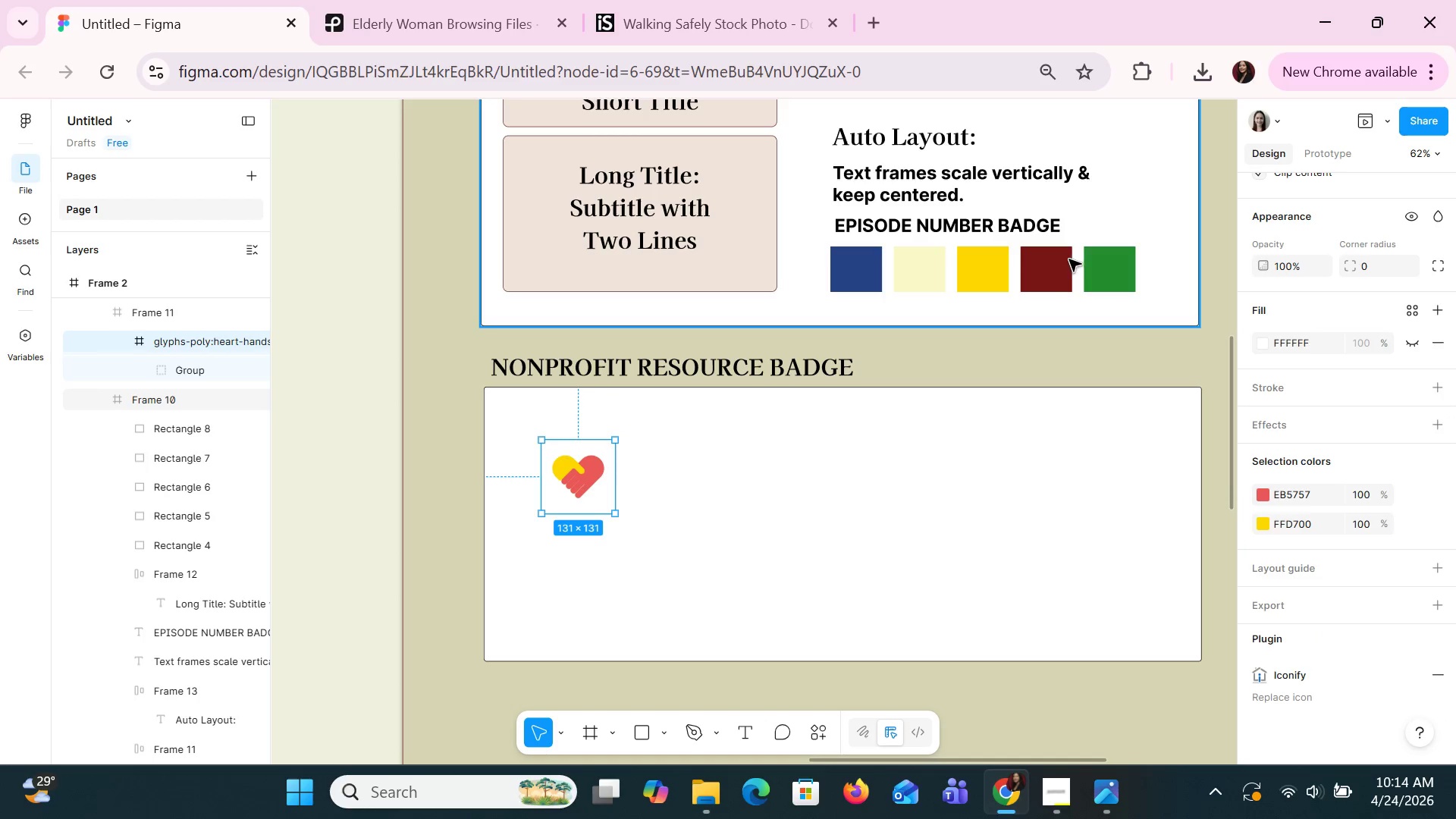 
double_click([1068, 259])
 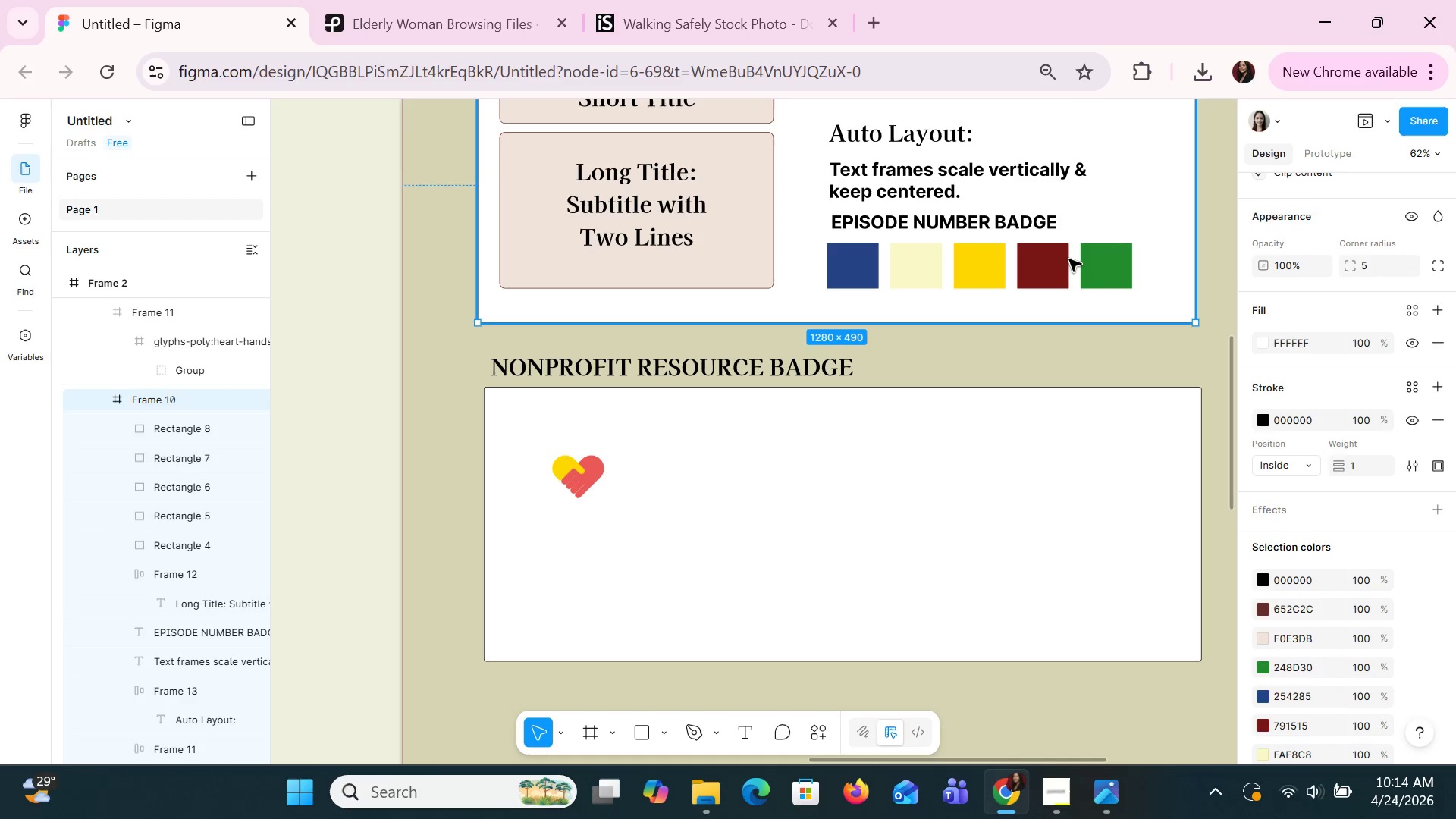 
double_click([1068, 259])
 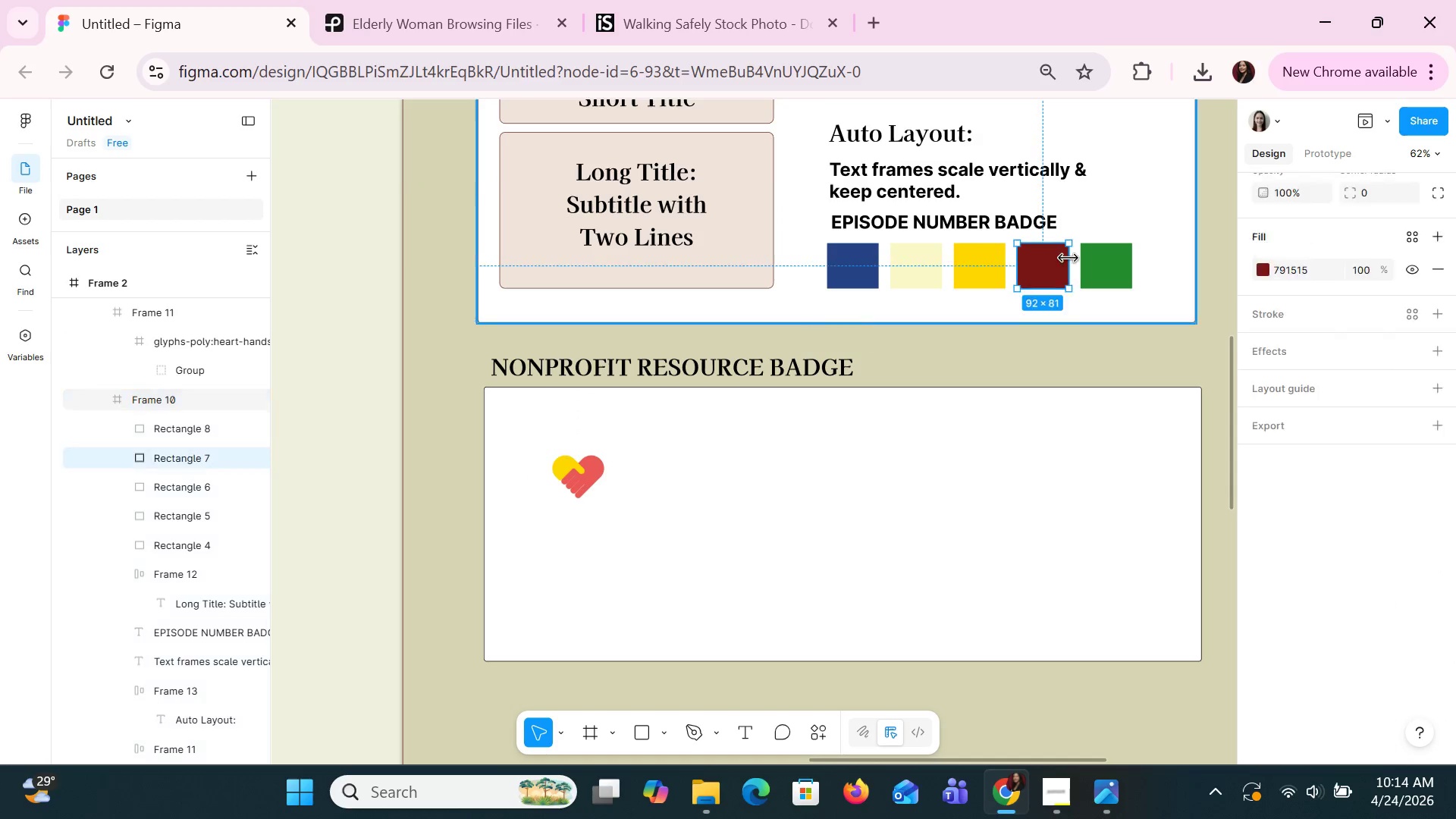 
key(Control+Z)
 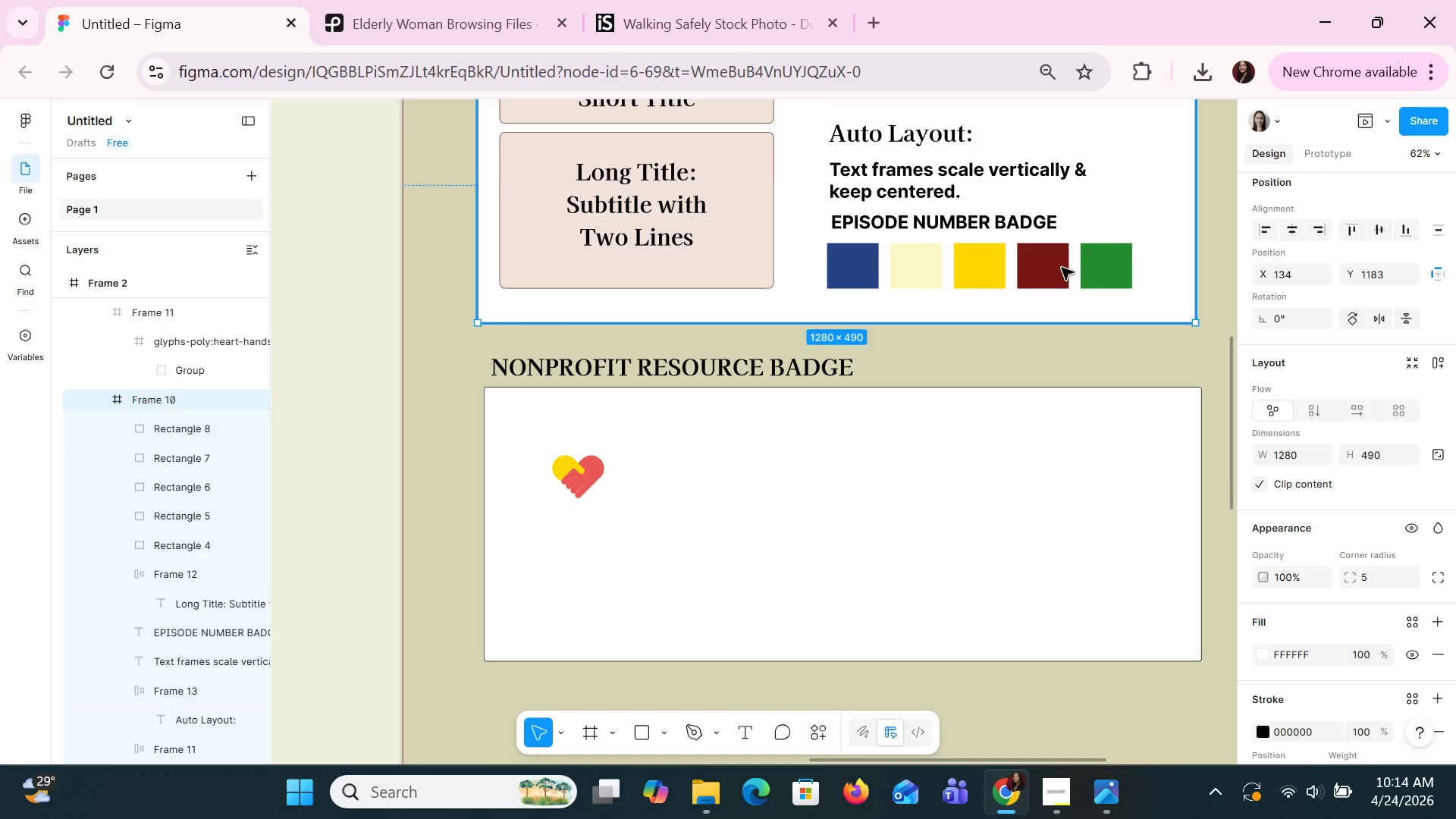 
double_click([1061, 267])
 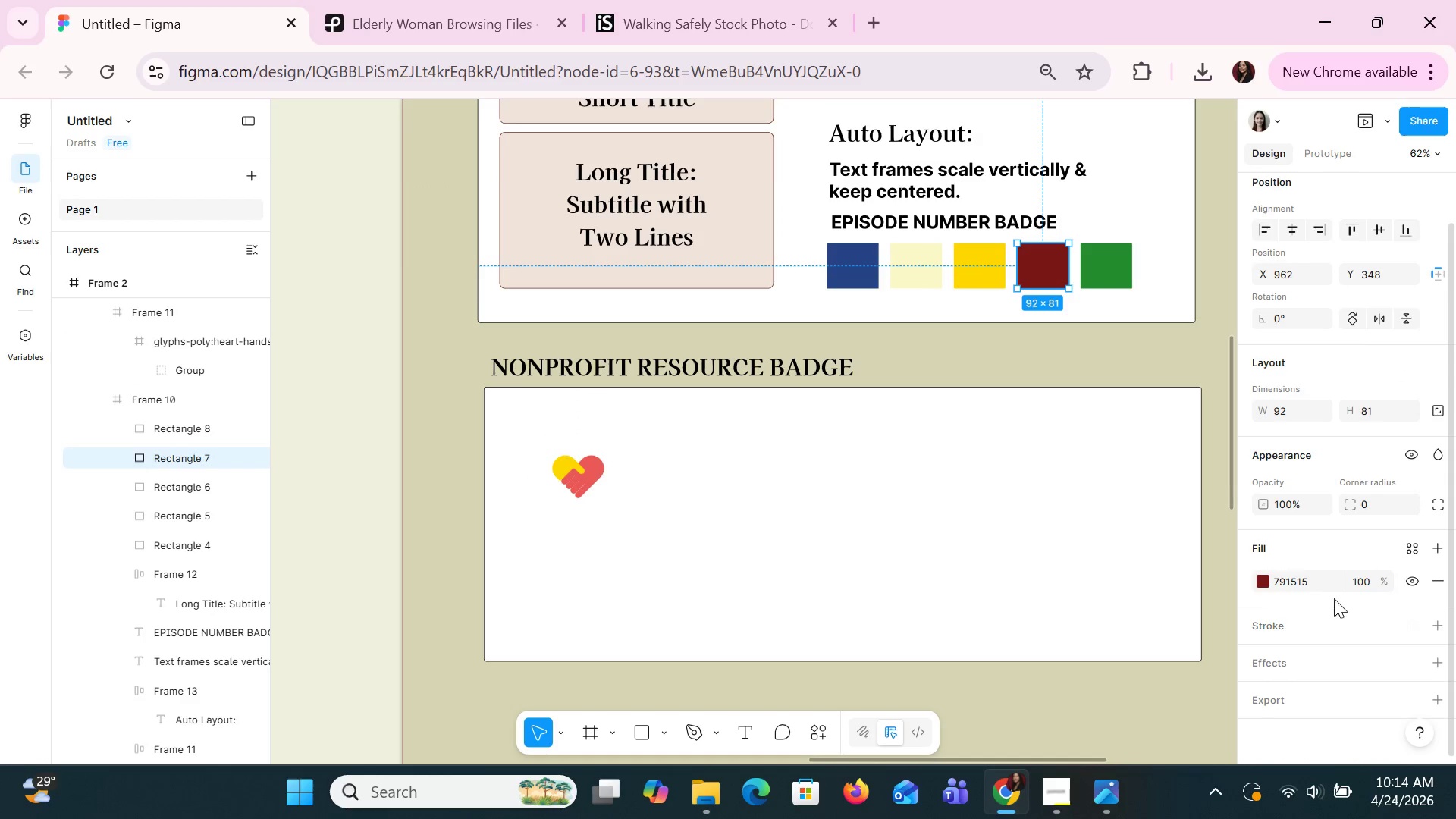 
left_click([1313, 590])
 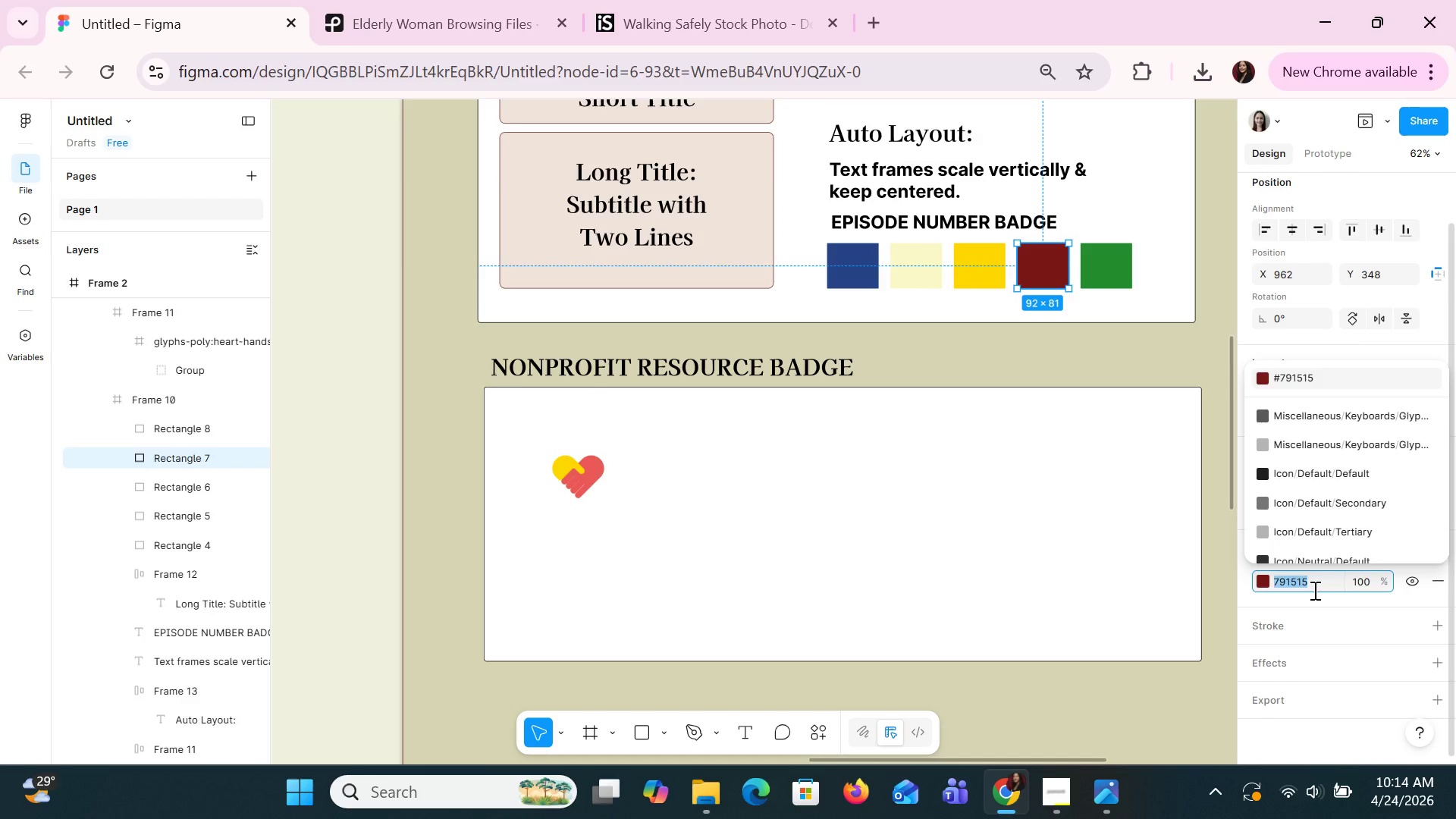 
key(Control+C)
 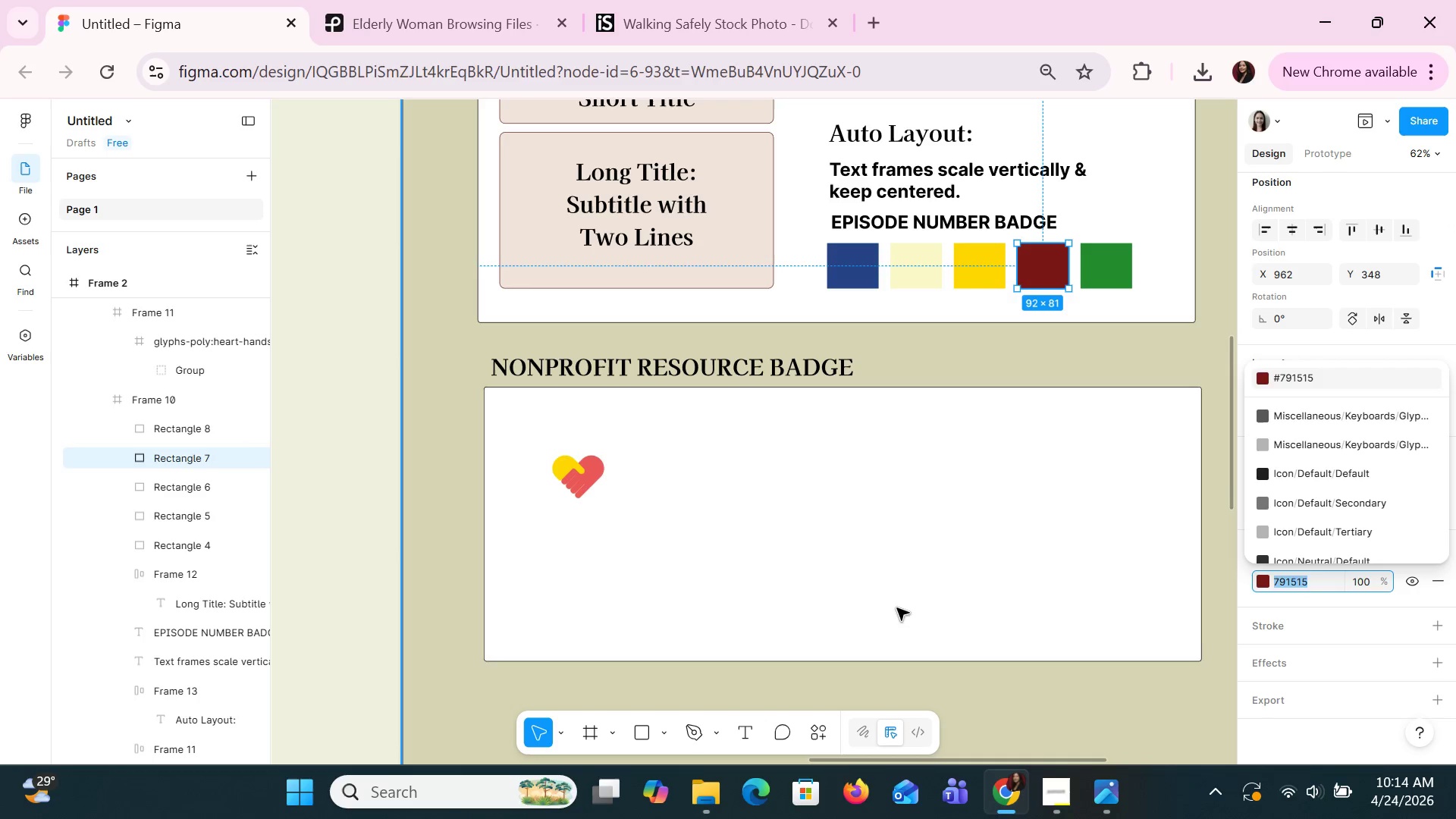 
key(Control+C)
 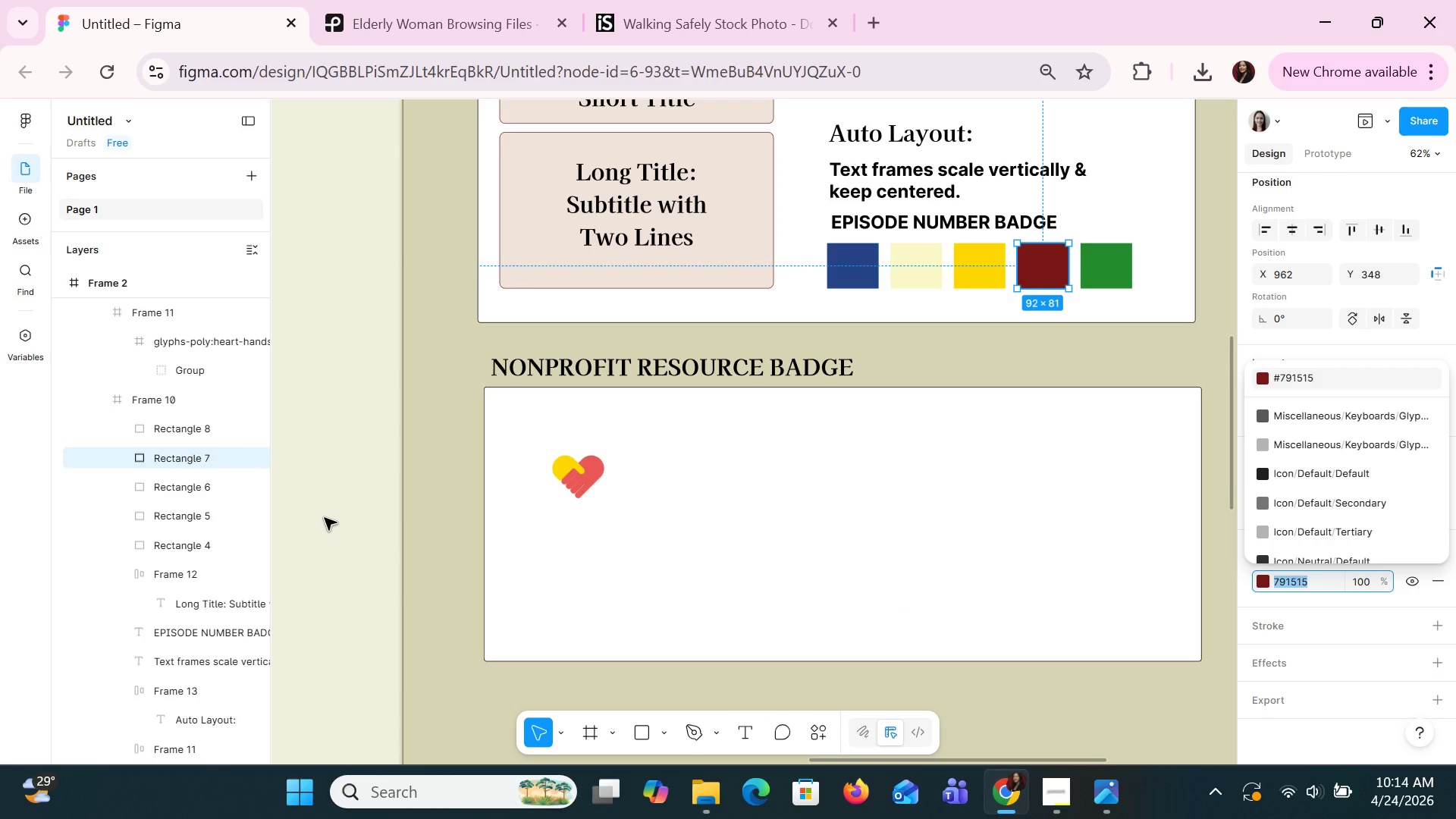 
left_click([324, 513])
 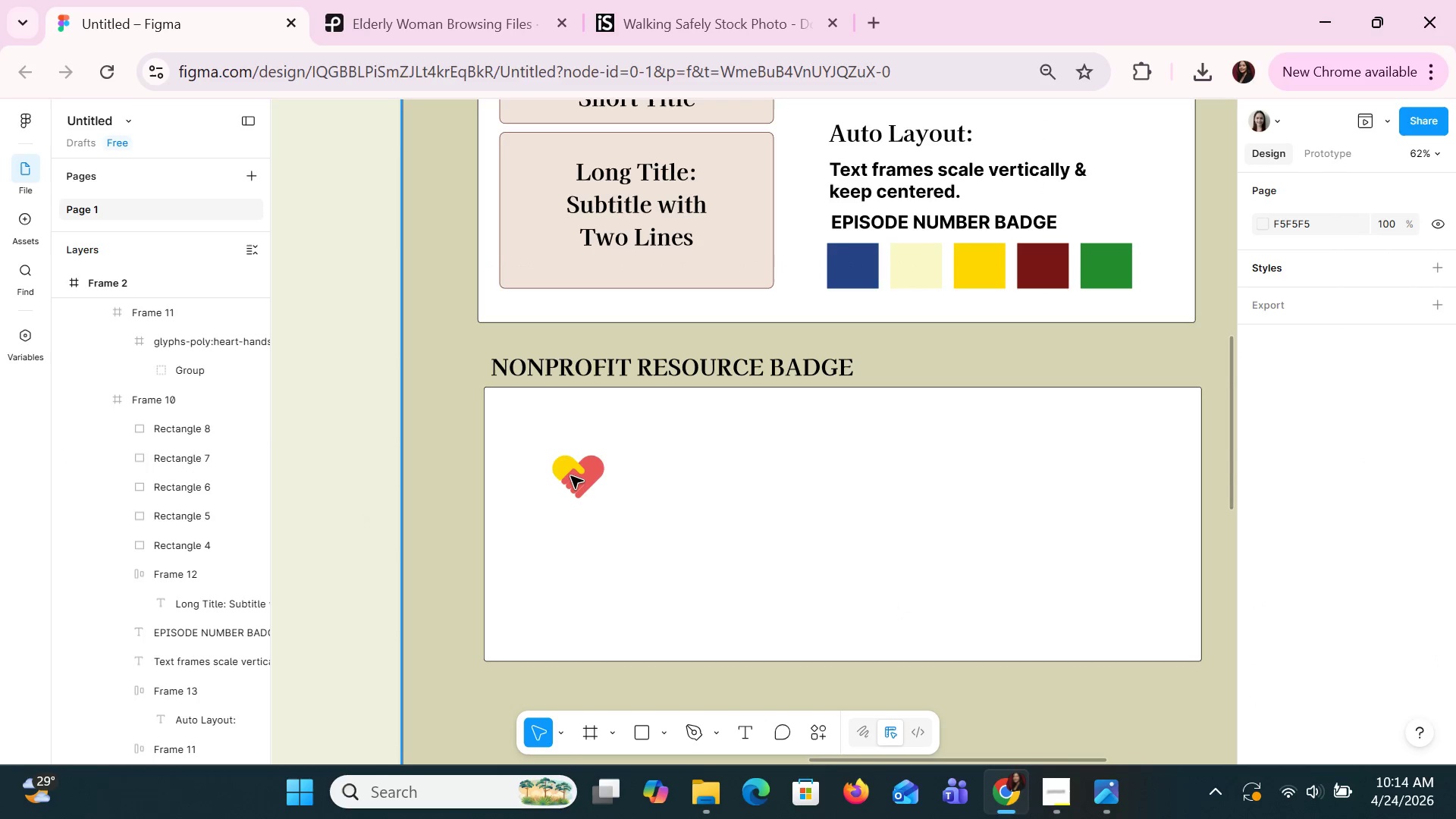 
left_click([570, 475])
 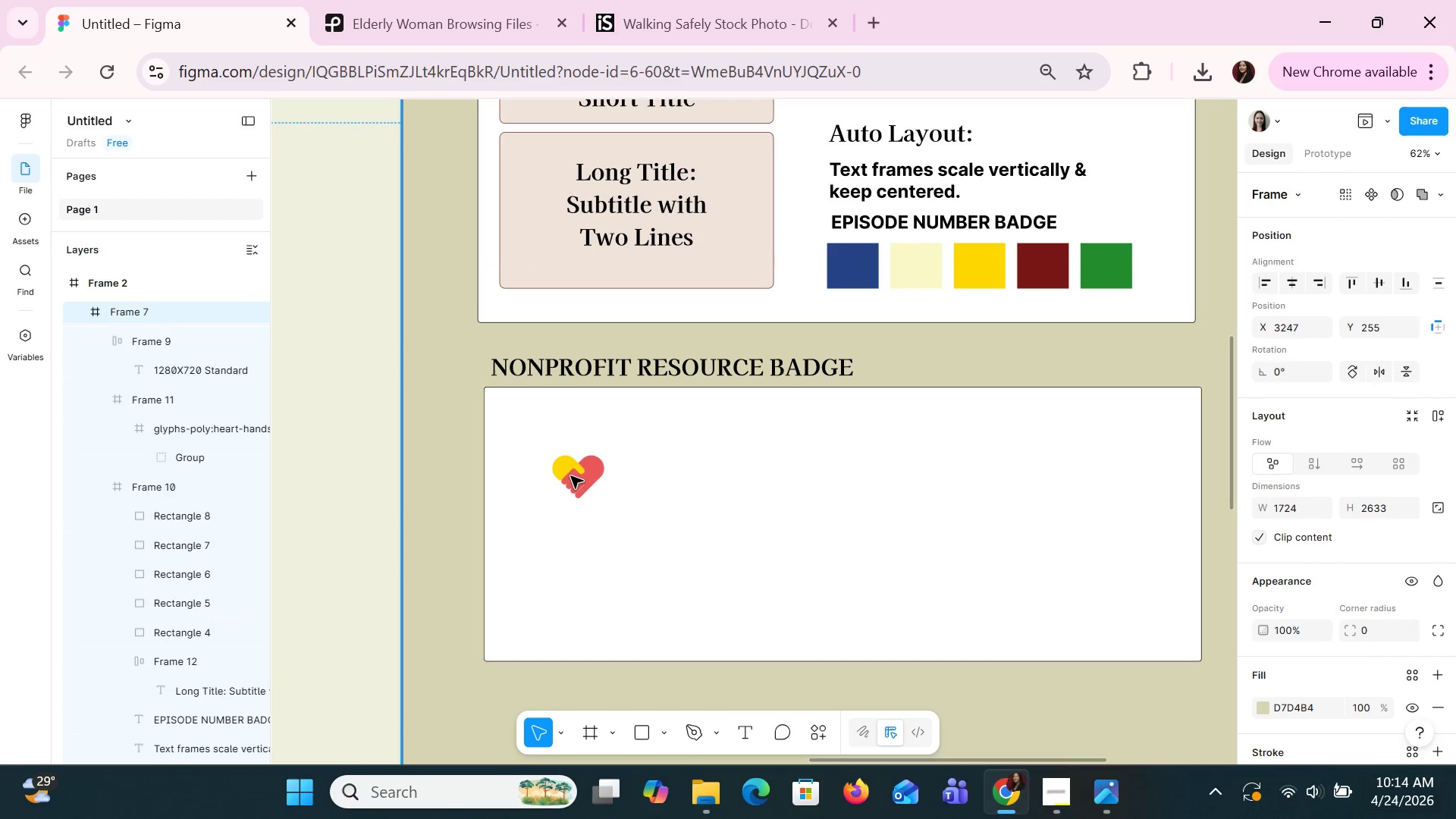 
double_click([570, 475])
 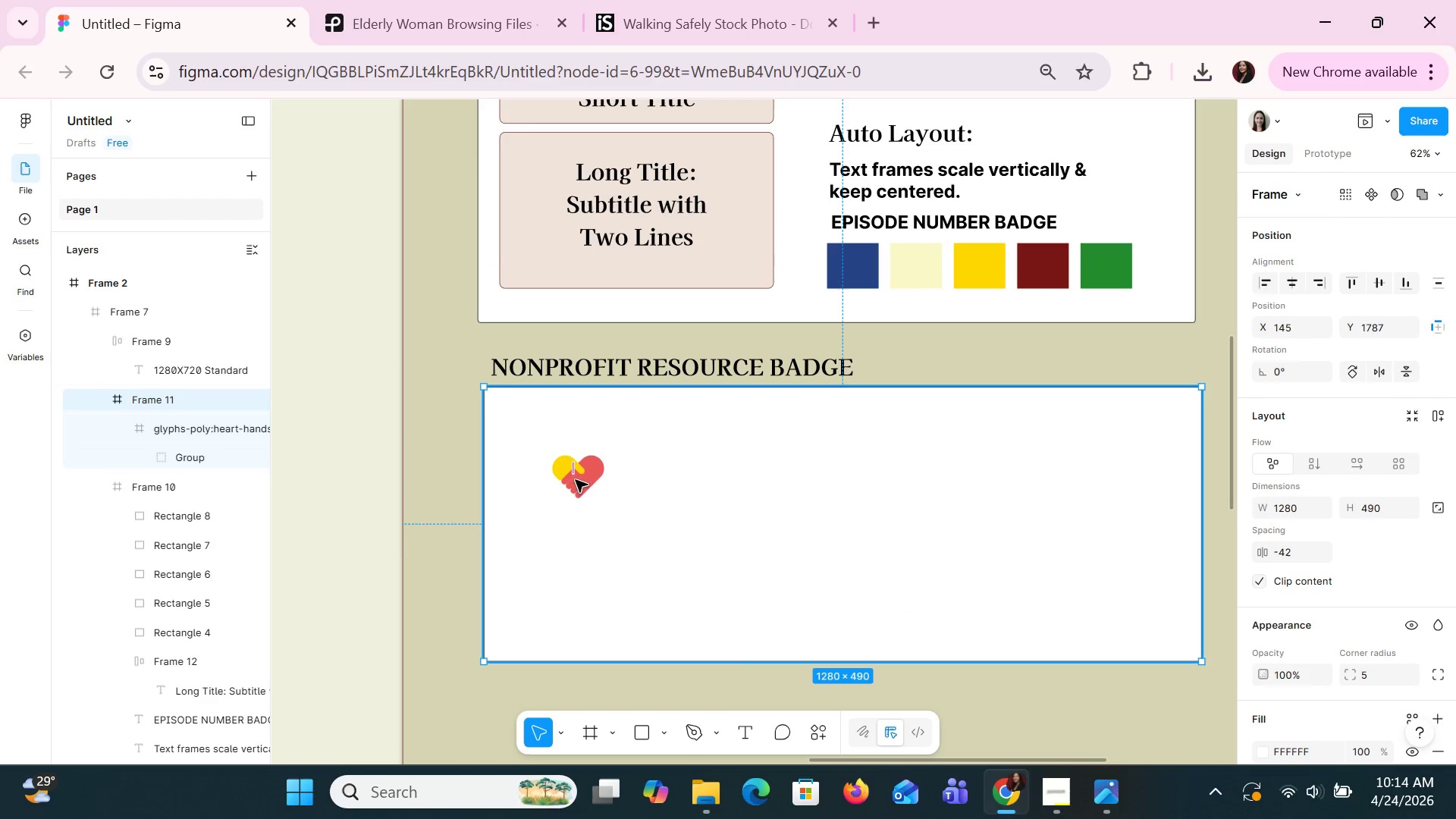 
left_click([604, 495])
 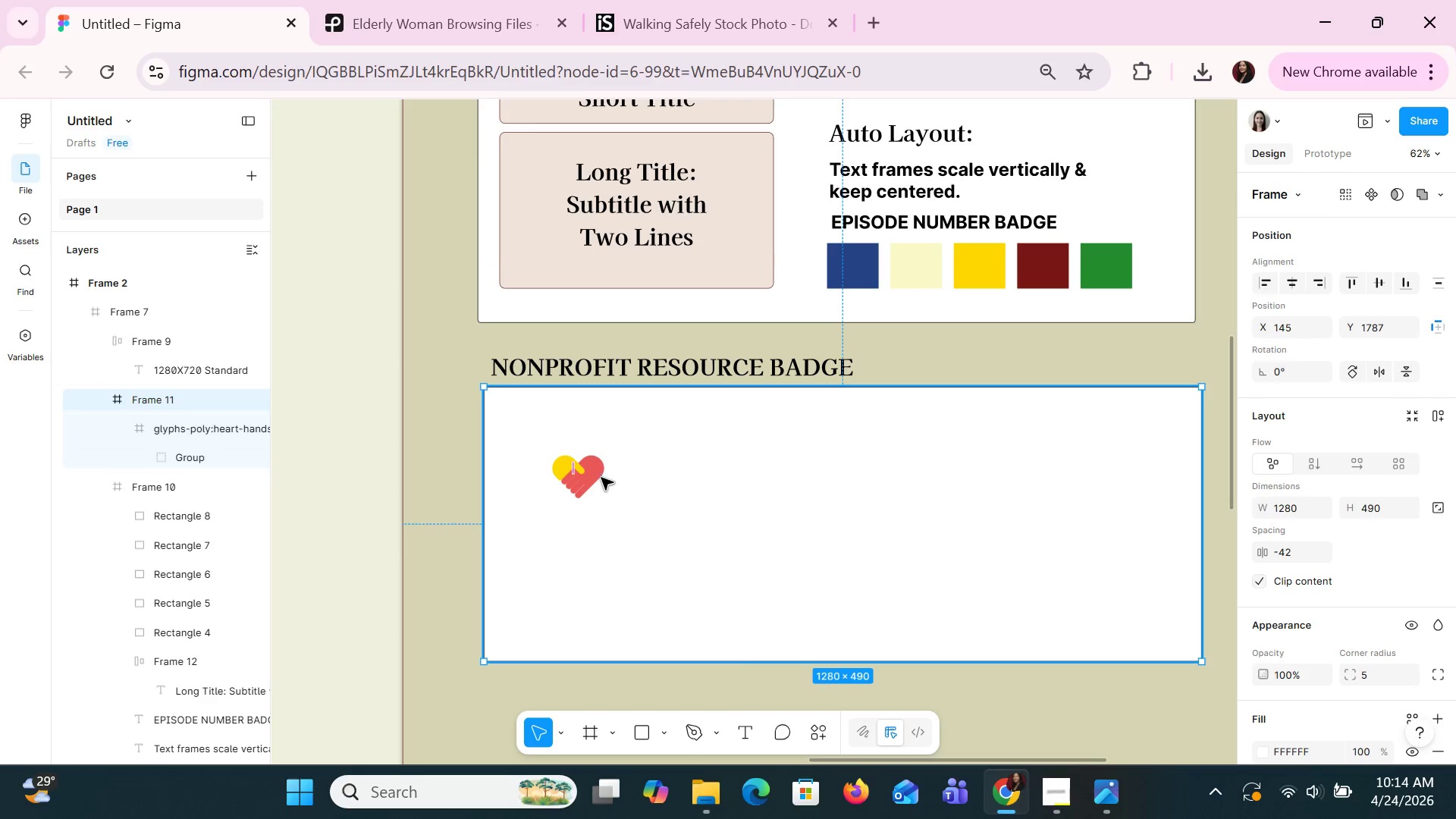 
triple_click([598, 467])
 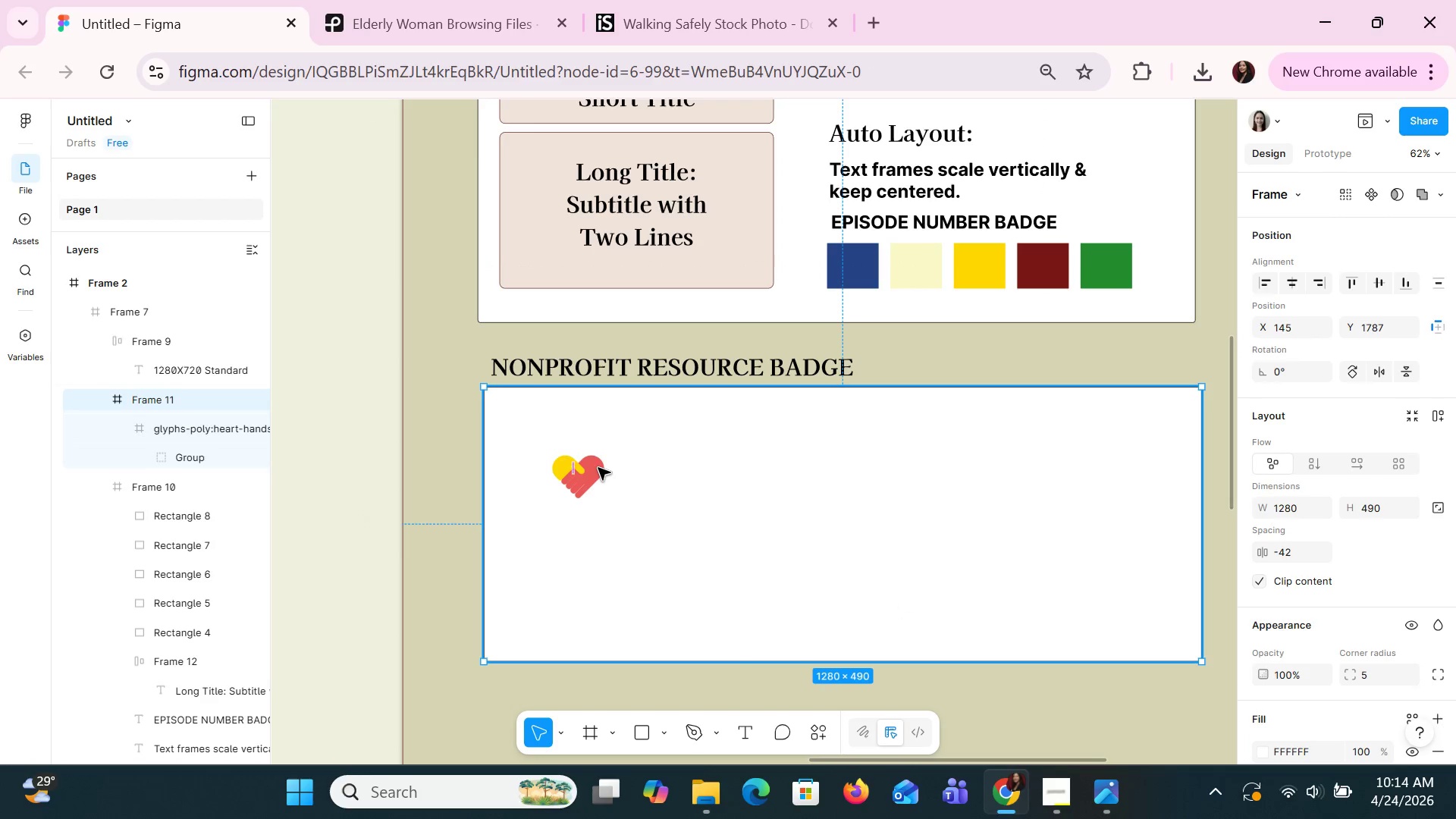 
triple_click([598, 467])
 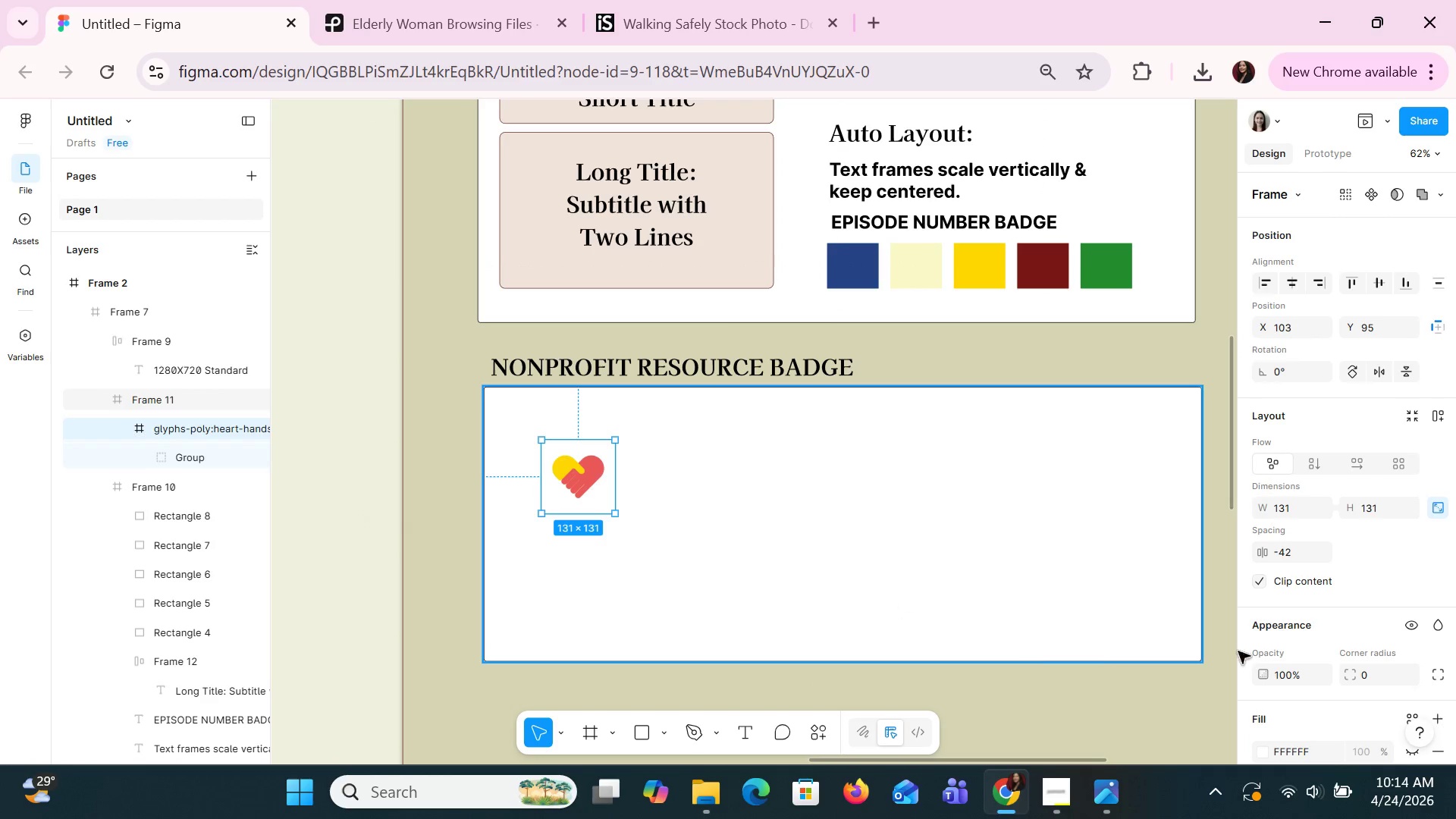 
scroll: coordinate [1341, 639], scroll_direction: down, amount: 3.0
 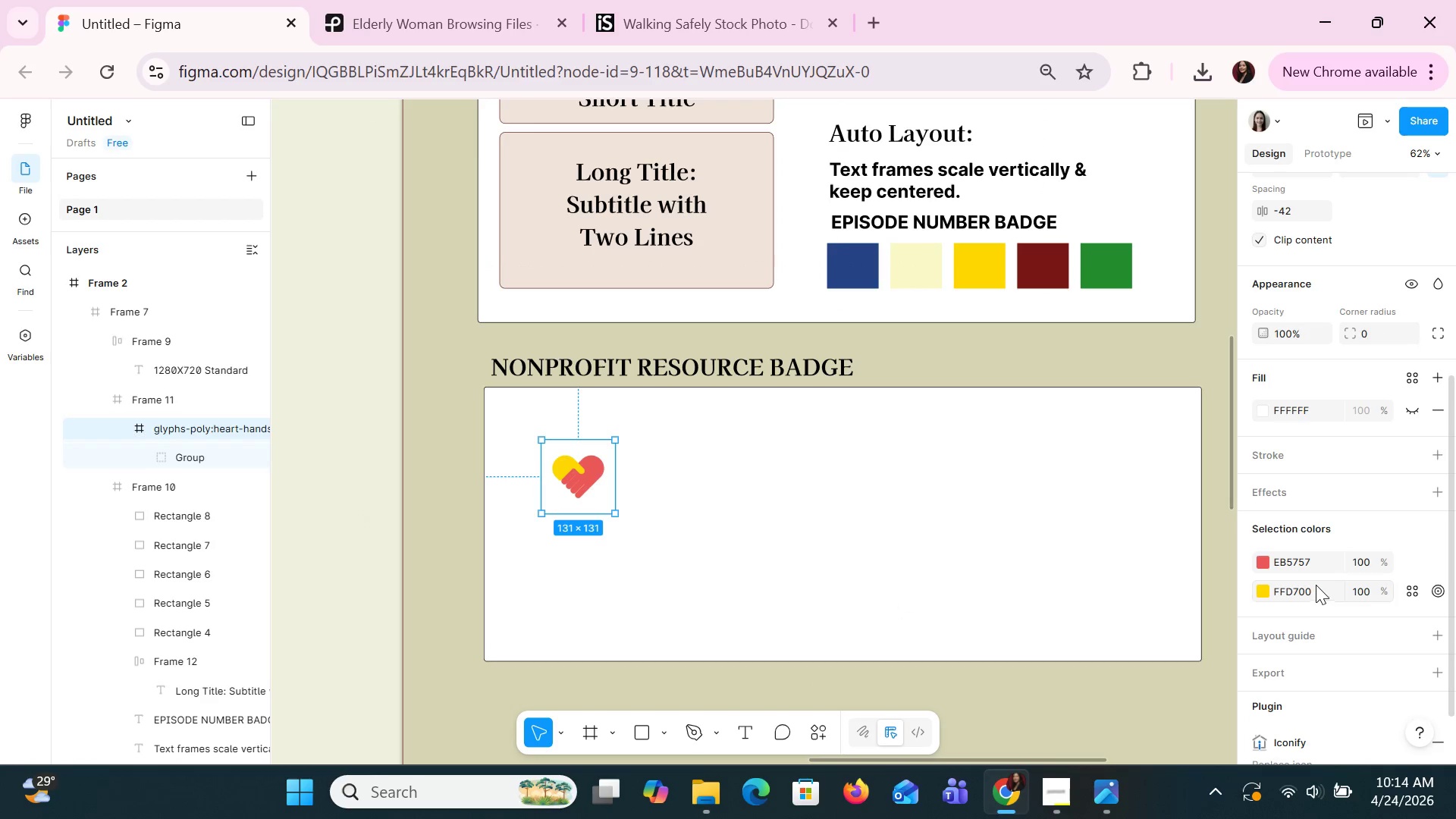 
left_click([1304, 557])
 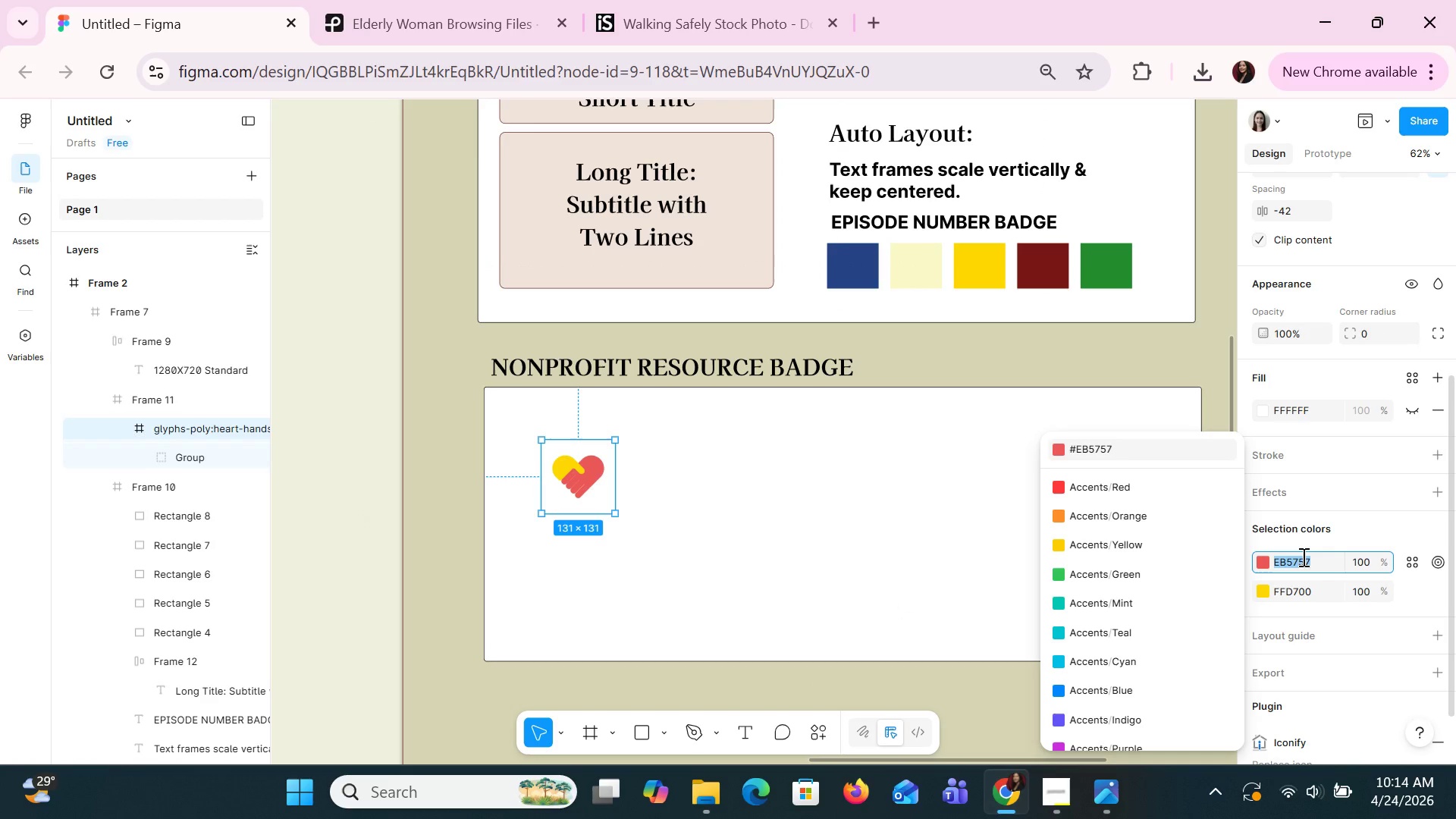 
key(Control+V)
 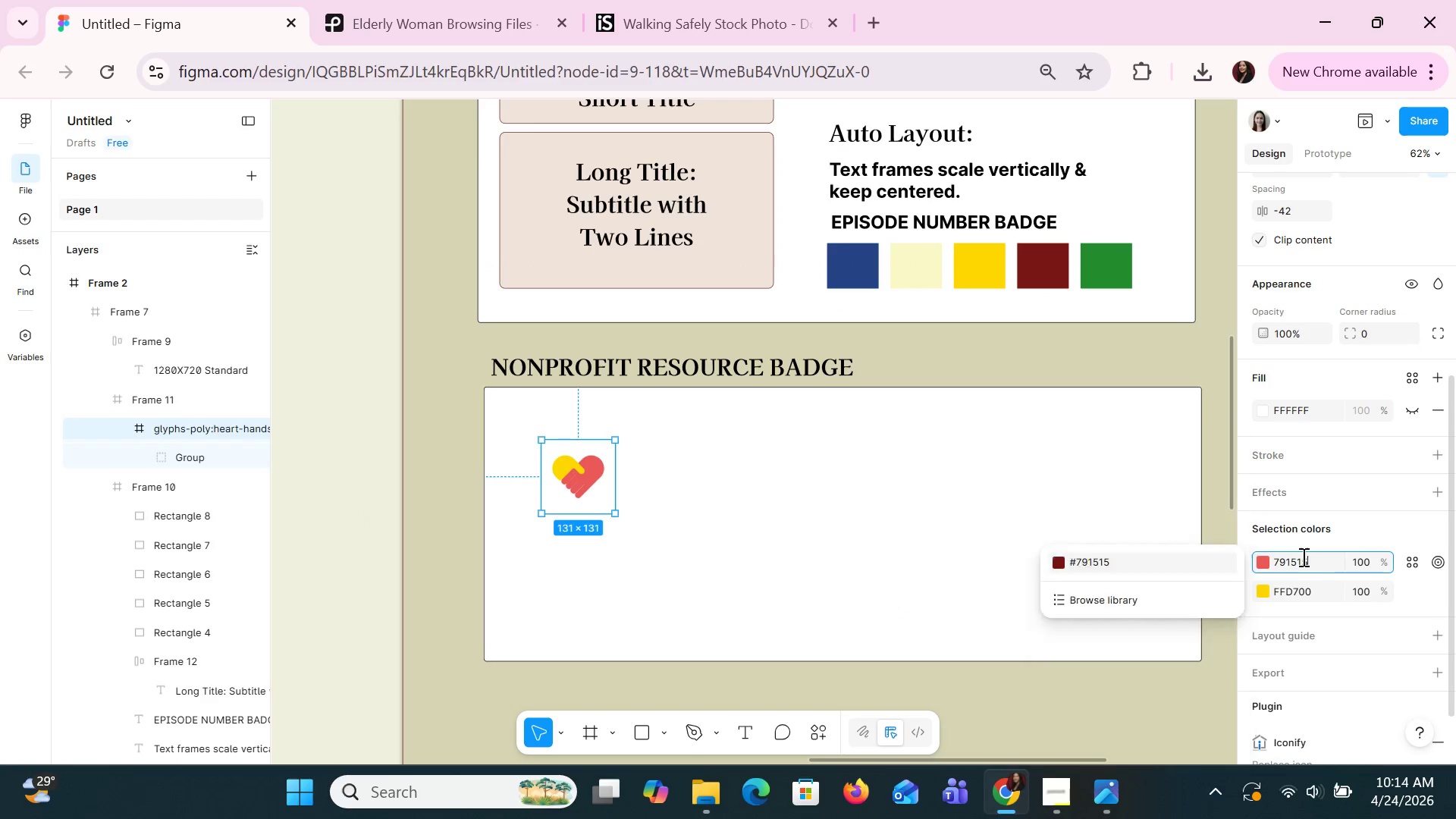 
key(Enter)
 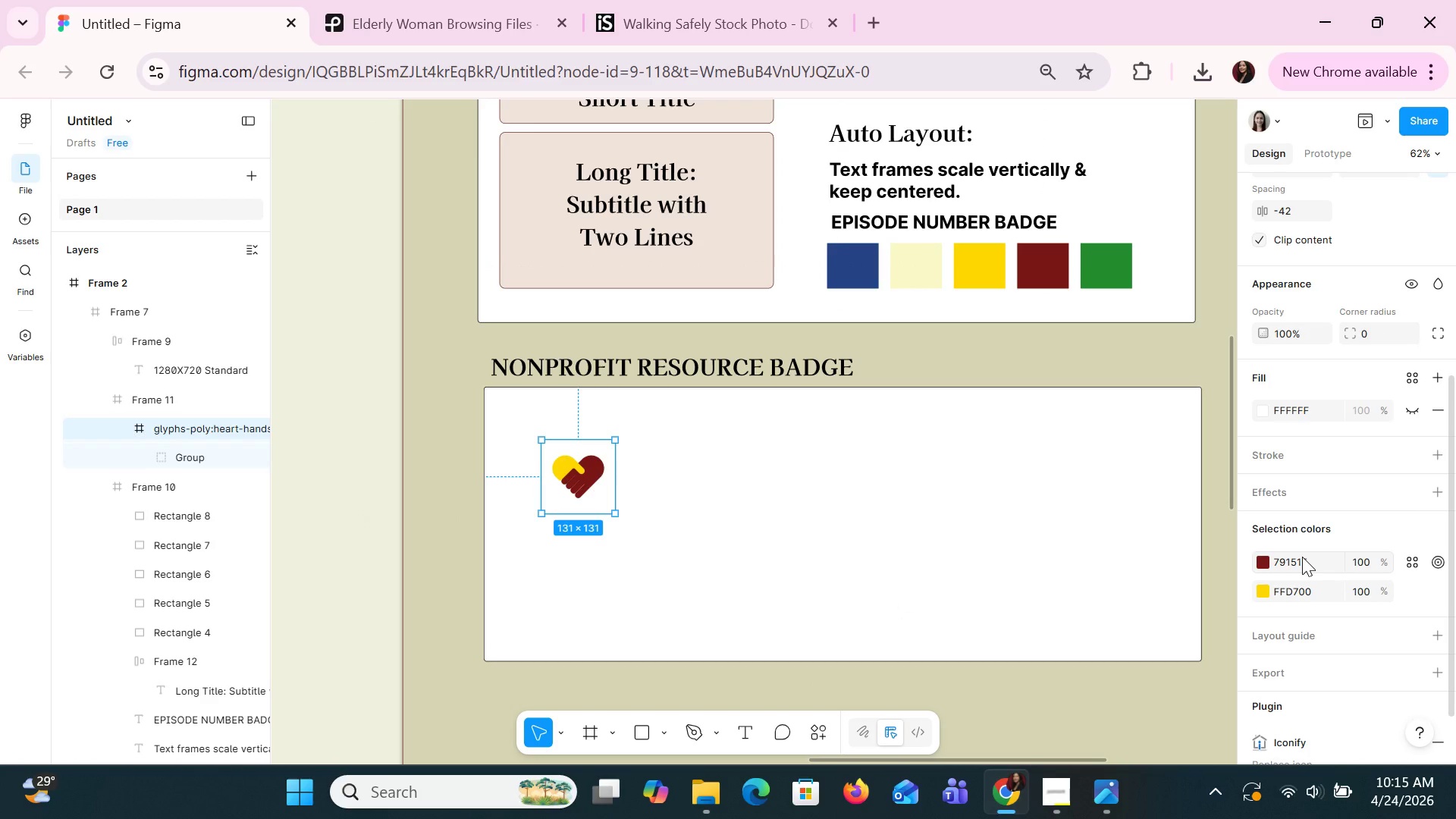 
wait(15.02)
 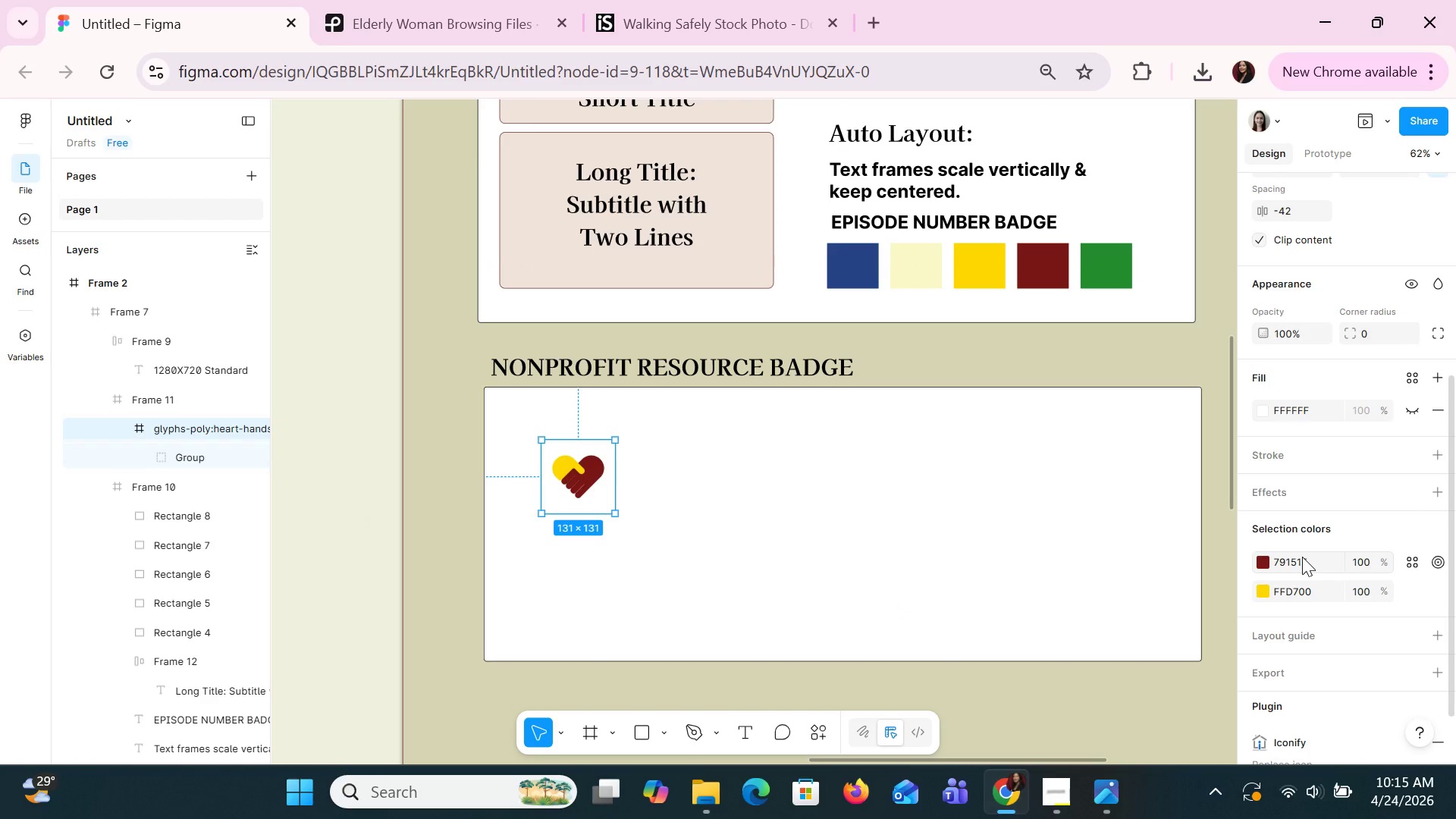 
left_click([665, 730])
 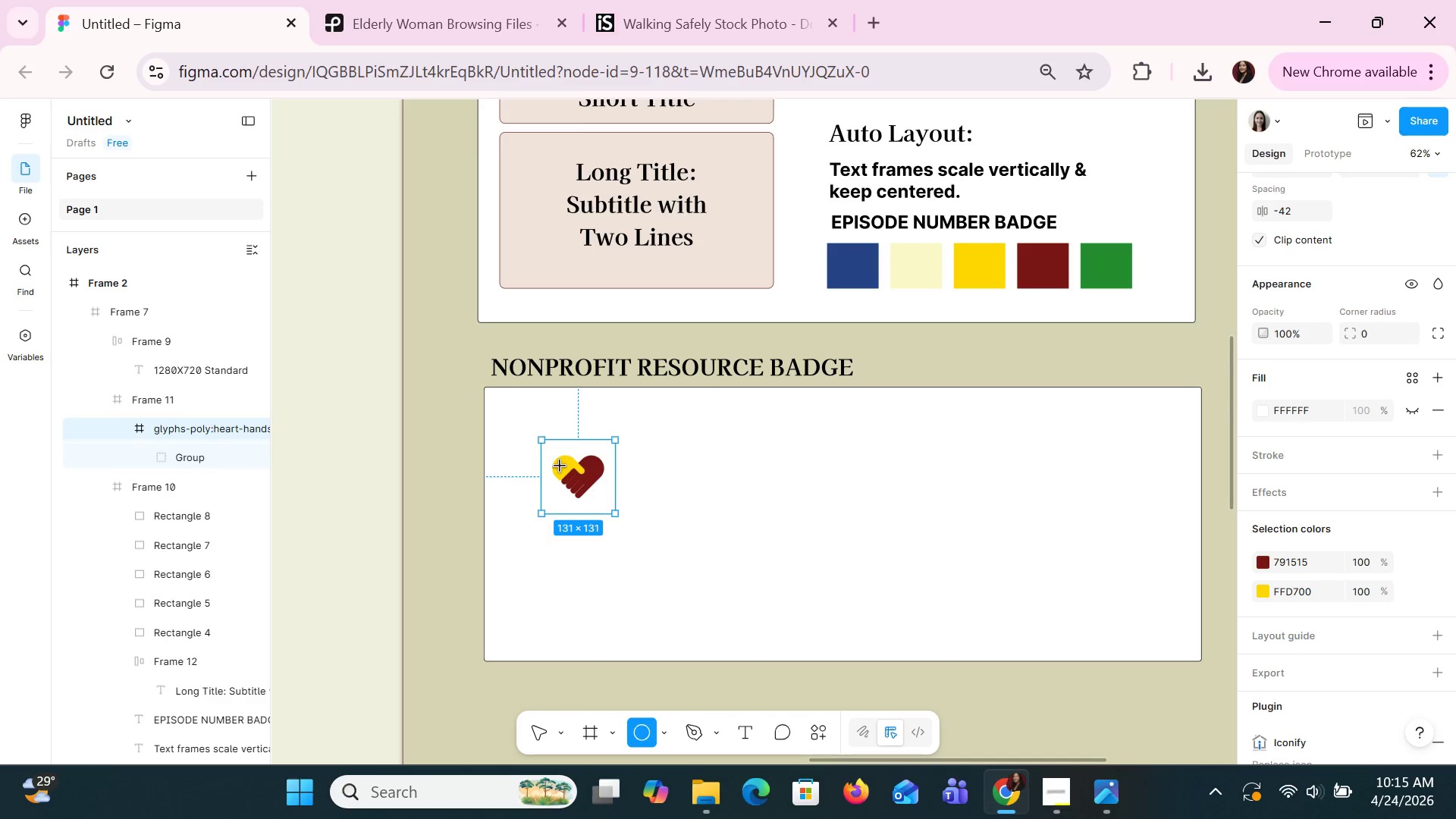 
left_click_drag(start_coordinate=[538, 447], to_coordinate=[624, 526])
 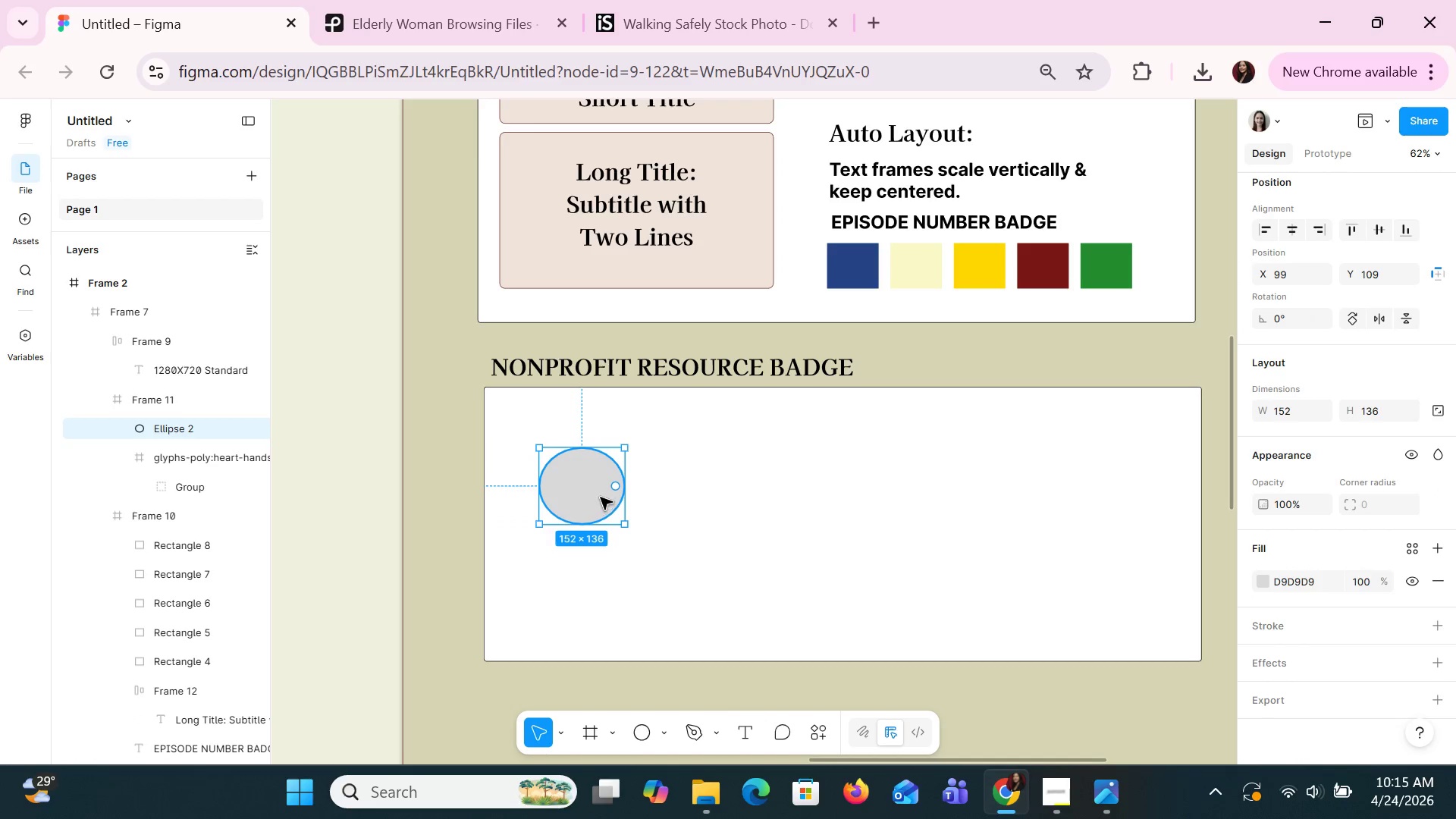 
left_click_drag(start_coordinate=[598, 495], to_coordinate=[597, 488])
 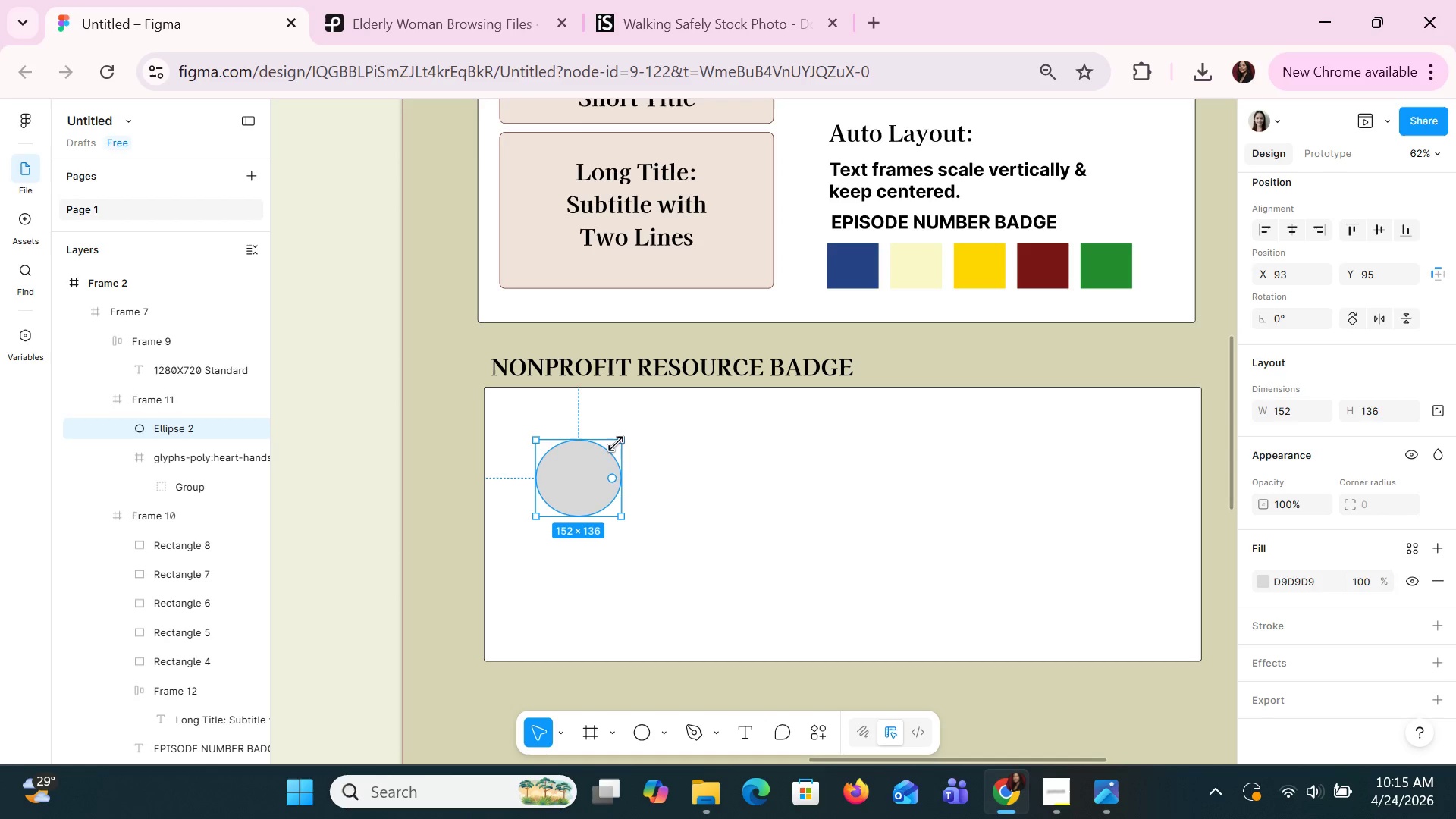 
left_click_drag(start_coordinate=[618, 444], to_coordinate=[613, 445])
 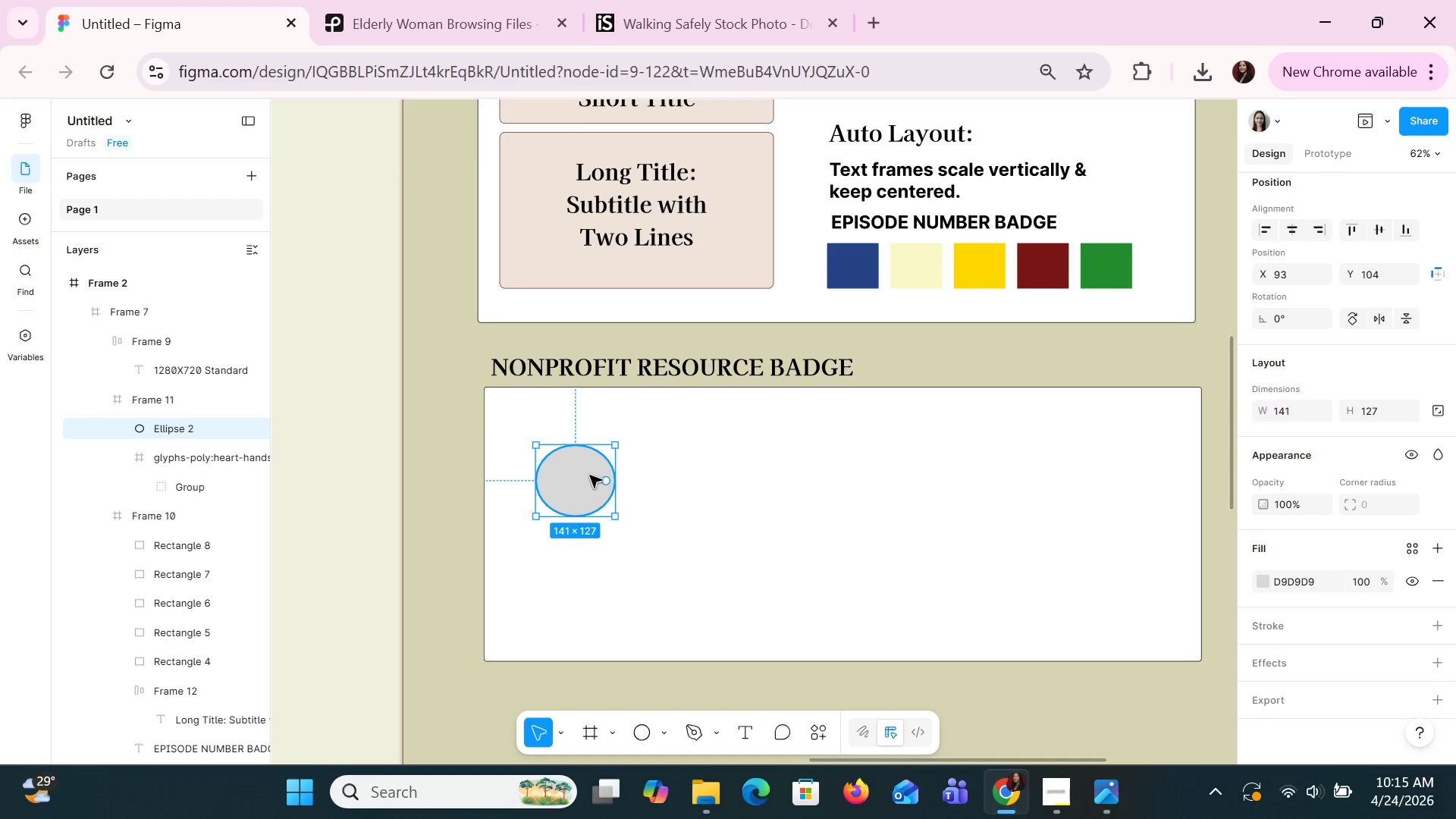 
left_click_drag(start_coordinate=[589, 478], to_coordinate=[598, 464])
 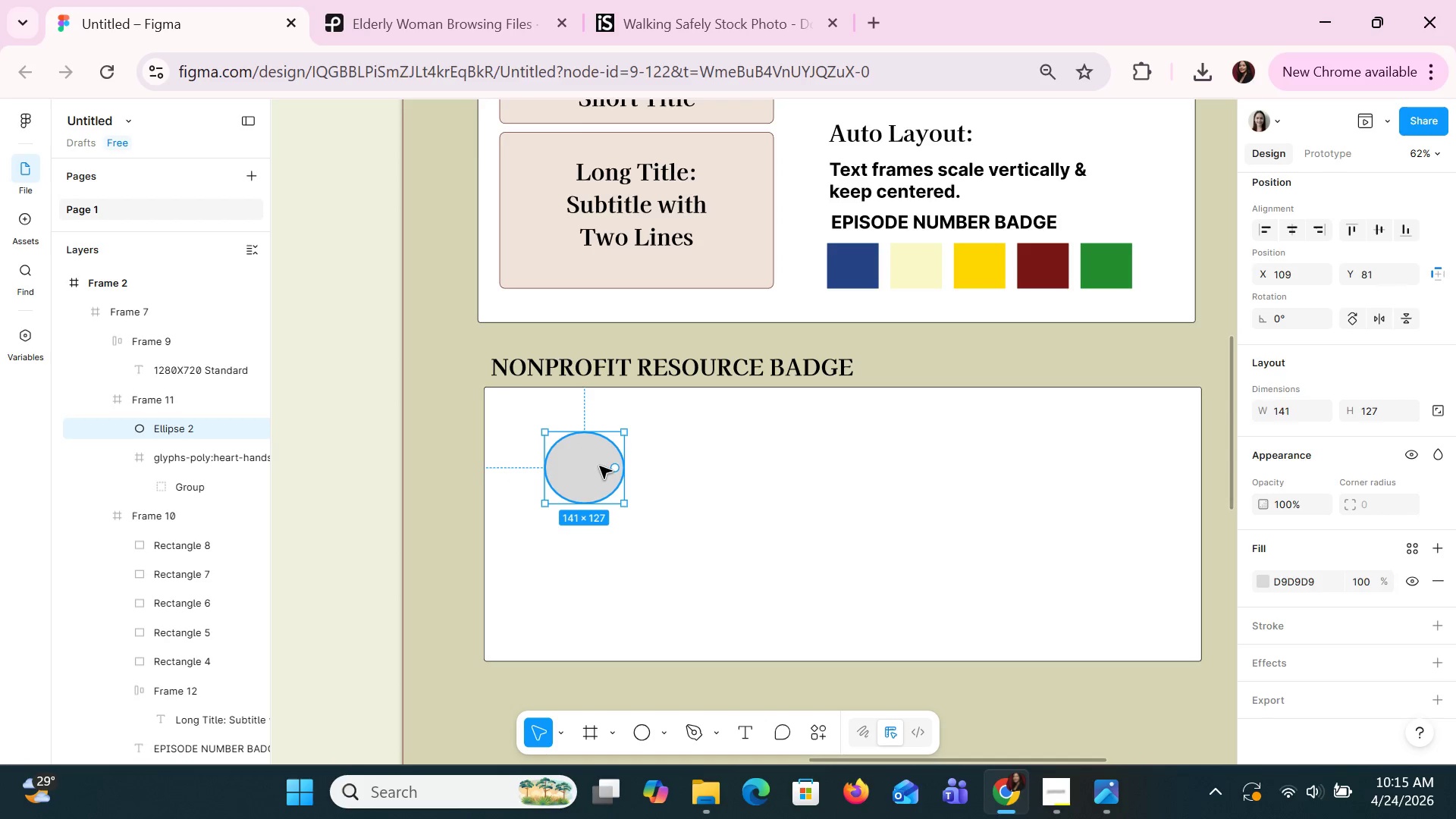 
right_click([599, 466])
 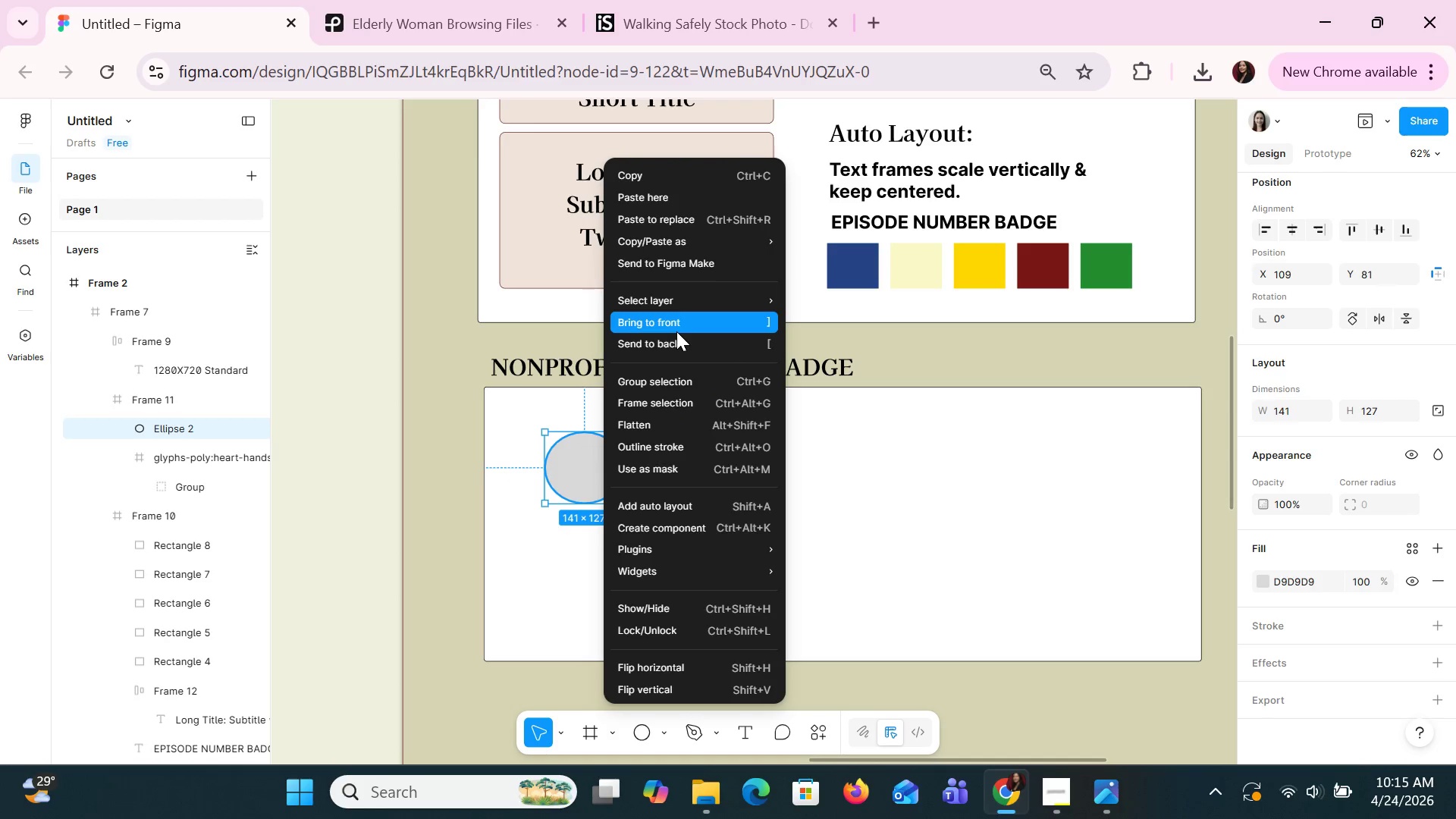 
left_click([679, 340])
 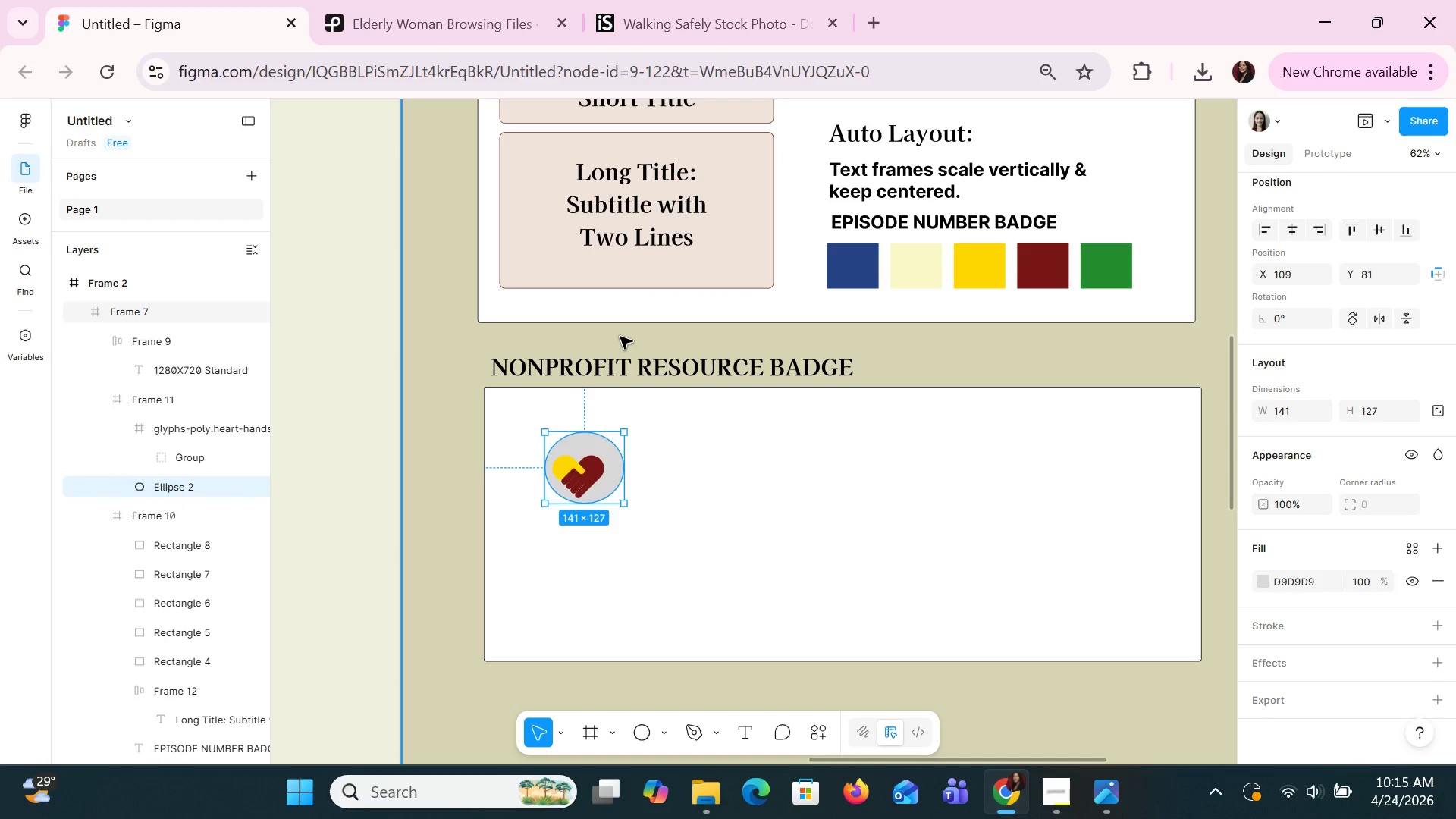 
hold_key(key=ArrowDown, duration=0.62)
 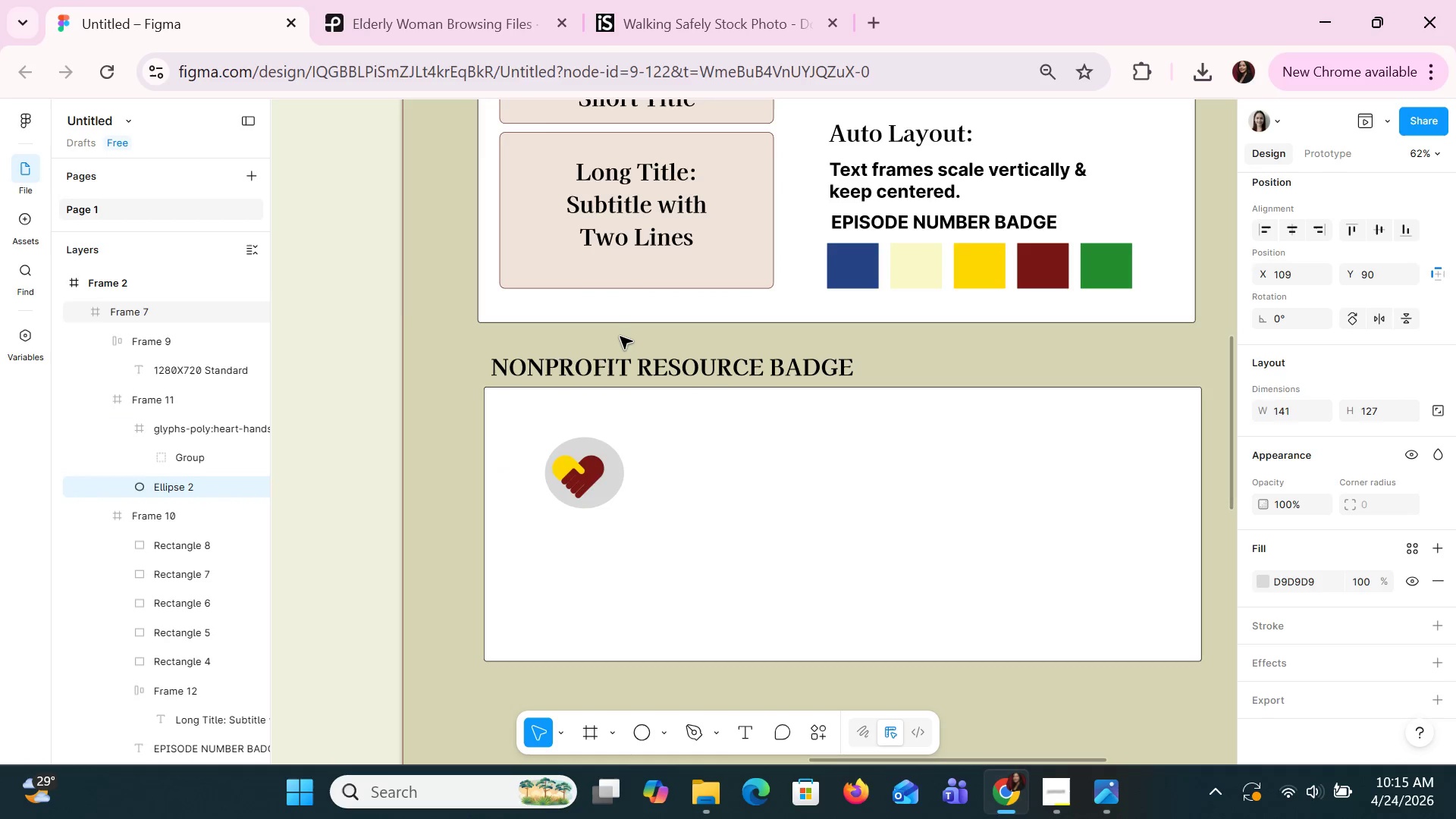 
hold_key(key=ArrowLeft, duration=0.66)
 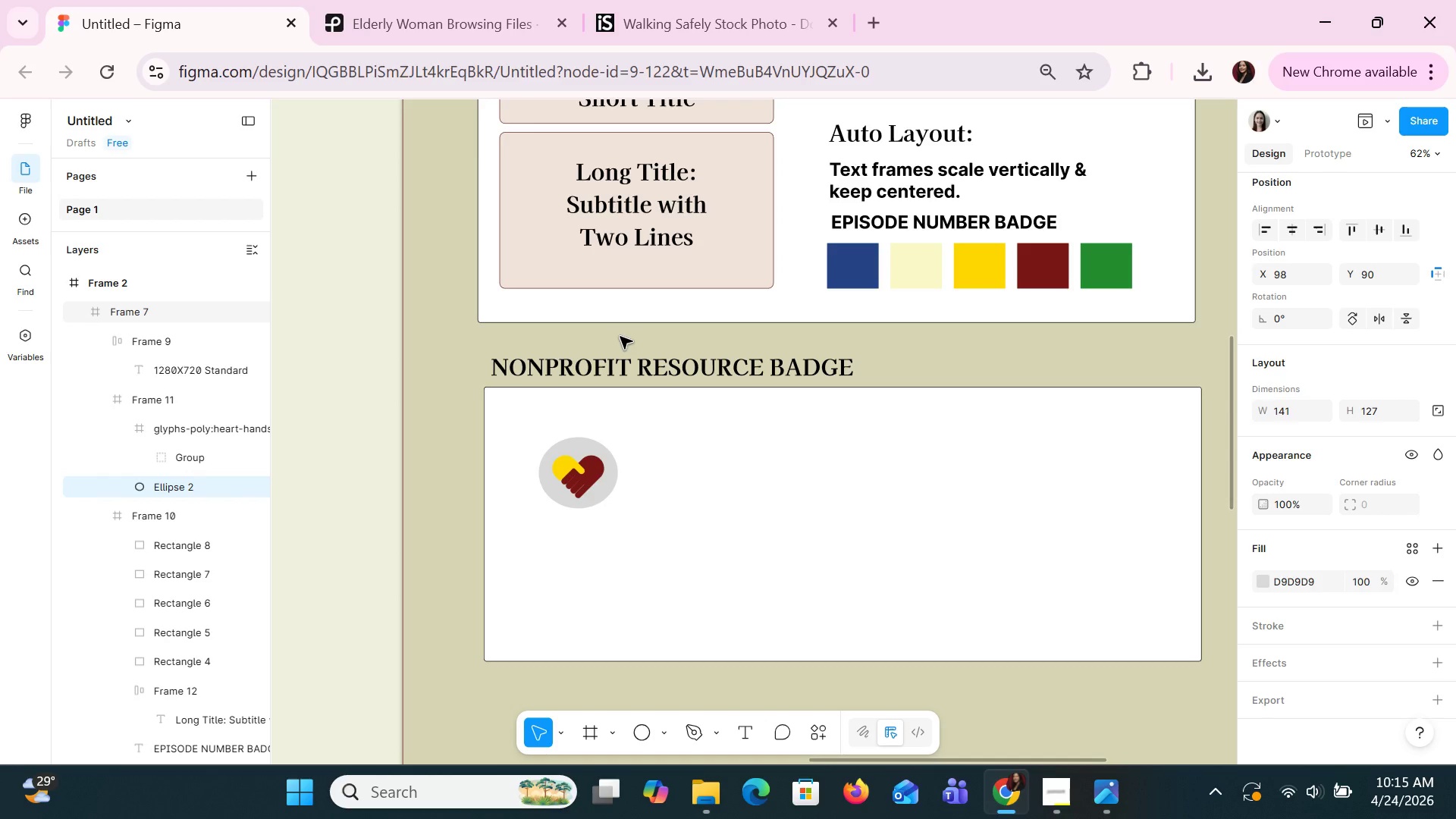 
key(ArrowRight)
 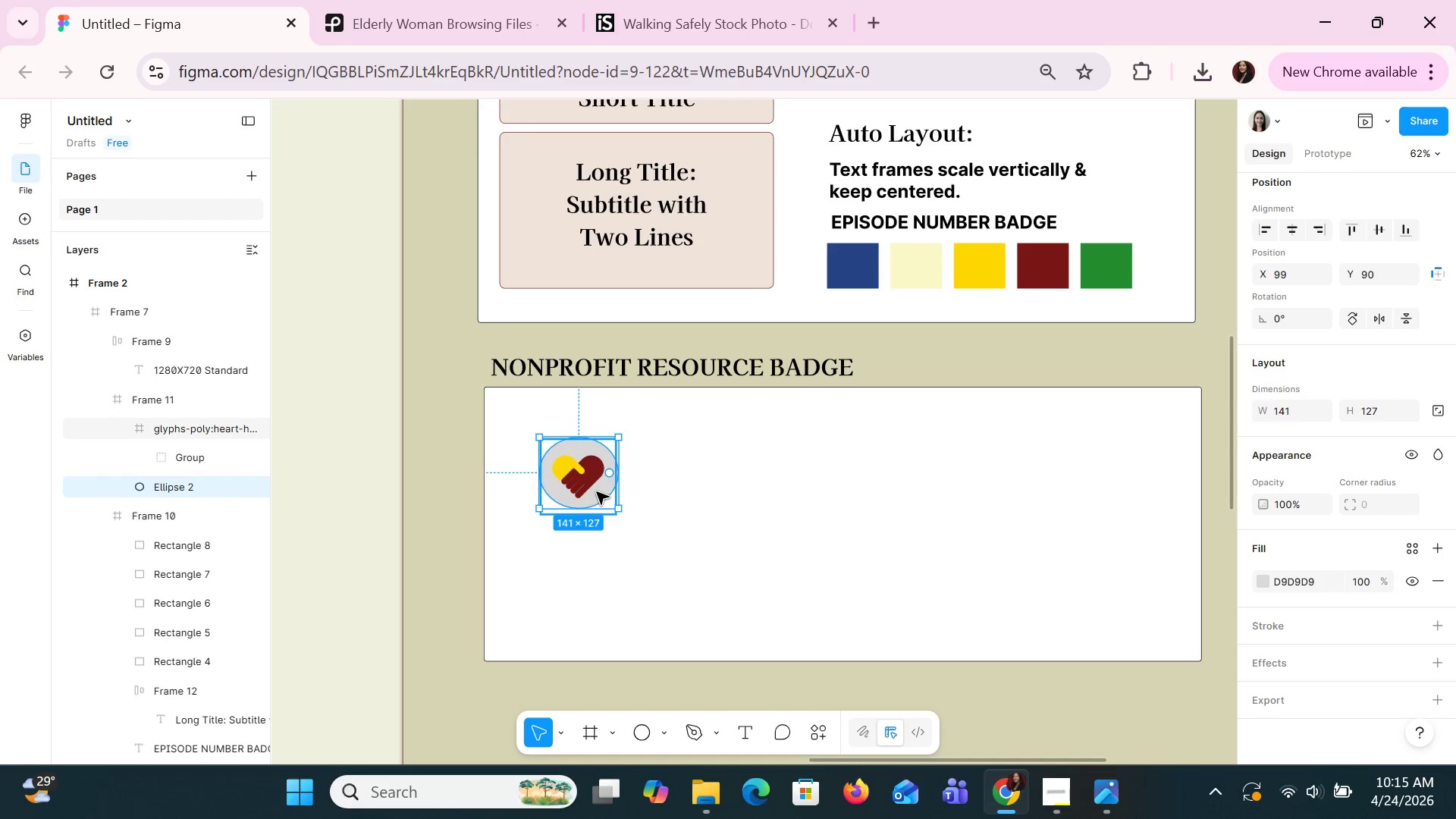 
left_click([732, 563])
 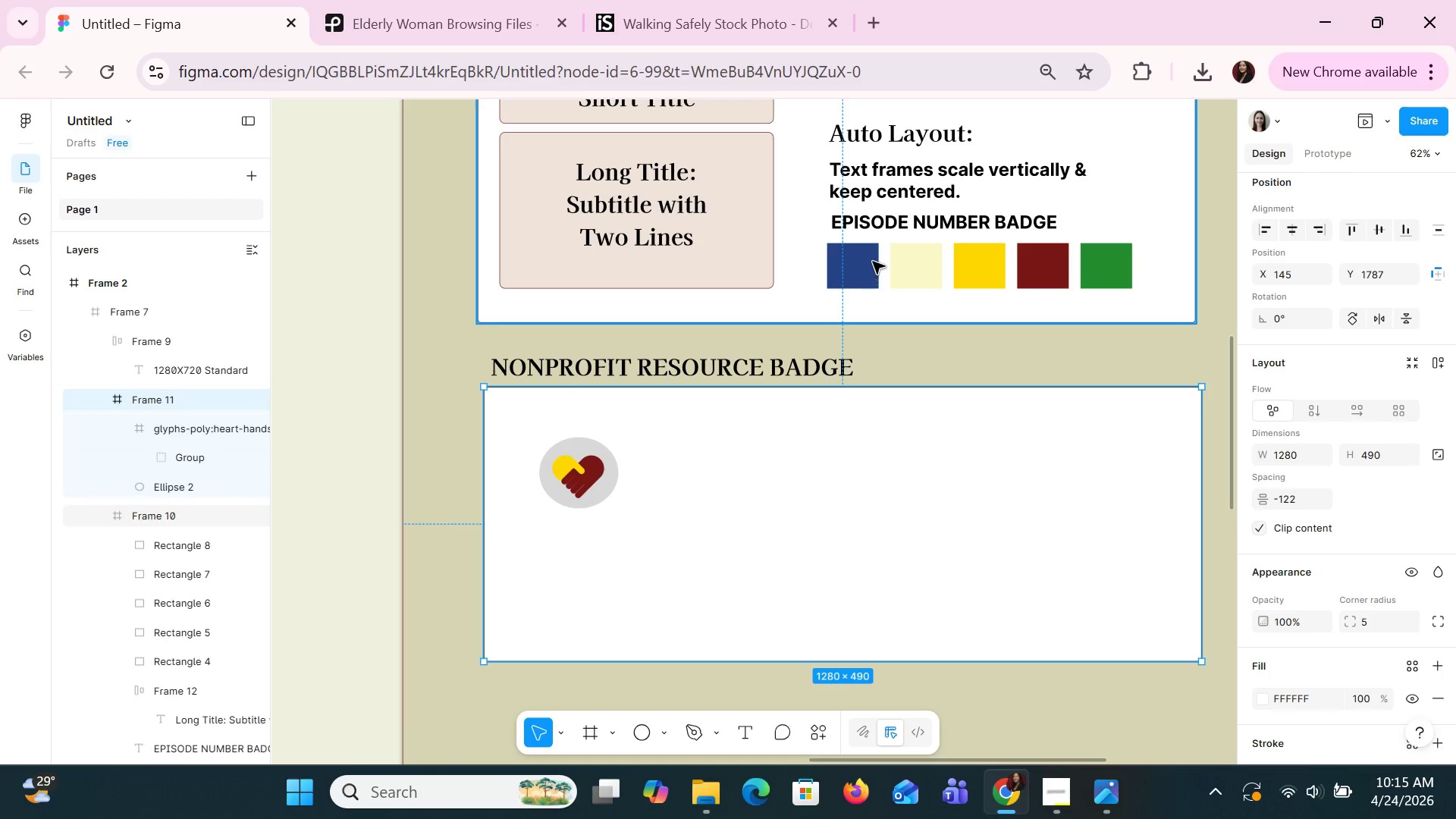 
double_click([872, 262])
 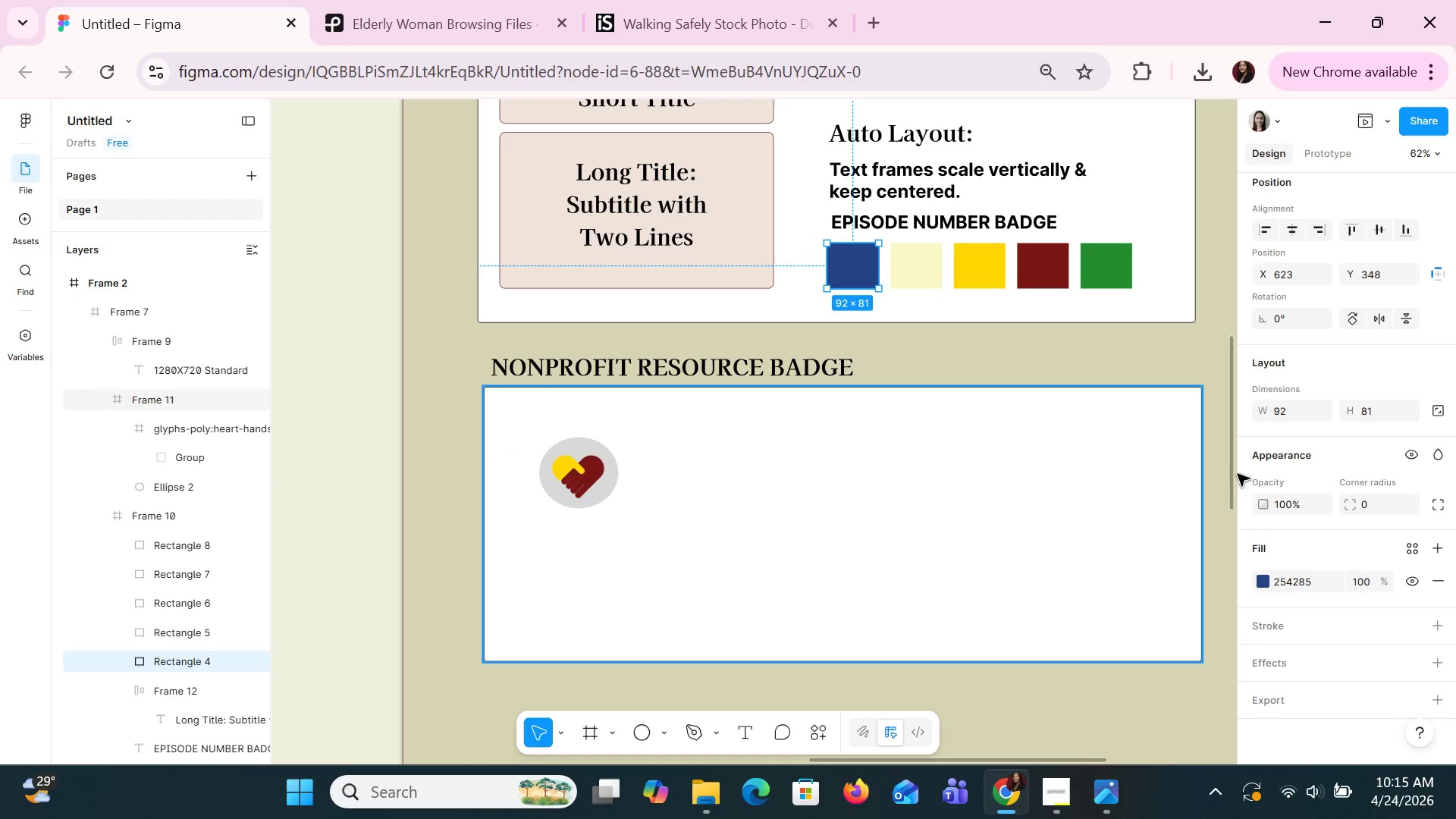 
left_click([1293, 585])
 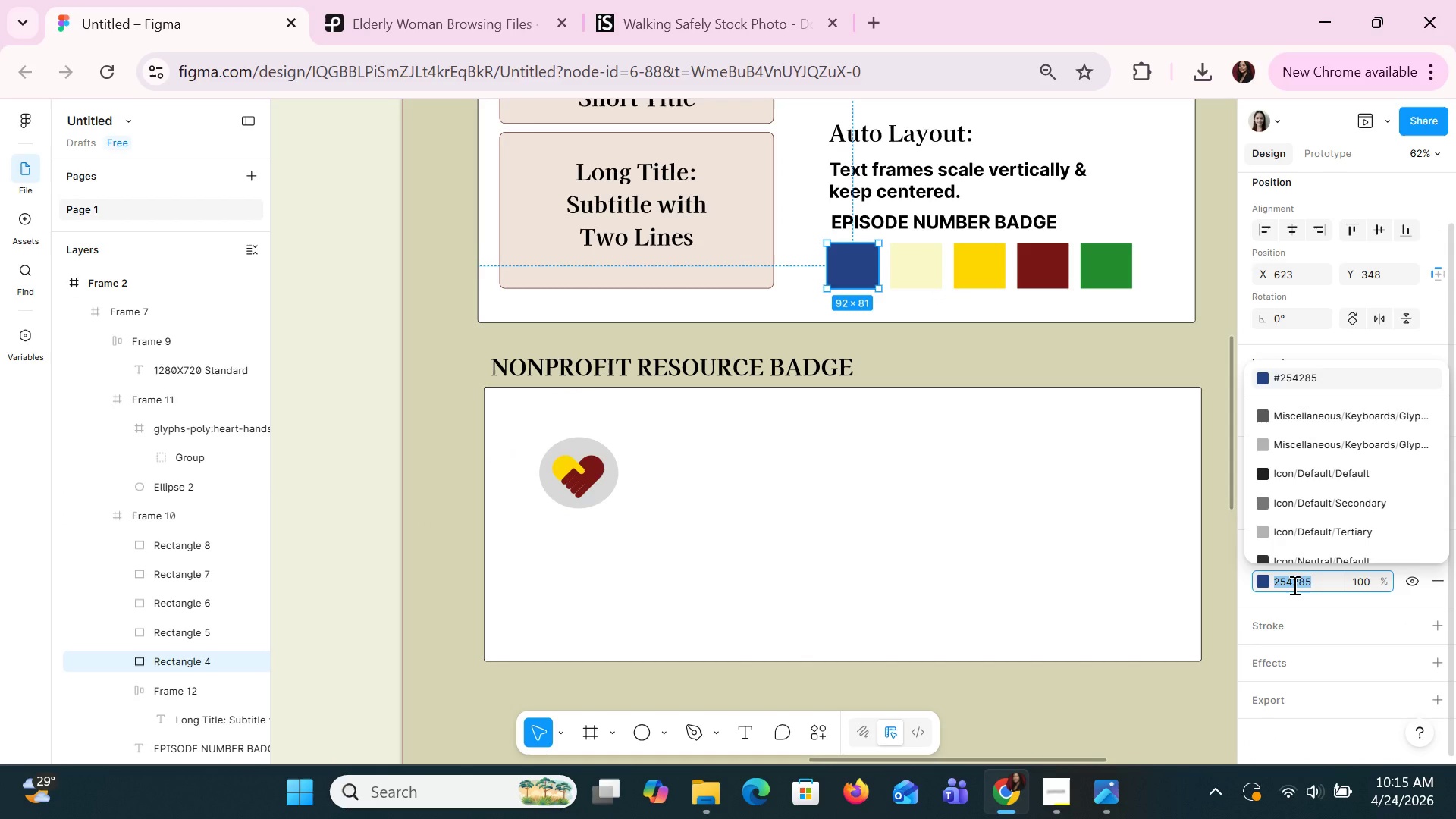 
key(Control+C)
 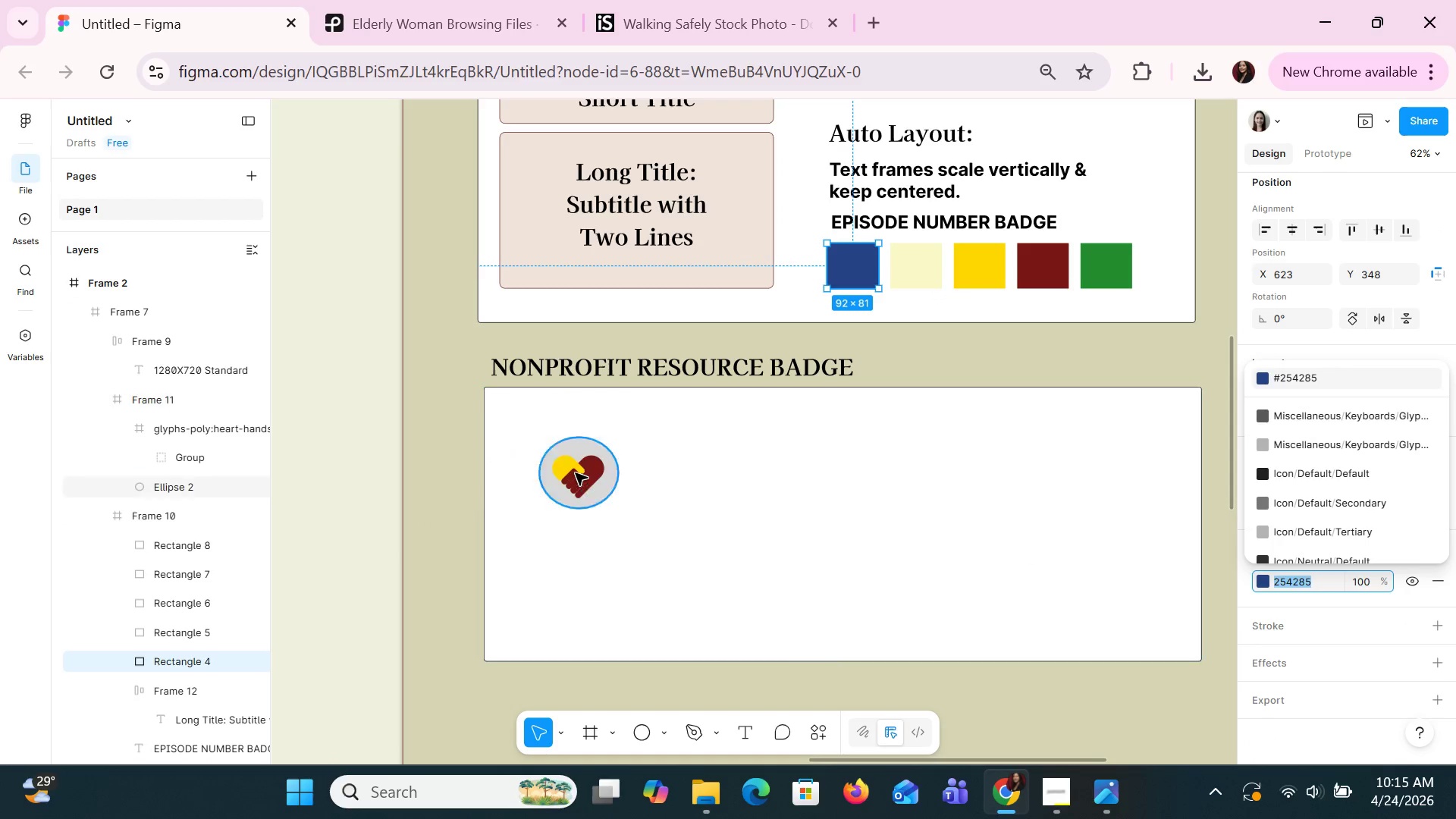 
key(Control+C)
 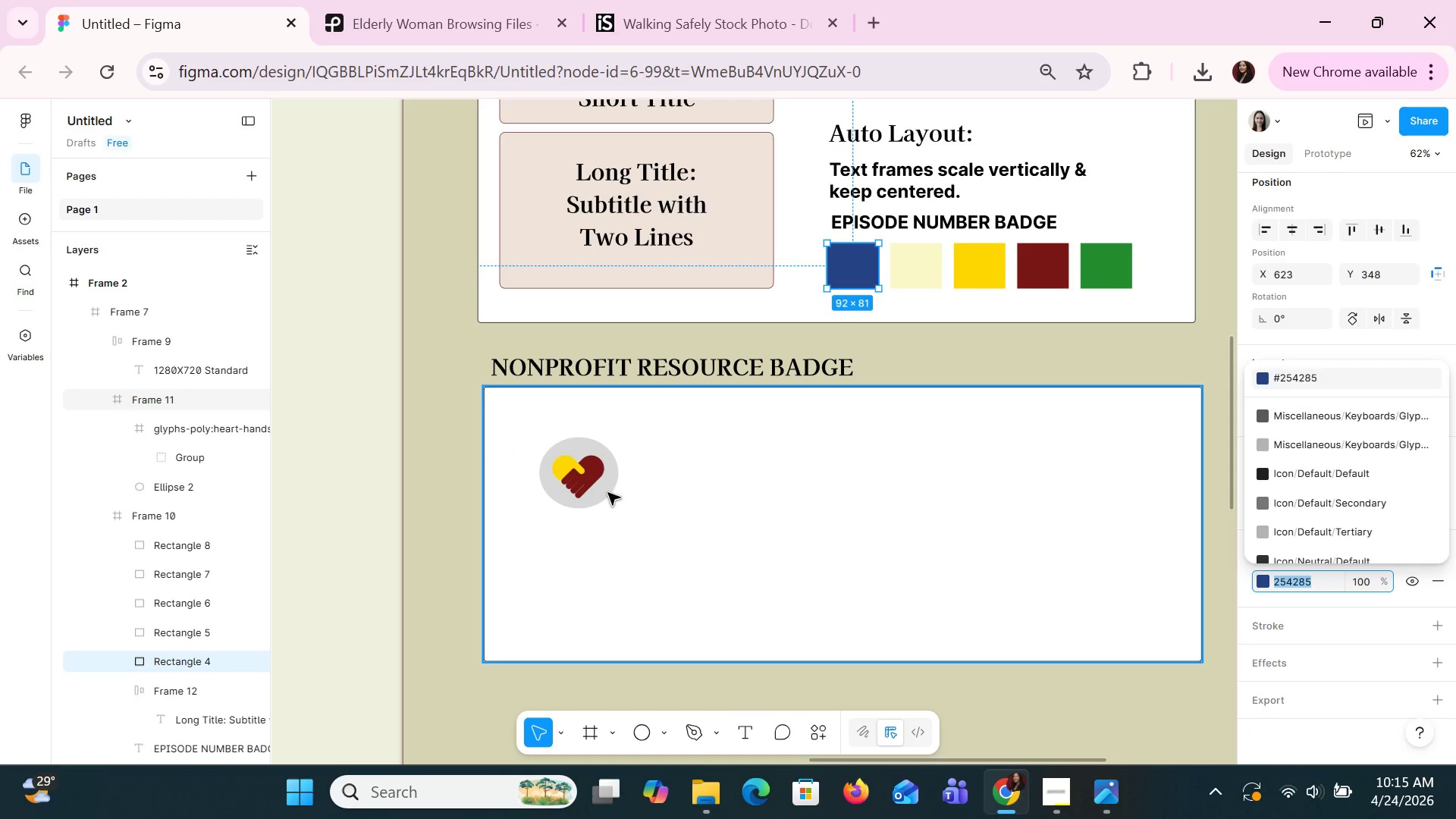 
double_click([607, 492])
 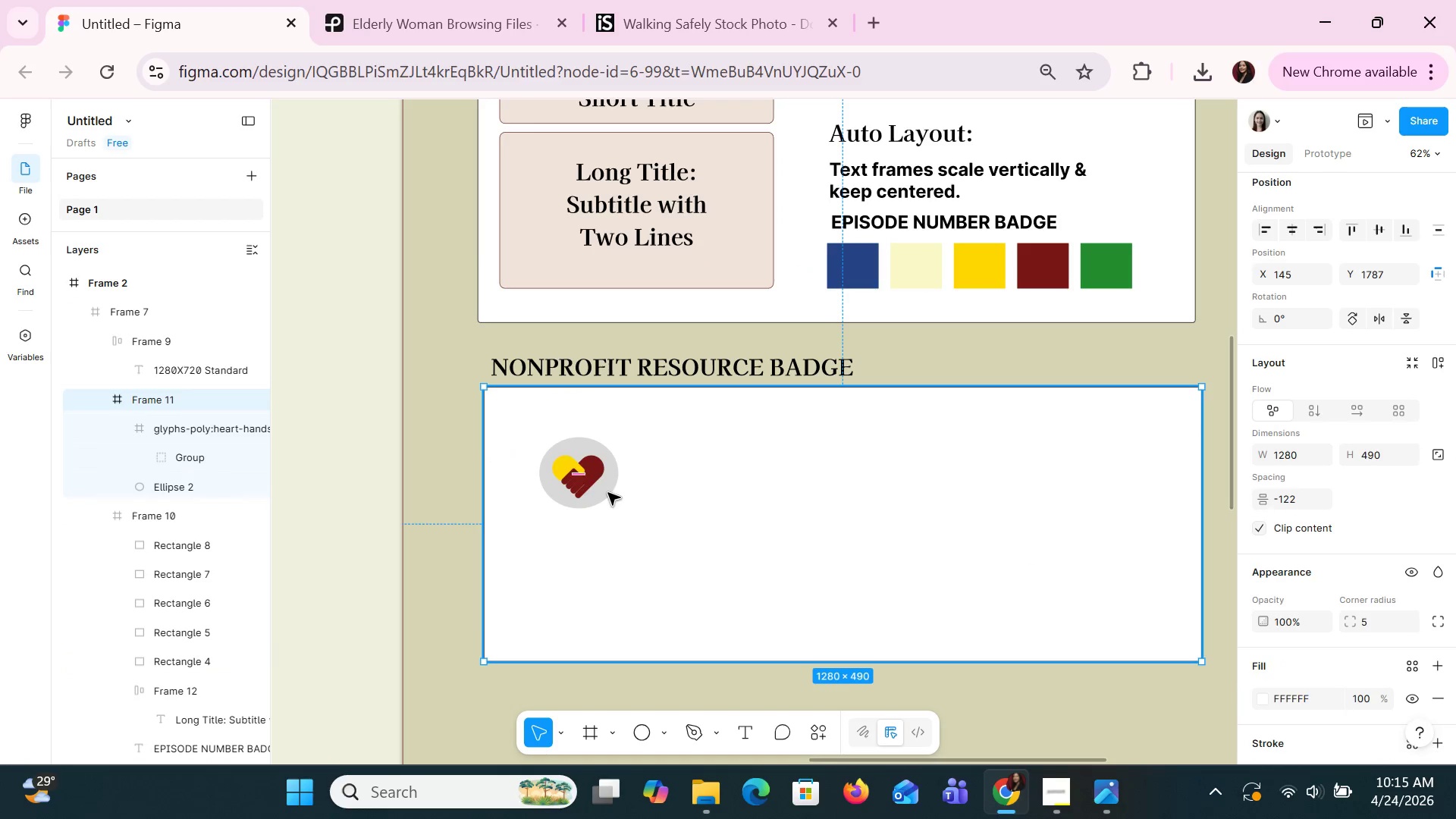 
triple_click([607, 492])
 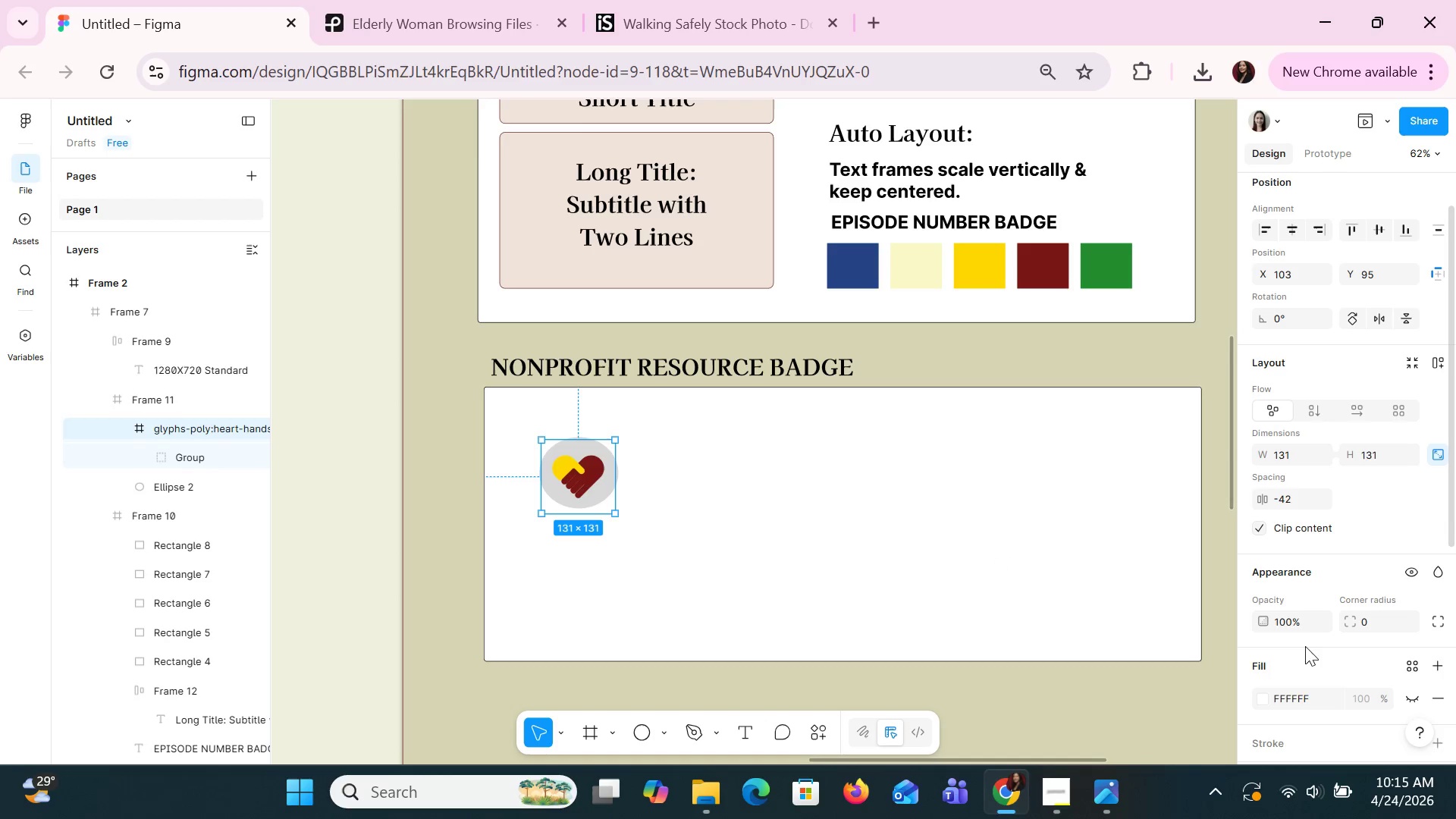 
scroll: coordinate [1302, 620], scroll_direction: down, amount: 1.0
 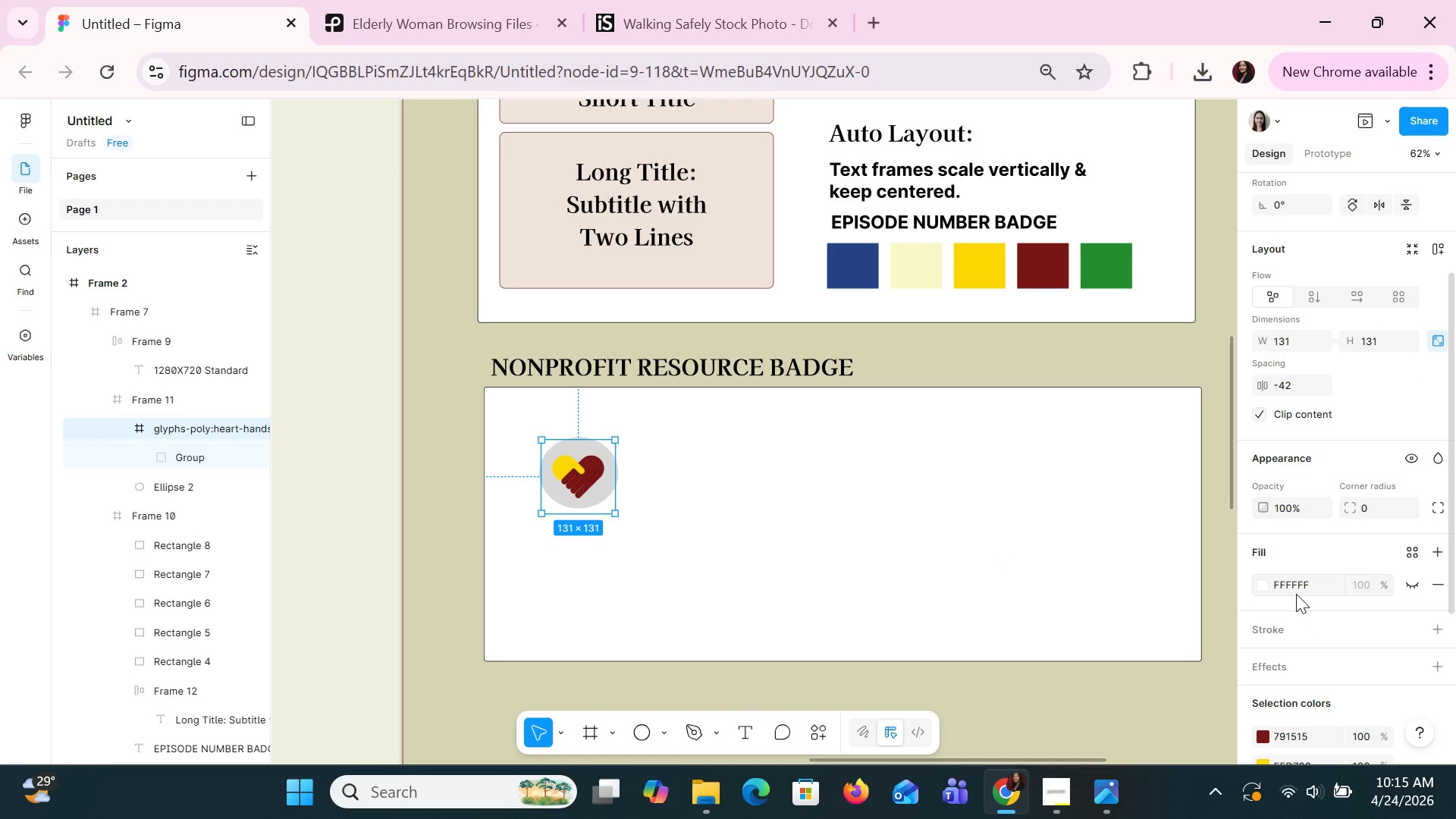 
left_click([1296, 594])
 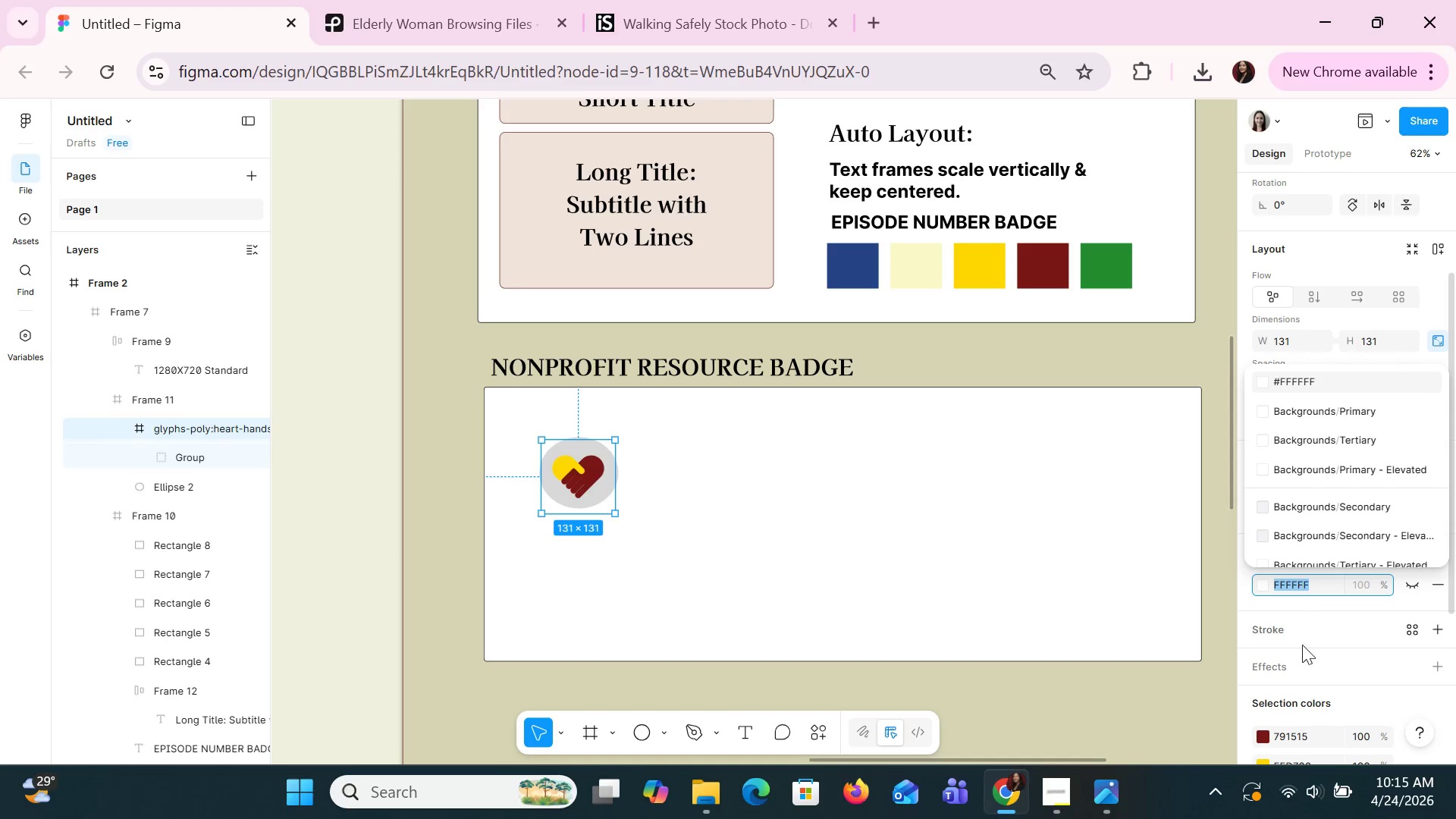 
left_click([1300, 670])
 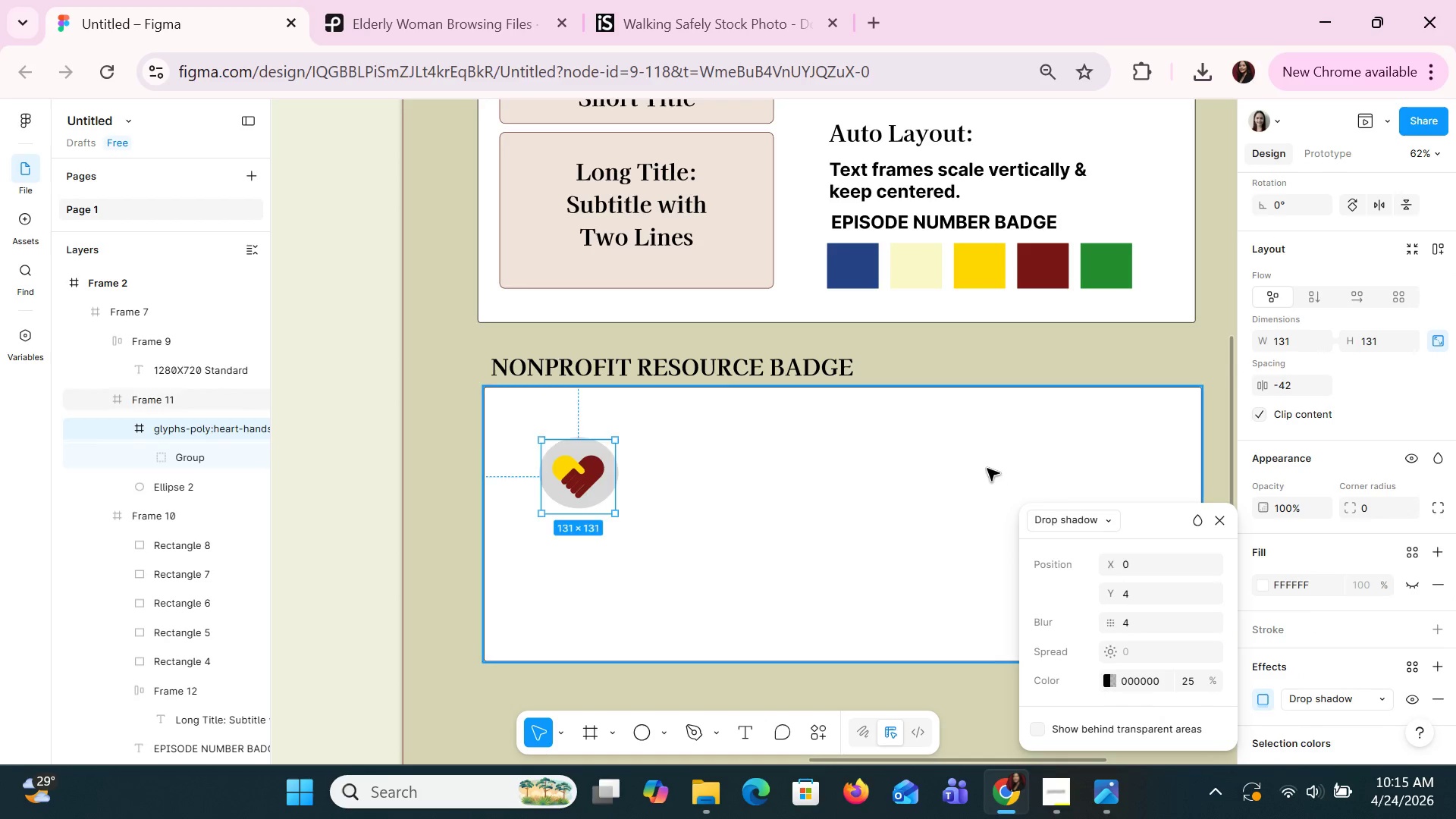 
left_click([968, 390])
 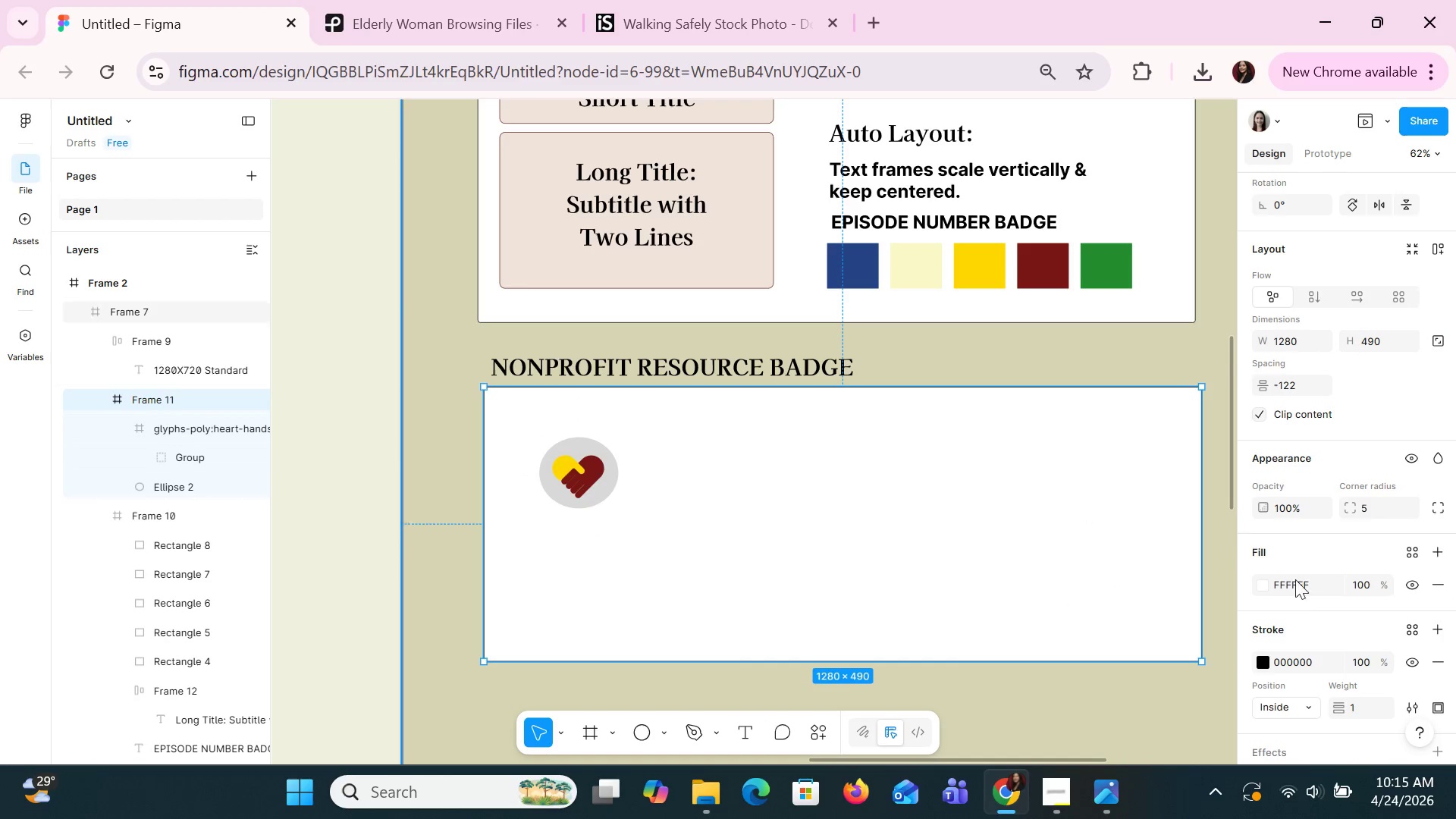 
scroll: coordinate [1305, 575], scroll_direction: down, amount: 2.0
 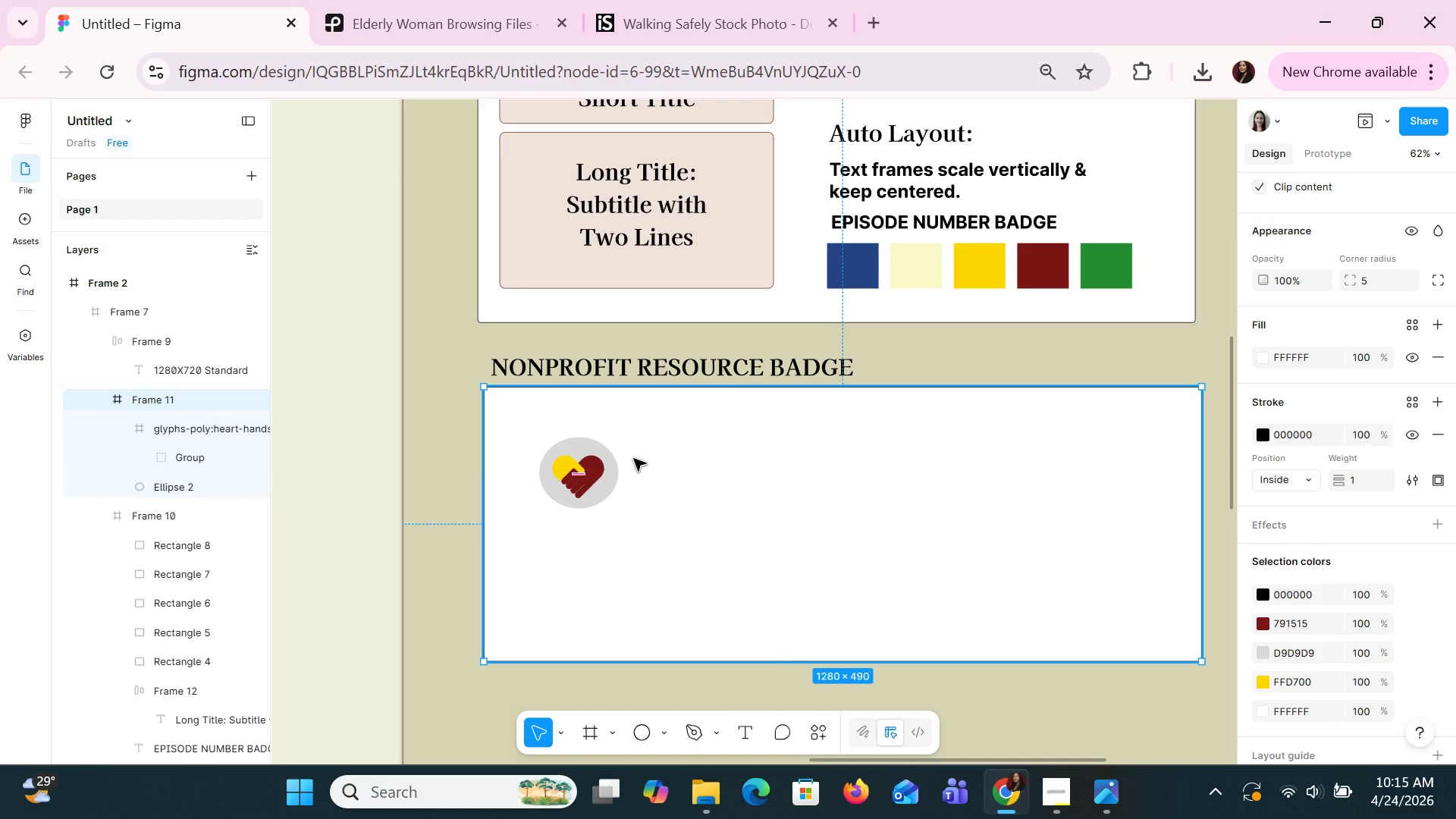 
double_click([595, 441])
 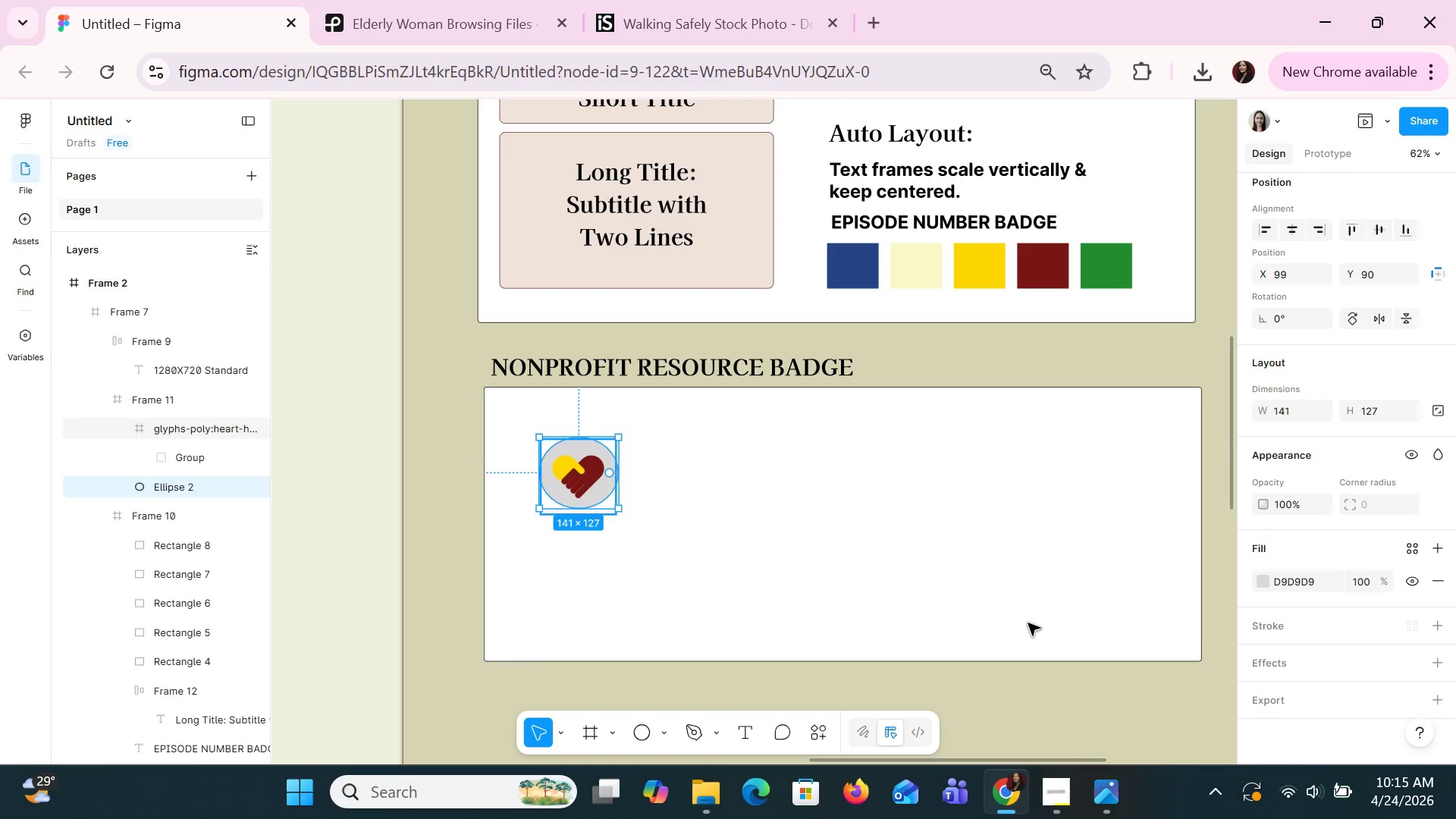 
left_click([1301, 588])
 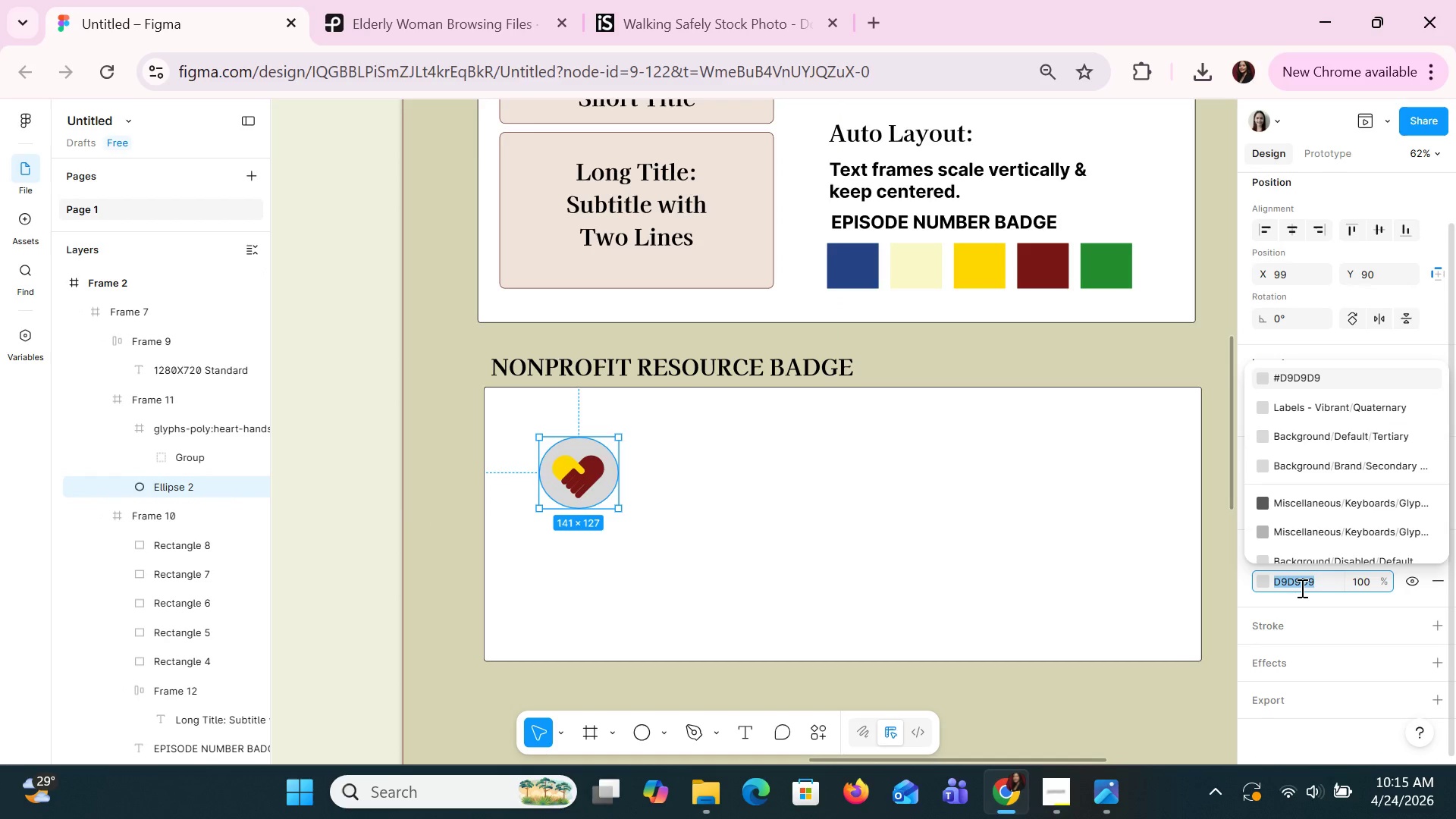 
key(Control+V)
 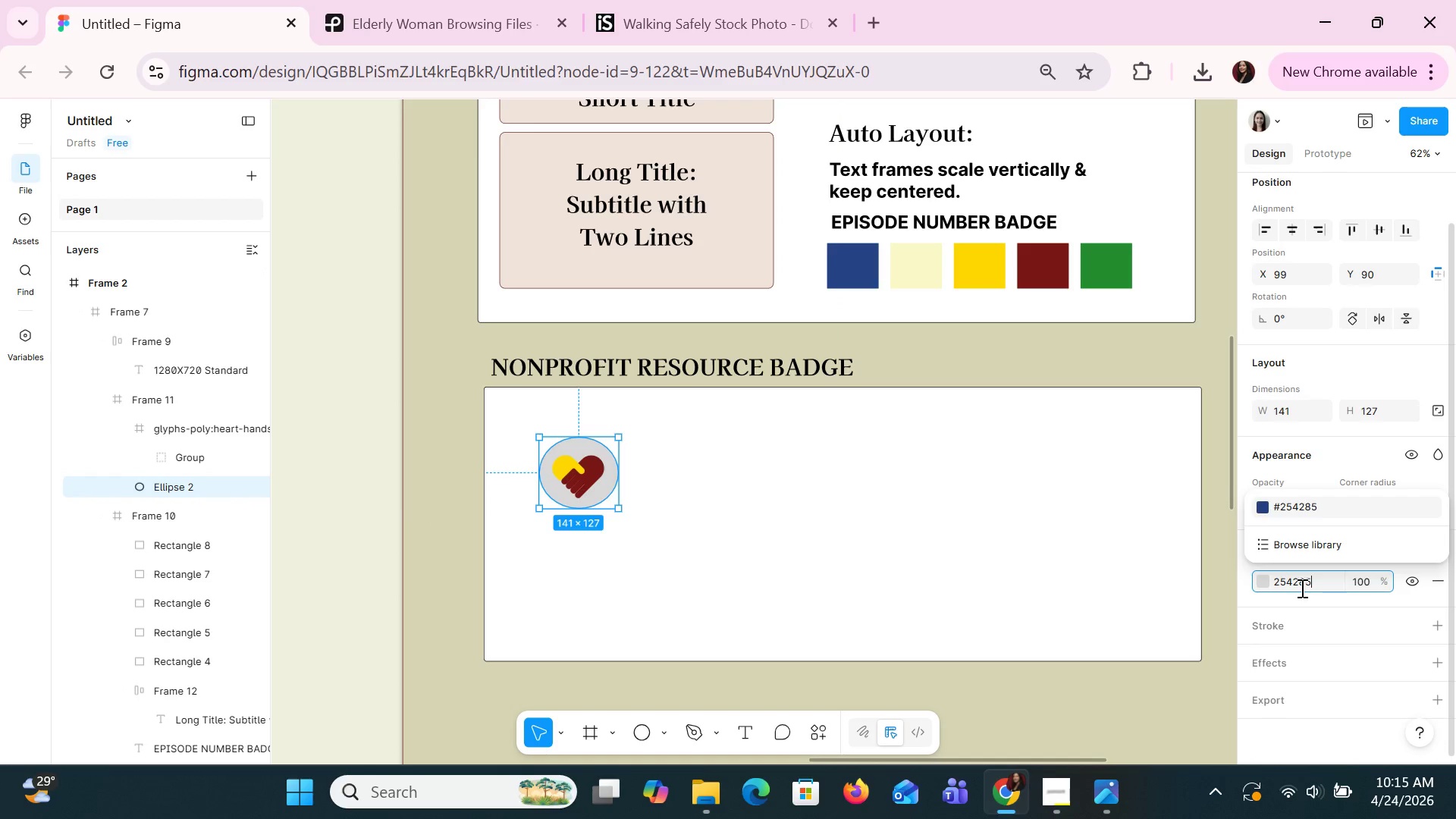 
key(Enter)
 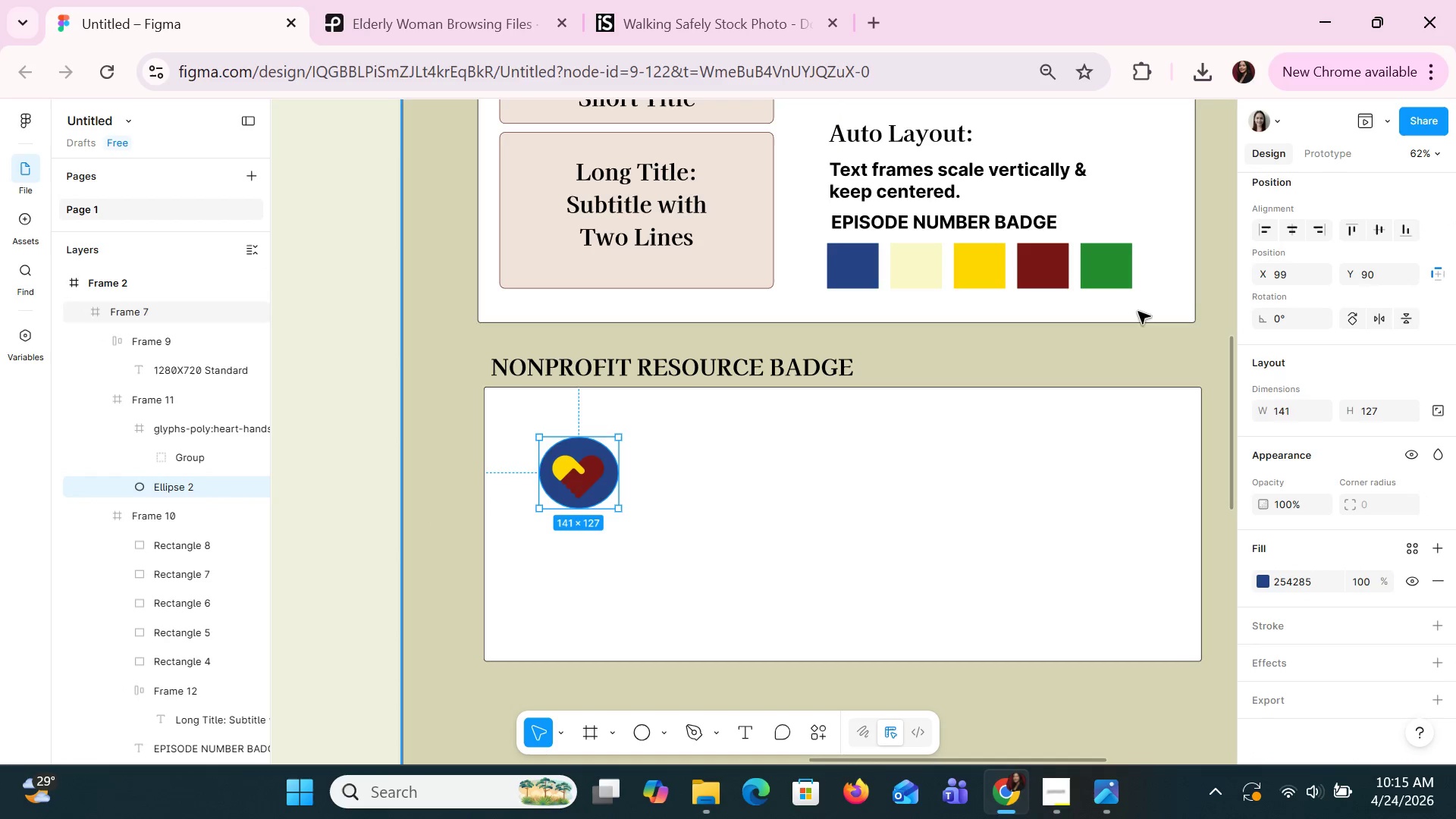 
double_click([1110, 284])
 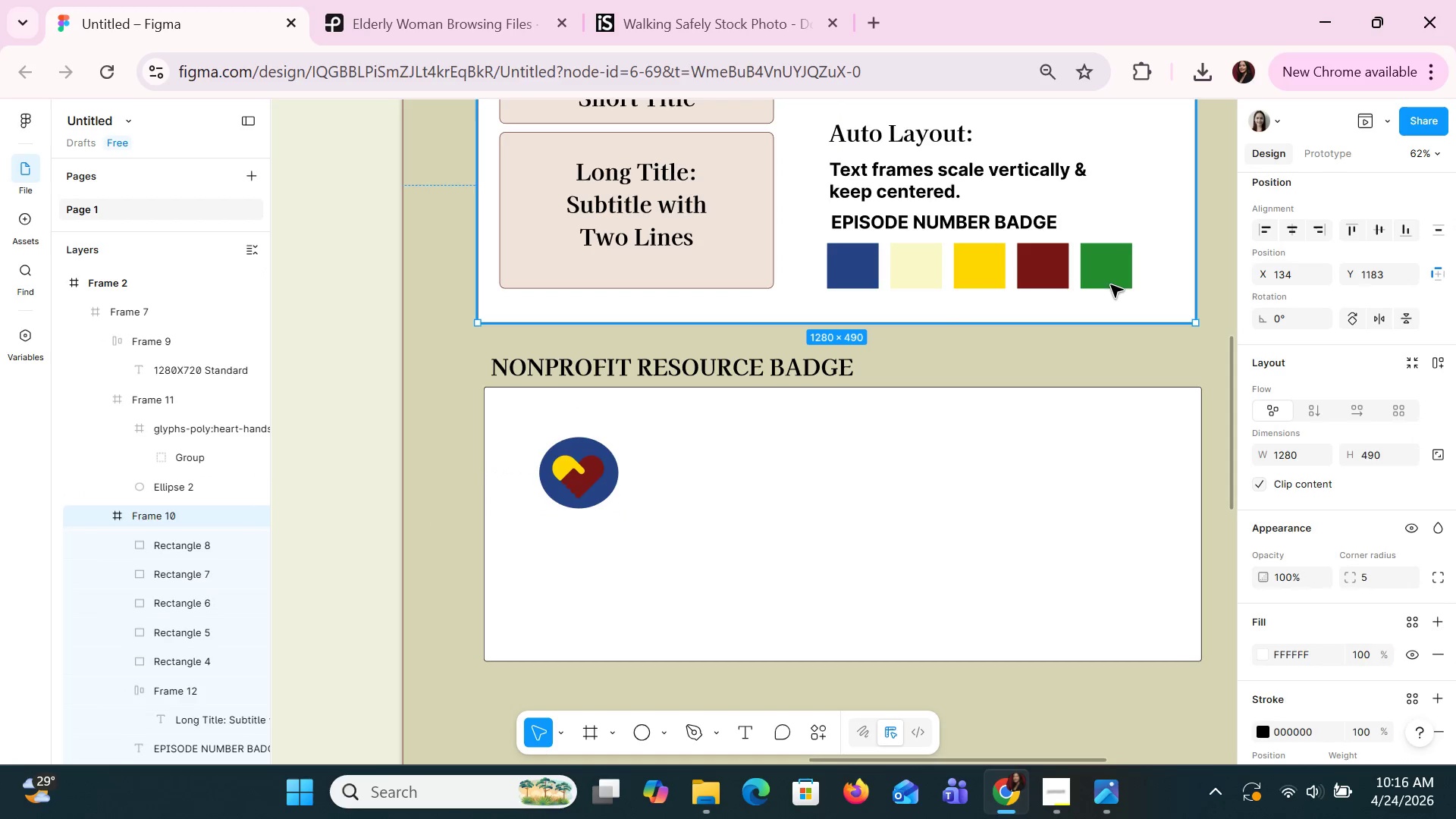 
triple_click([1110, 284])
 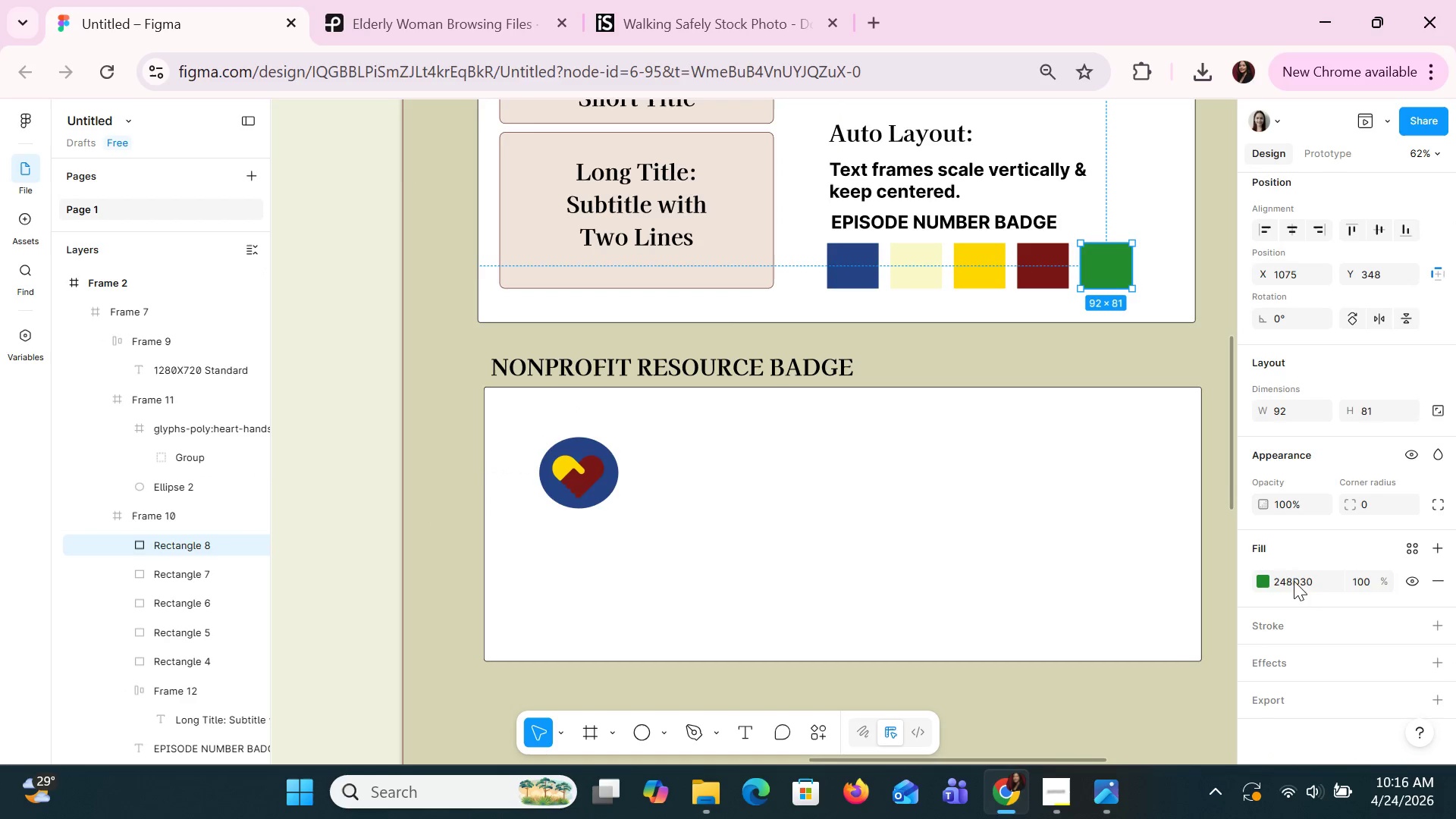 
left_click([1291, 588])
 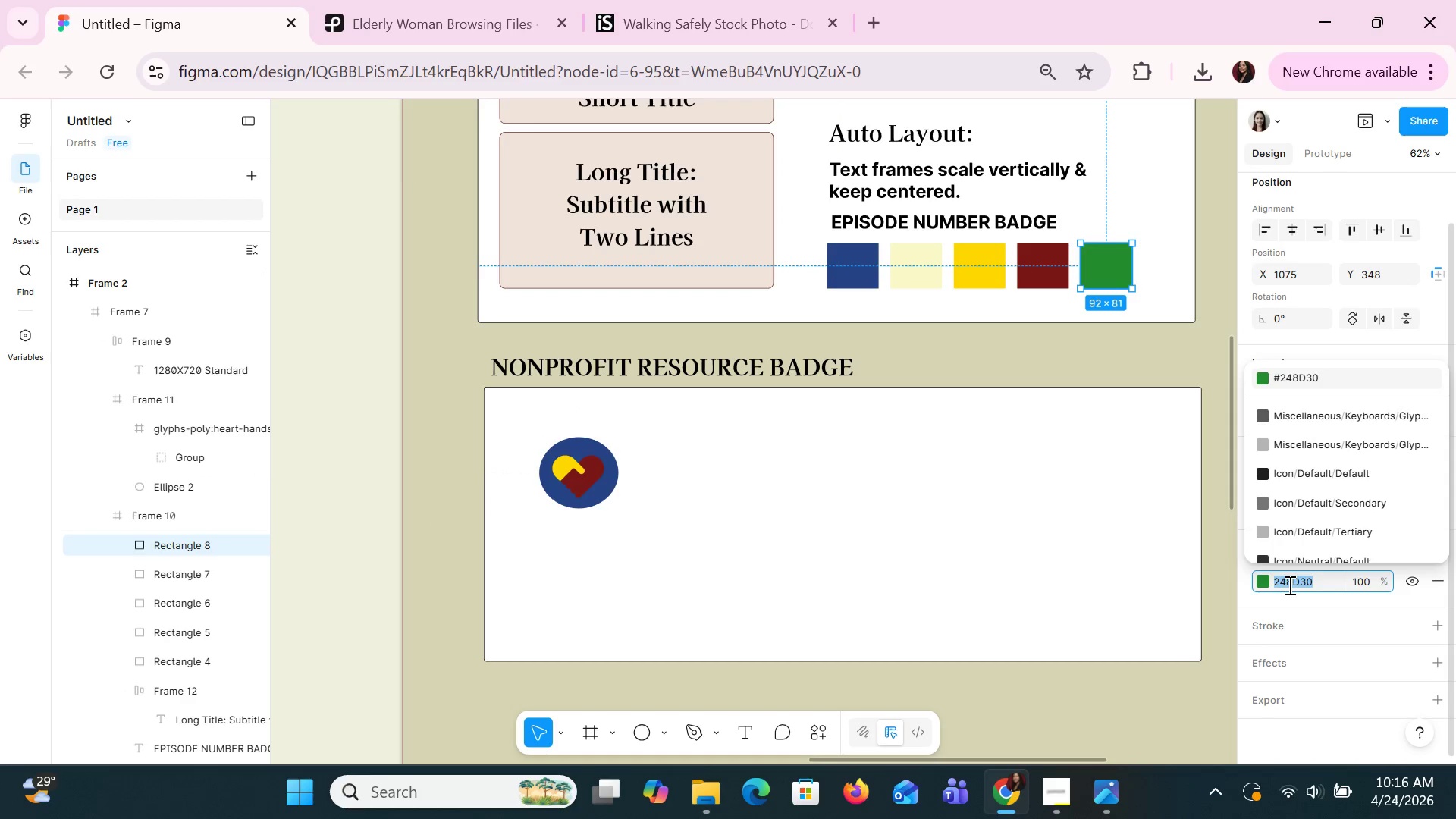 
key(Control+C)
 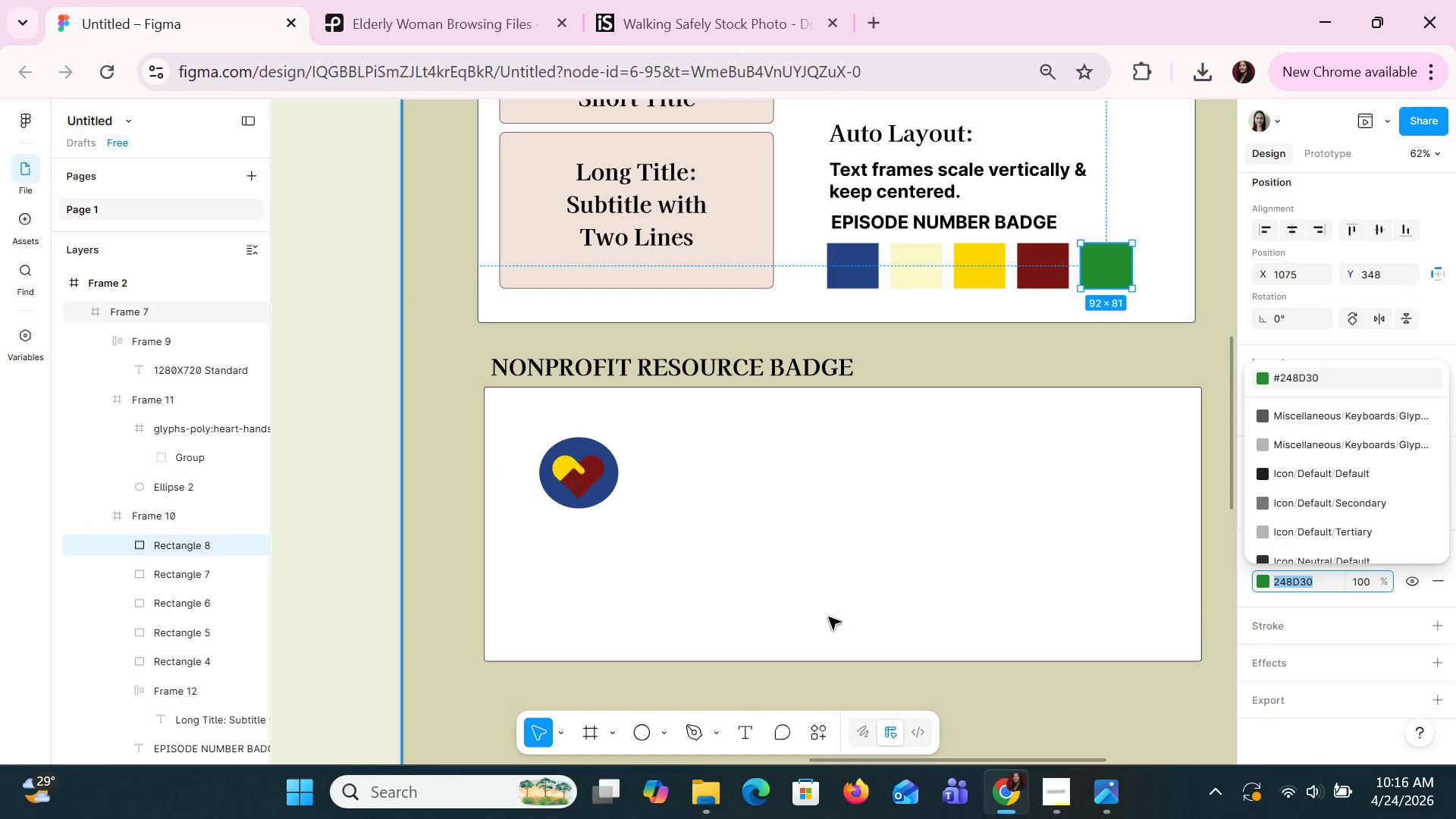 
key(Control+C)
 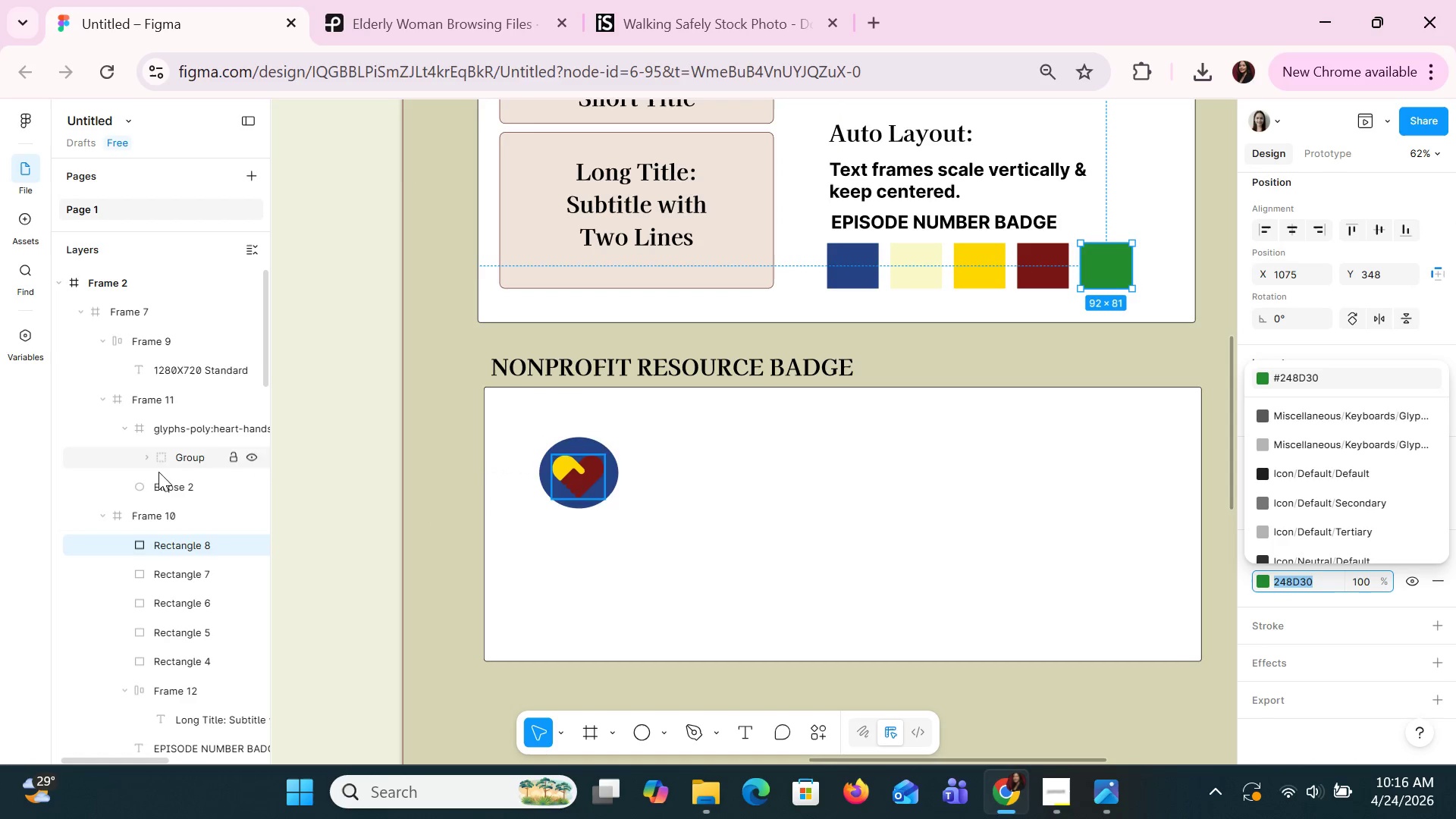 
left_click([176, 490])
 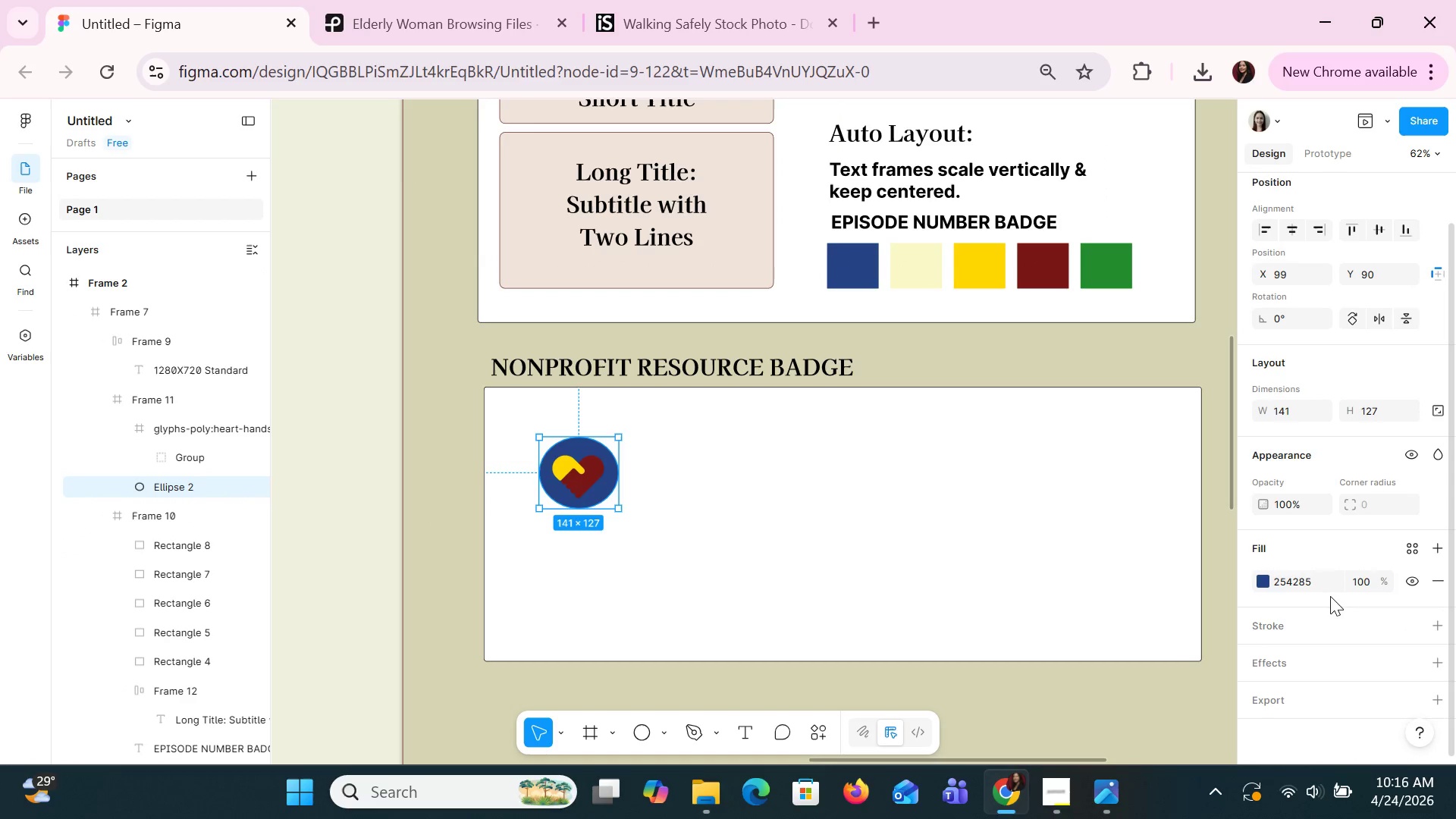 
left_click([1314, 590])
 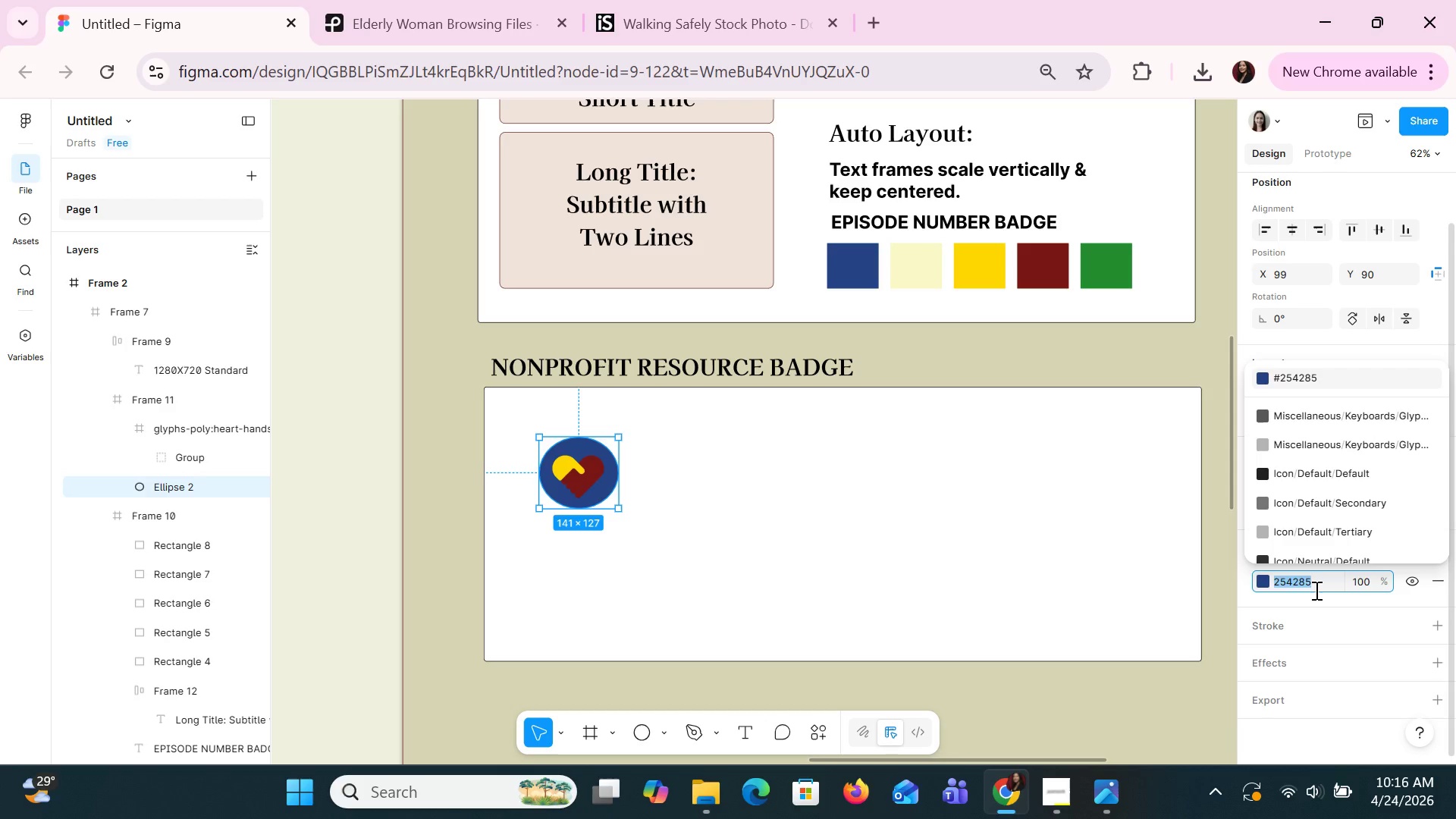 
key(Control+V)
 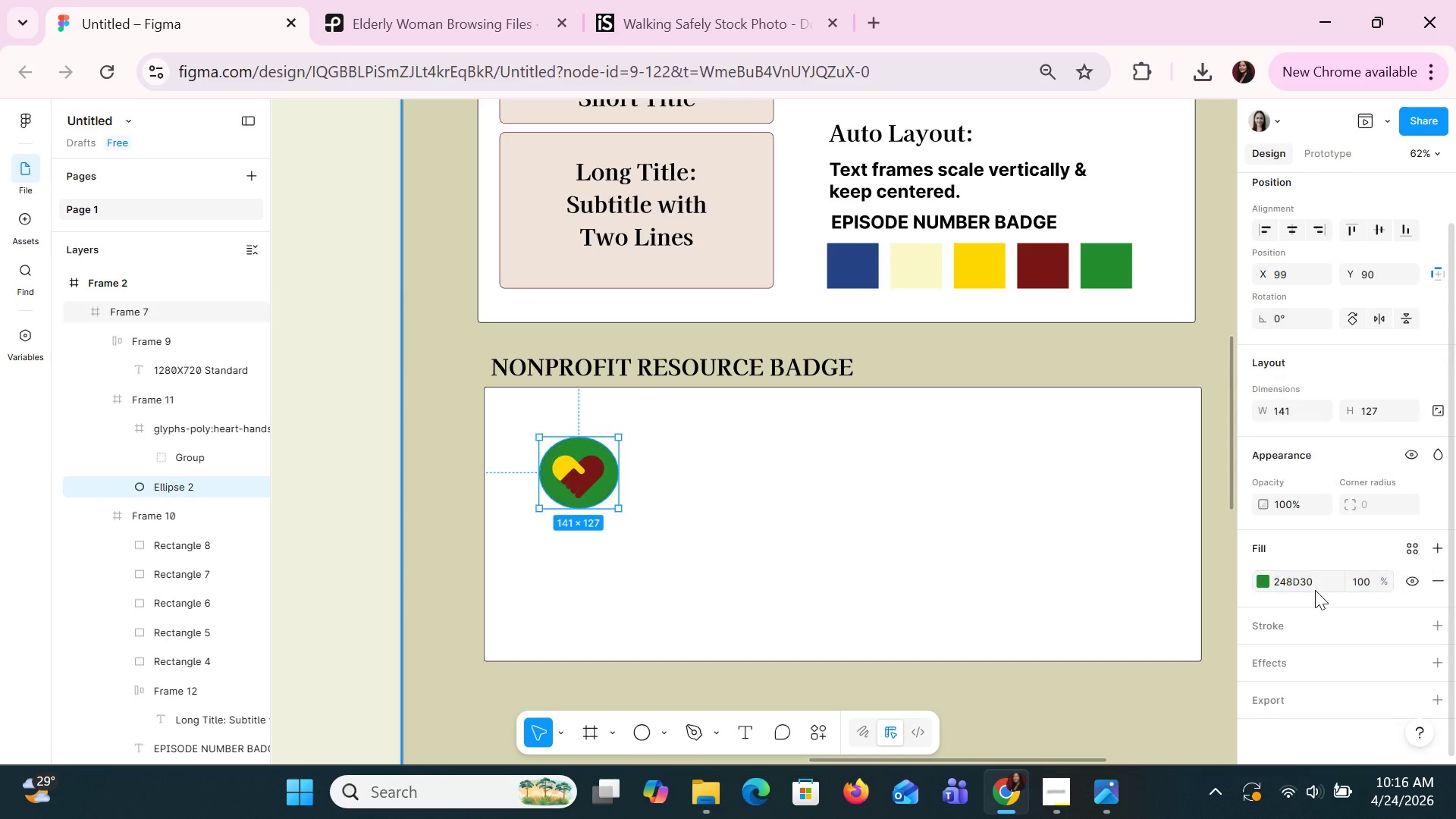 
key(Enter)
 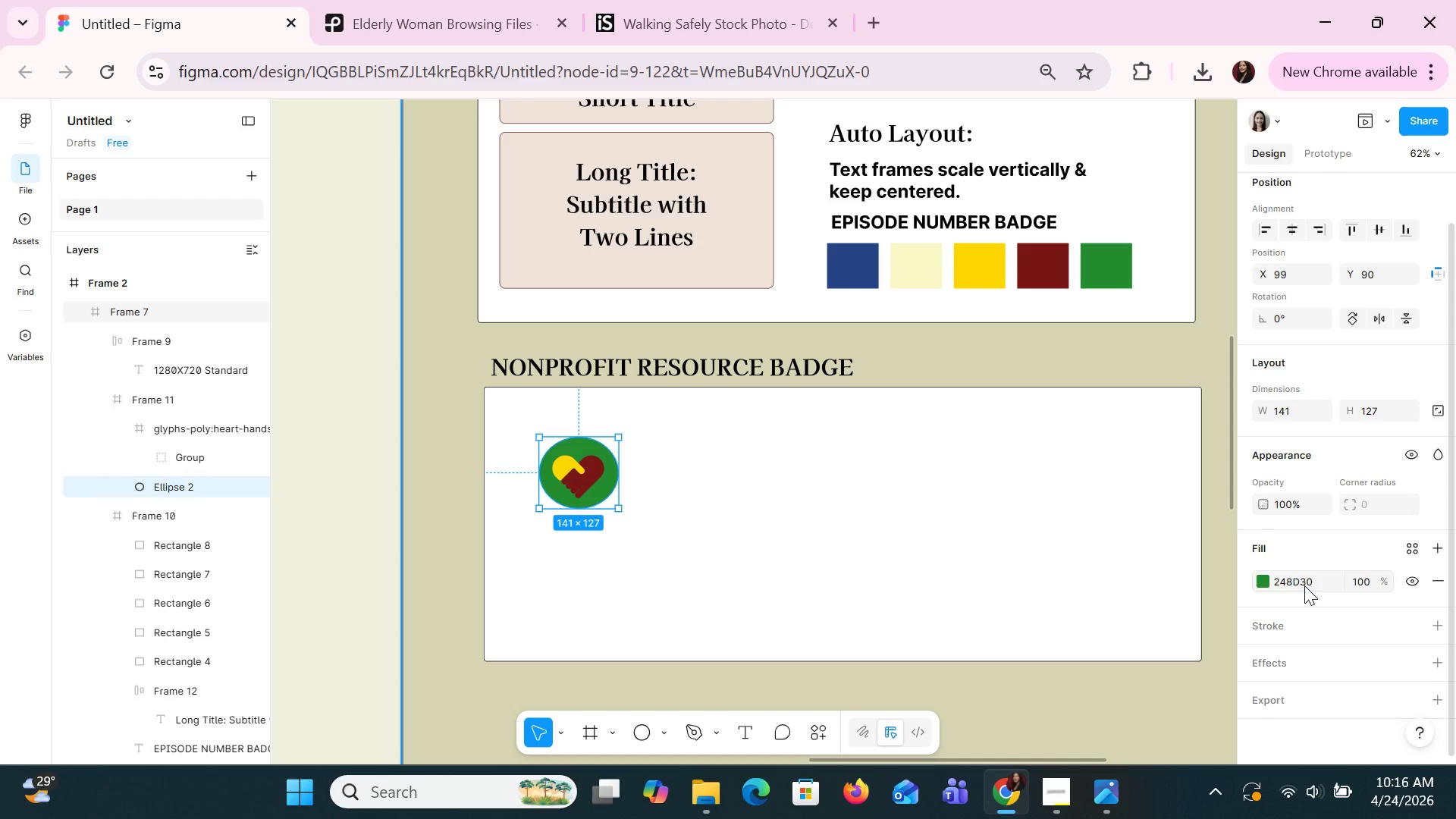 
wait(5.98)
 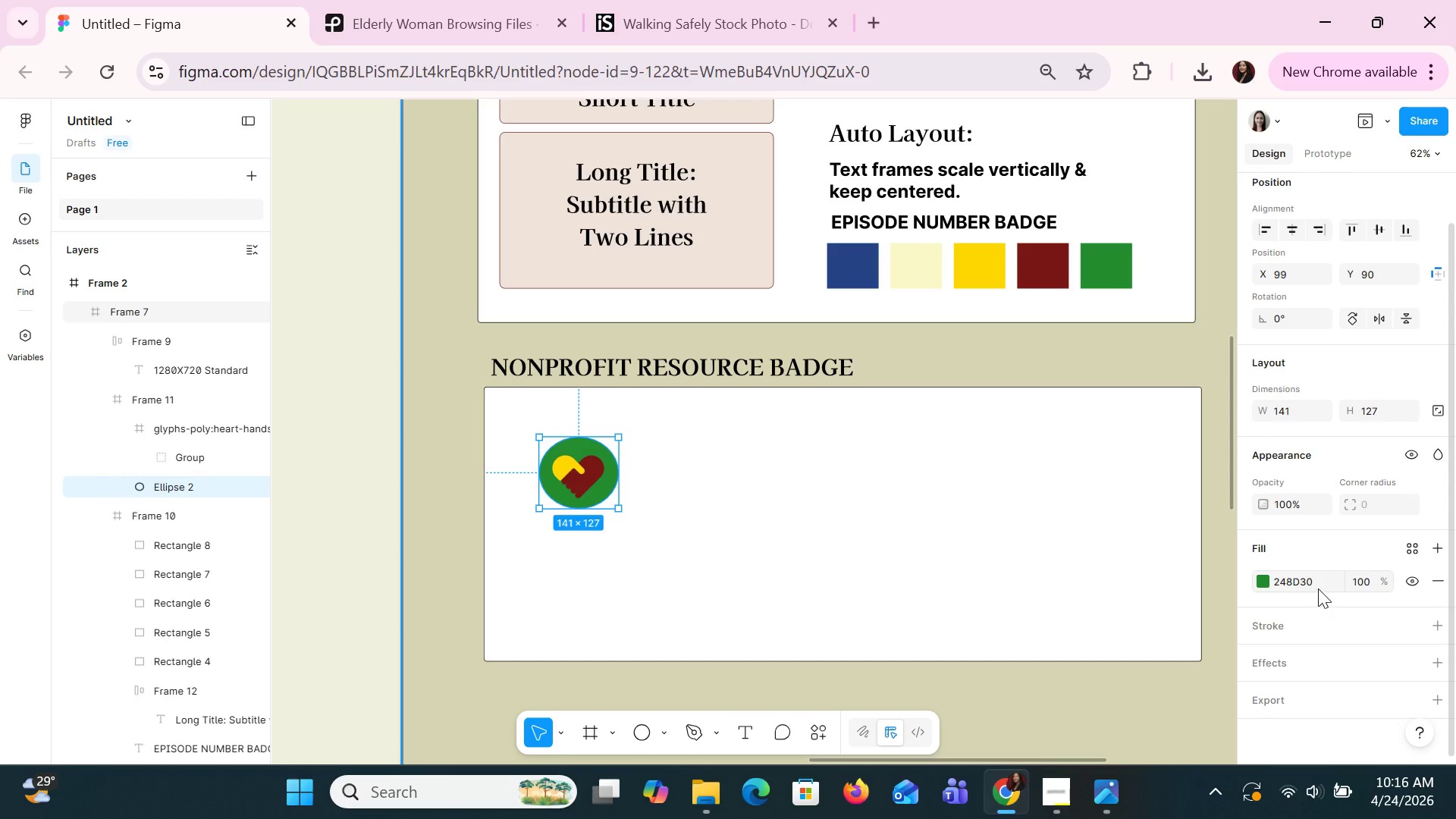 
left_click([823, 588])
 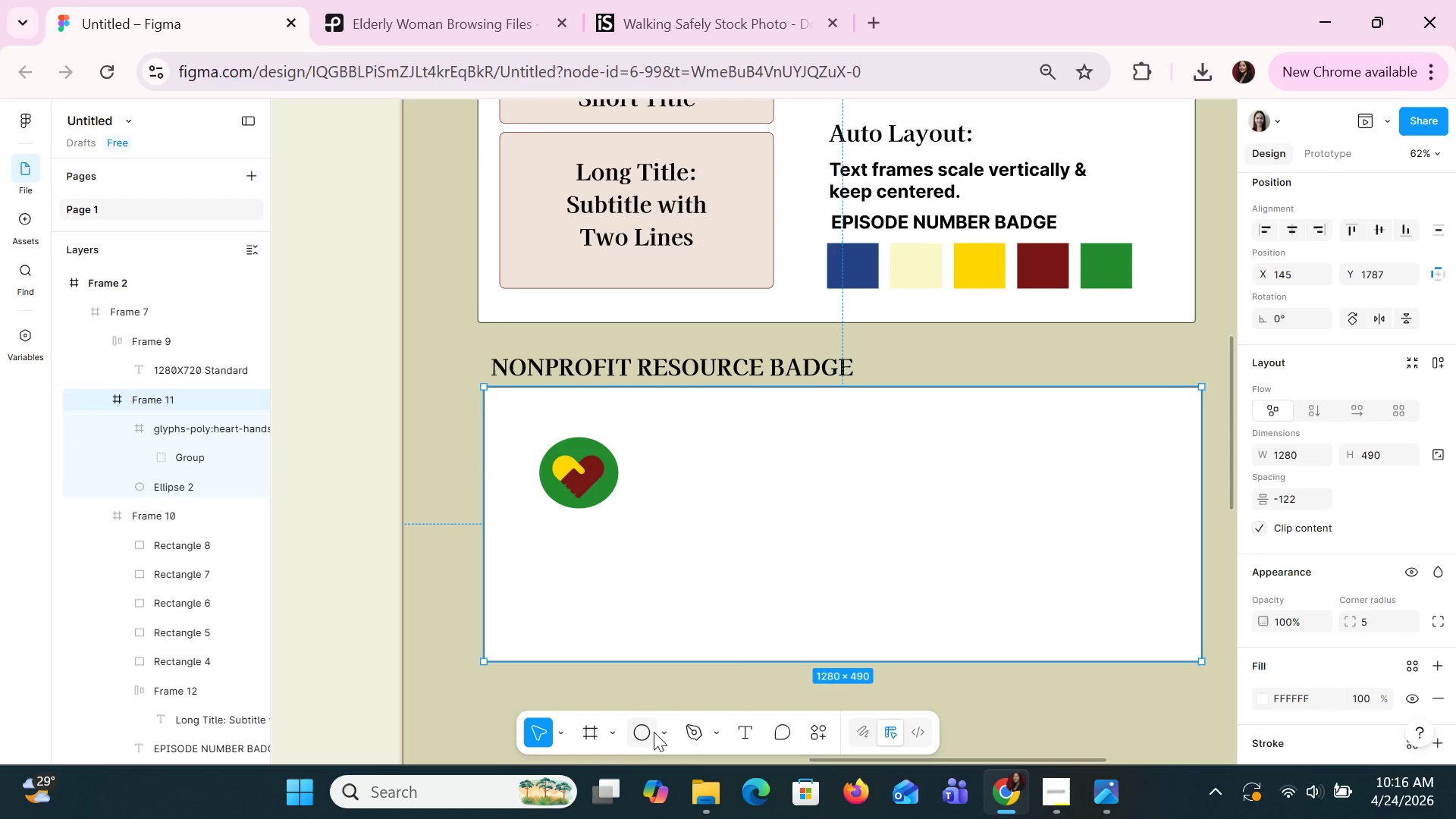 
left_click([668, 736])
 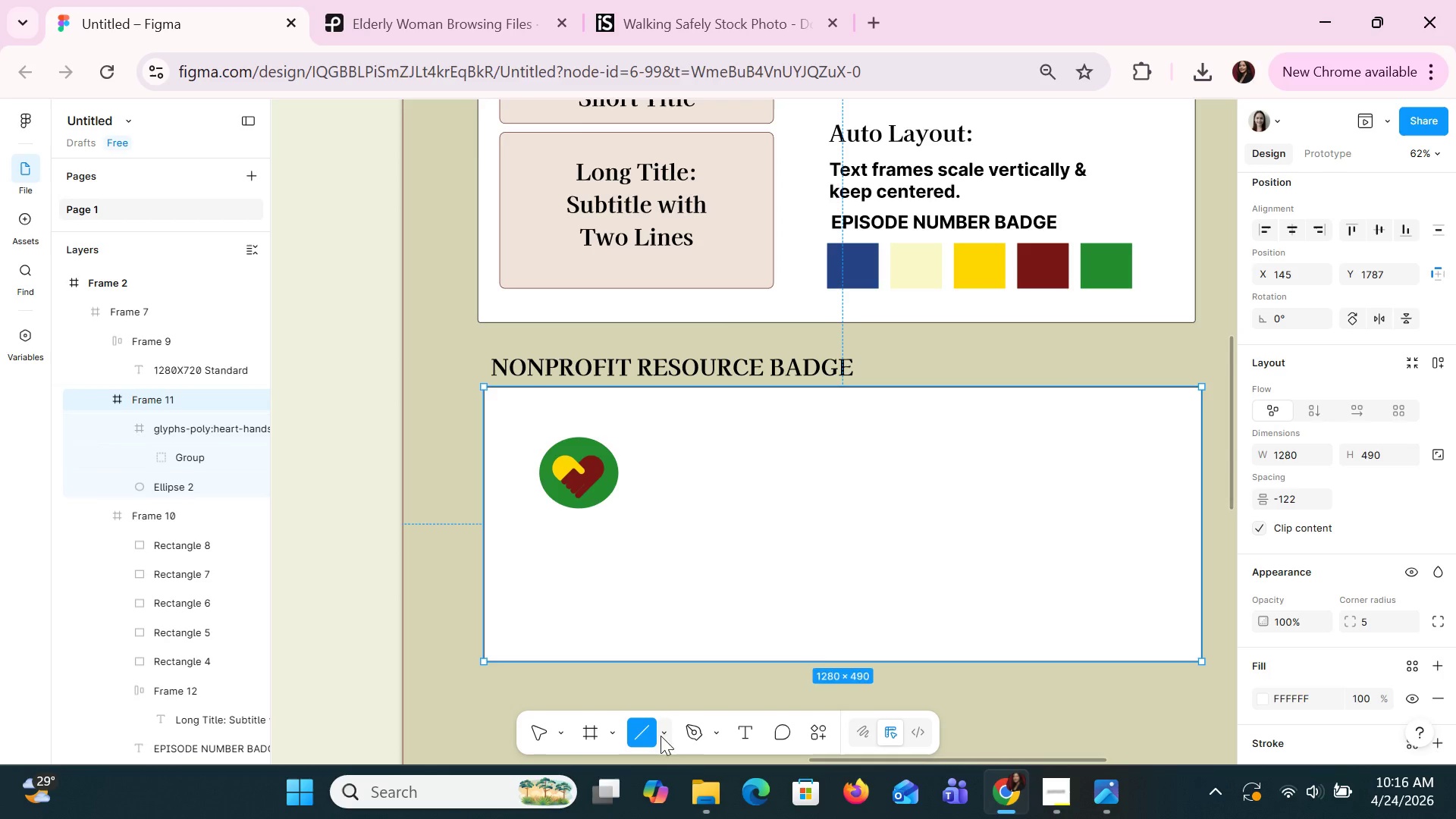 
left_click([701, 568])
 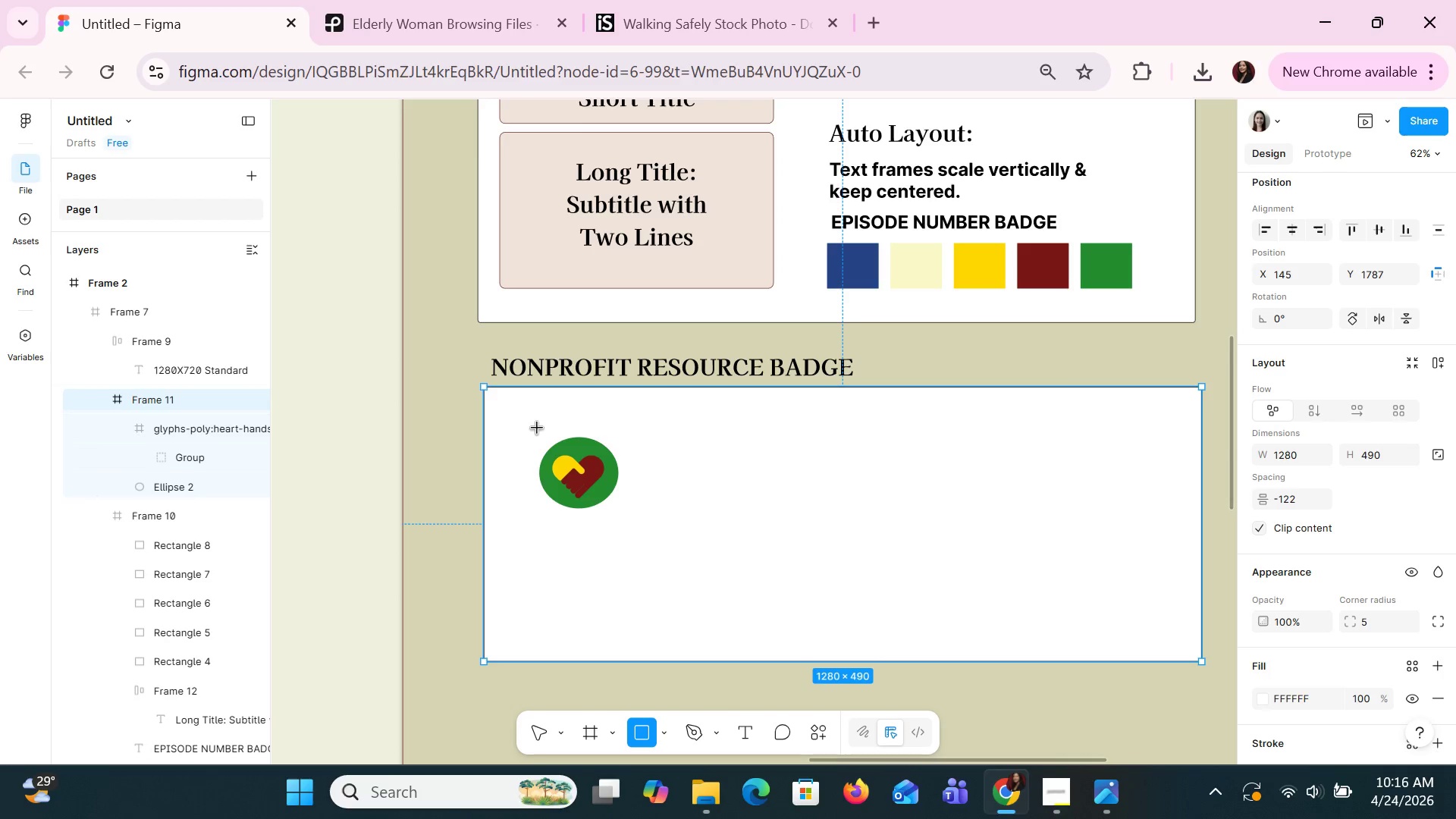 
left_click_drag(start_coordinate=[529, 428], to_coordinate=[815, 546])
 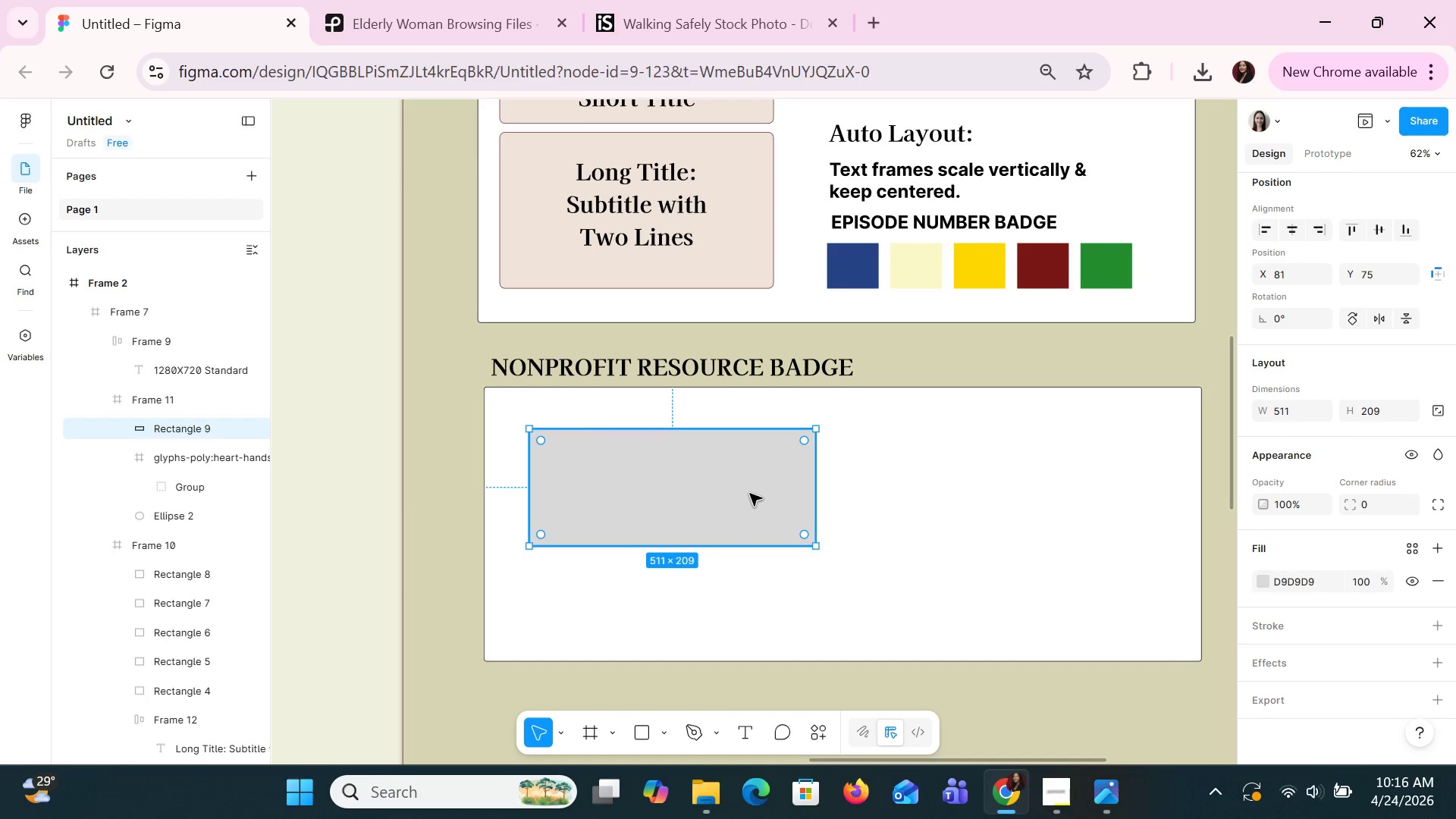 
left_click_drag(start_coordinate=[749, 493], to_coordinate=[752, 499])
 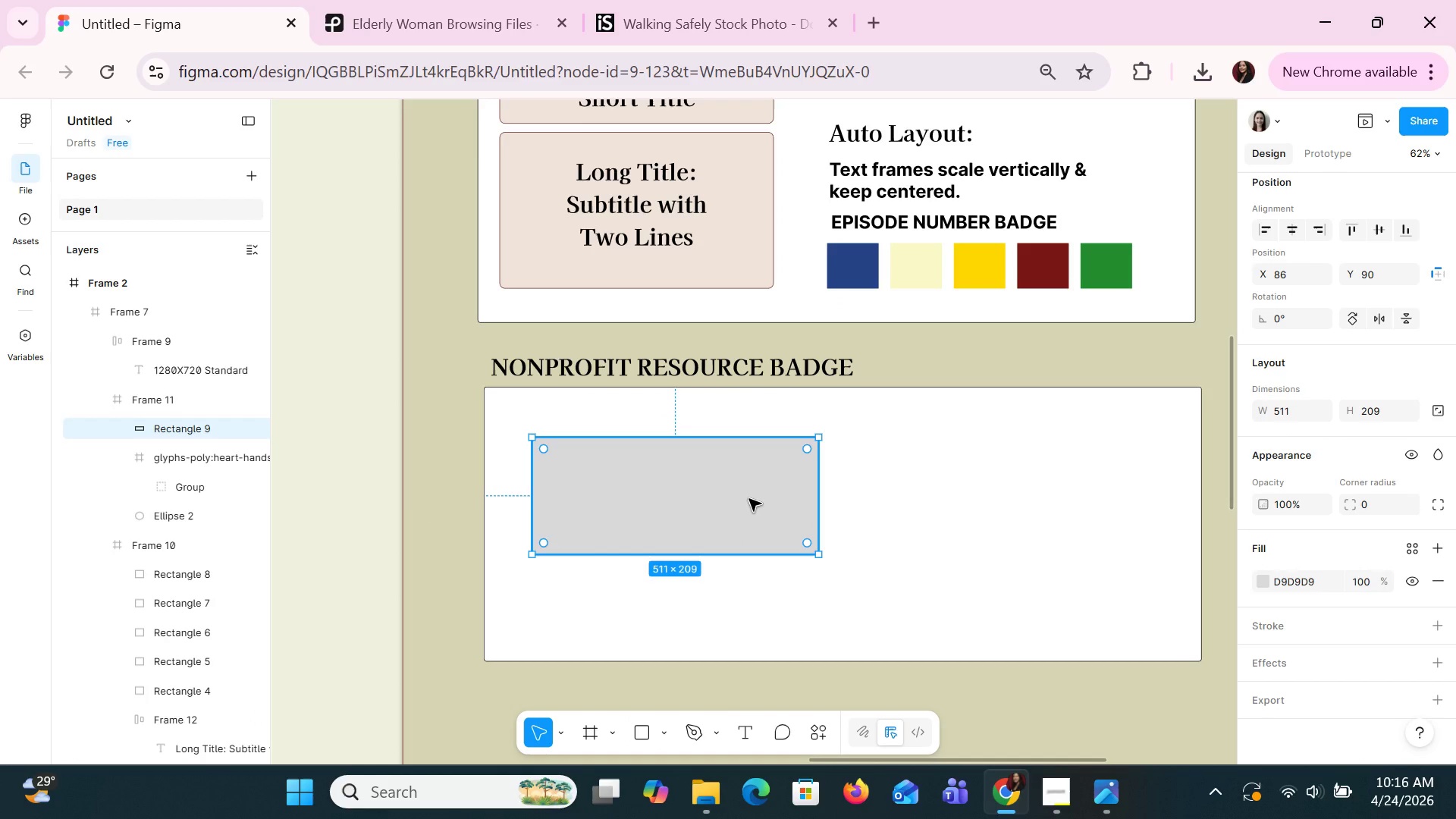 
right_click([748, 498])
 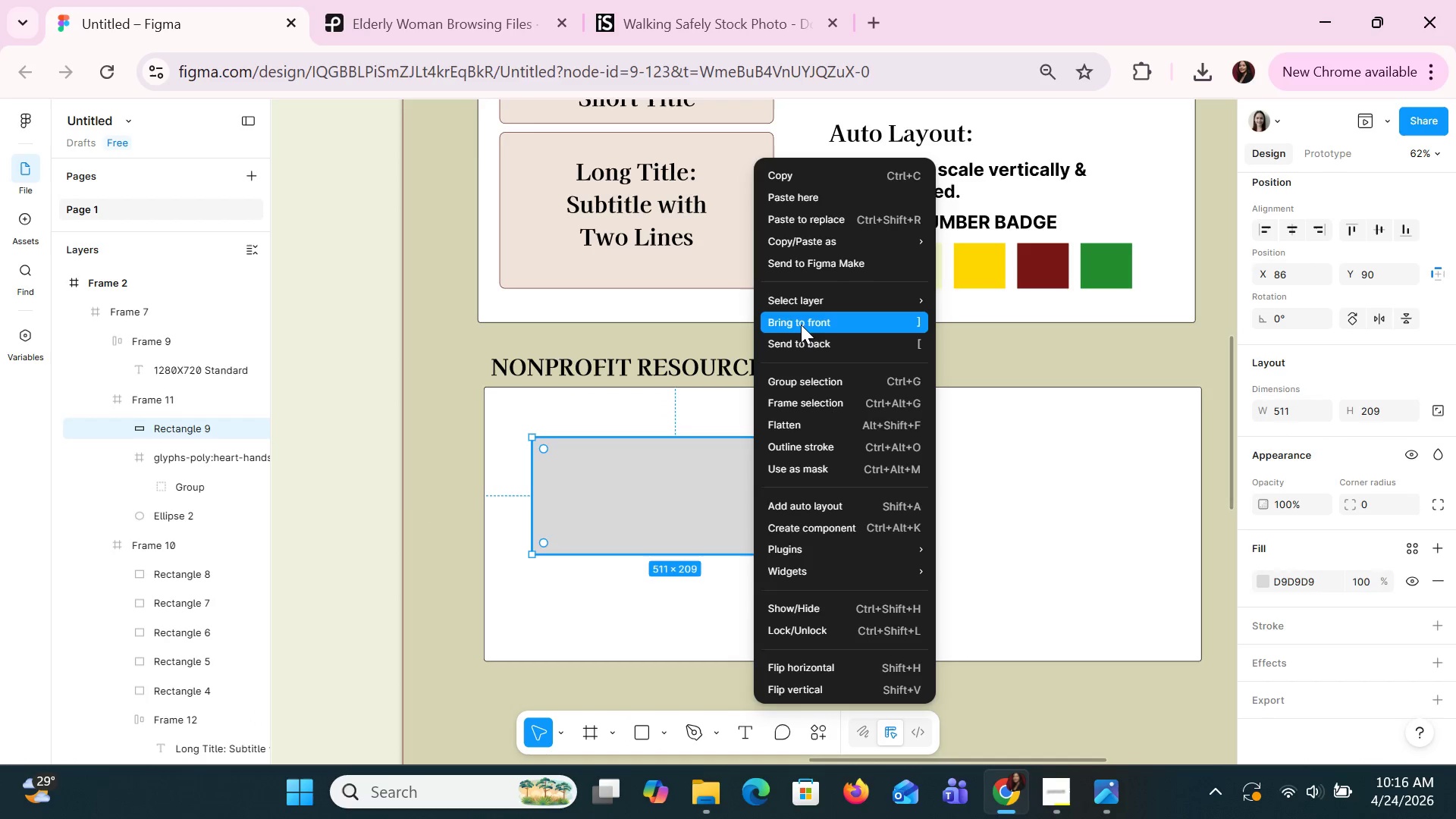 
left_click([811, 350])
 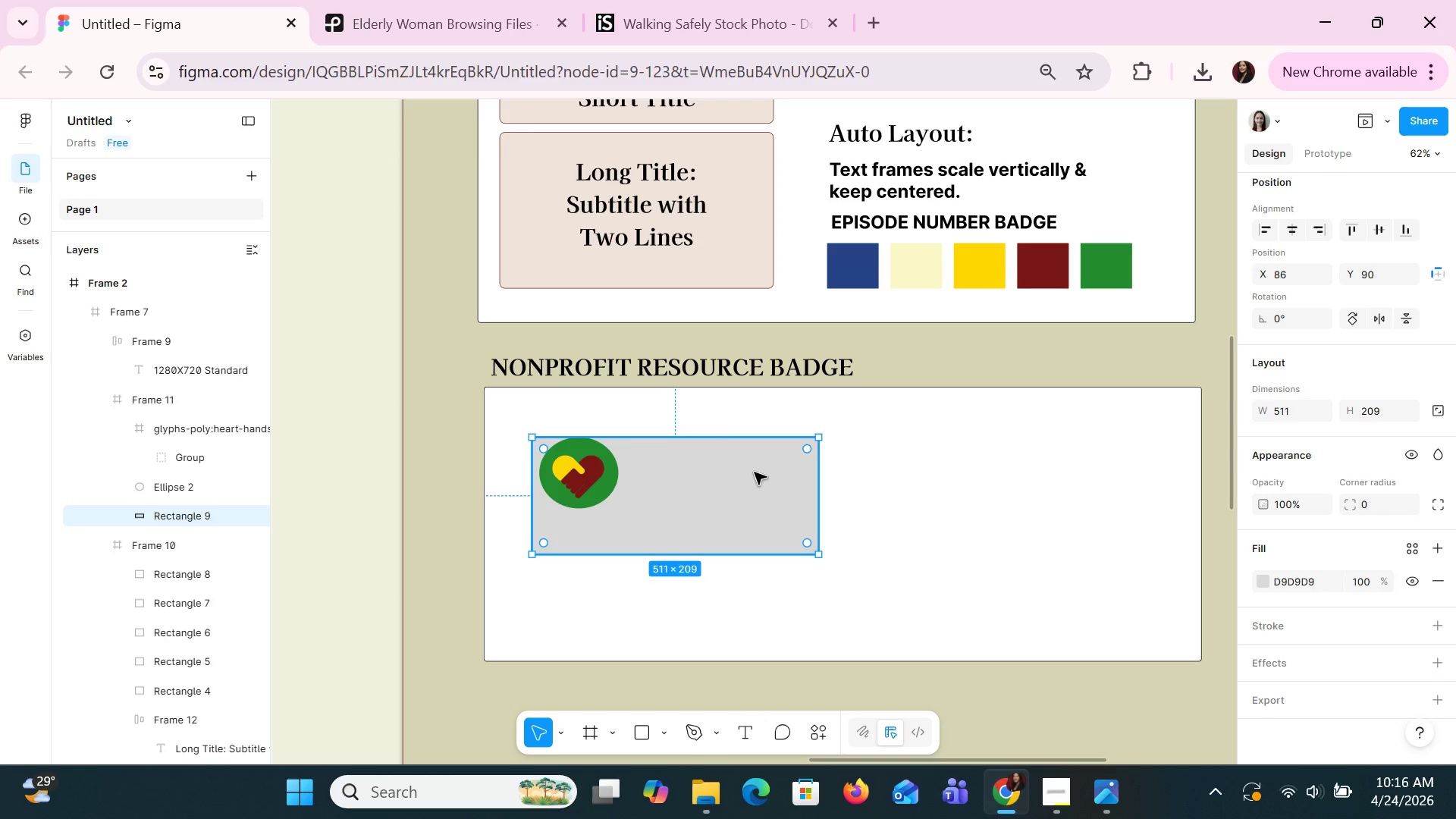 
hold_key(key=ArrowUp, duration=1.12)
 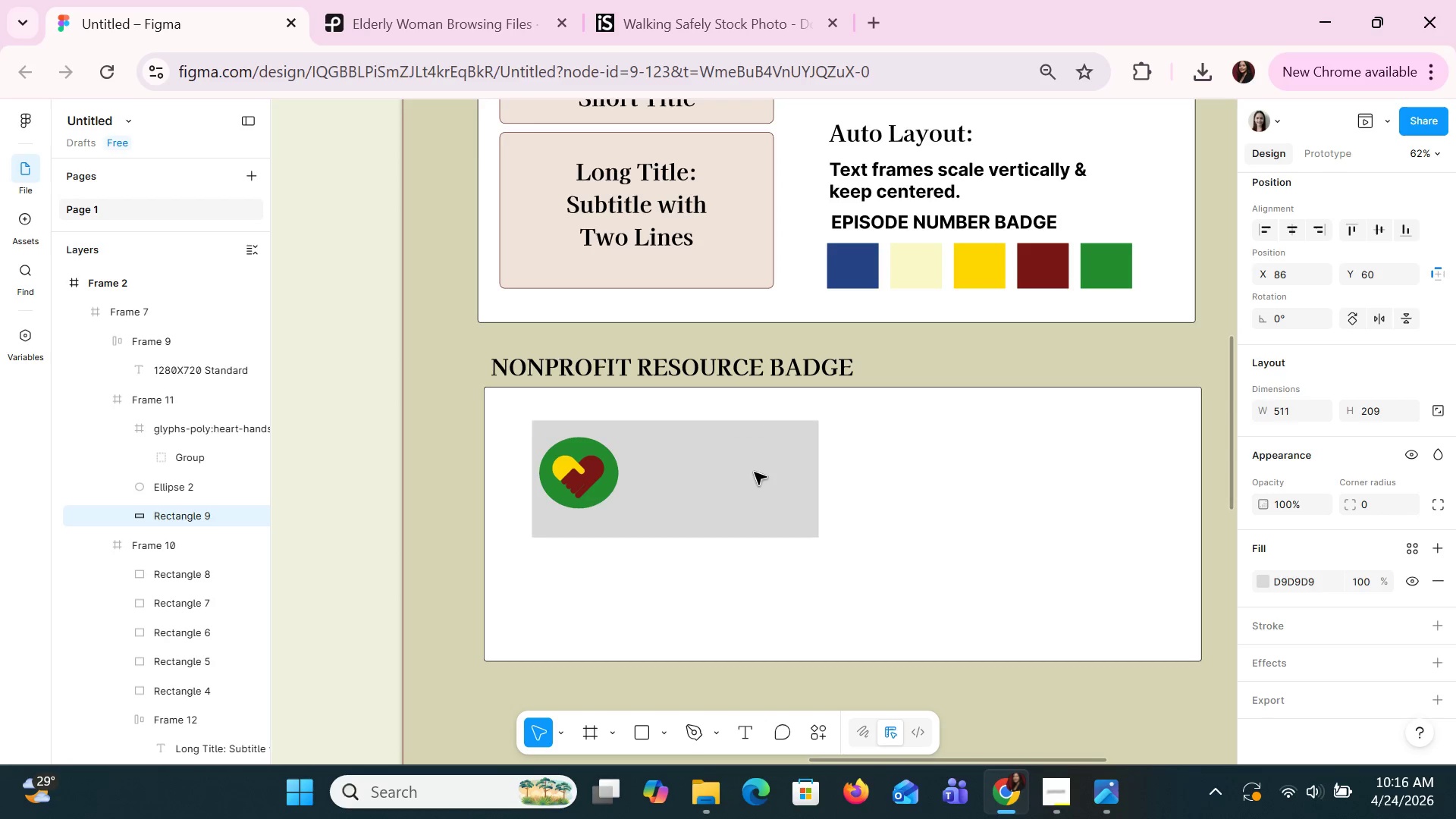 
key(ArrowLeft)
 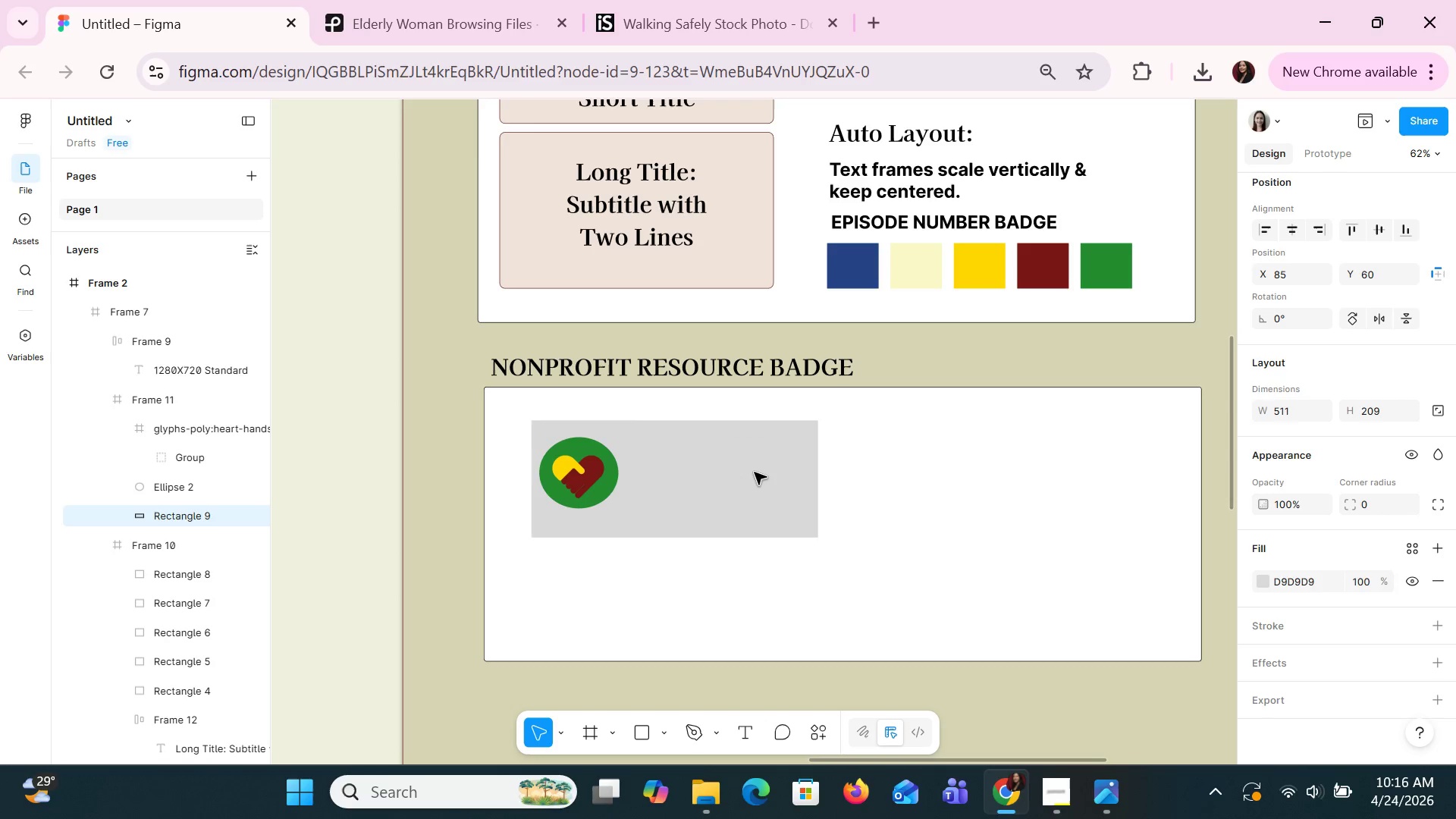 
key(ArrowLeft)
 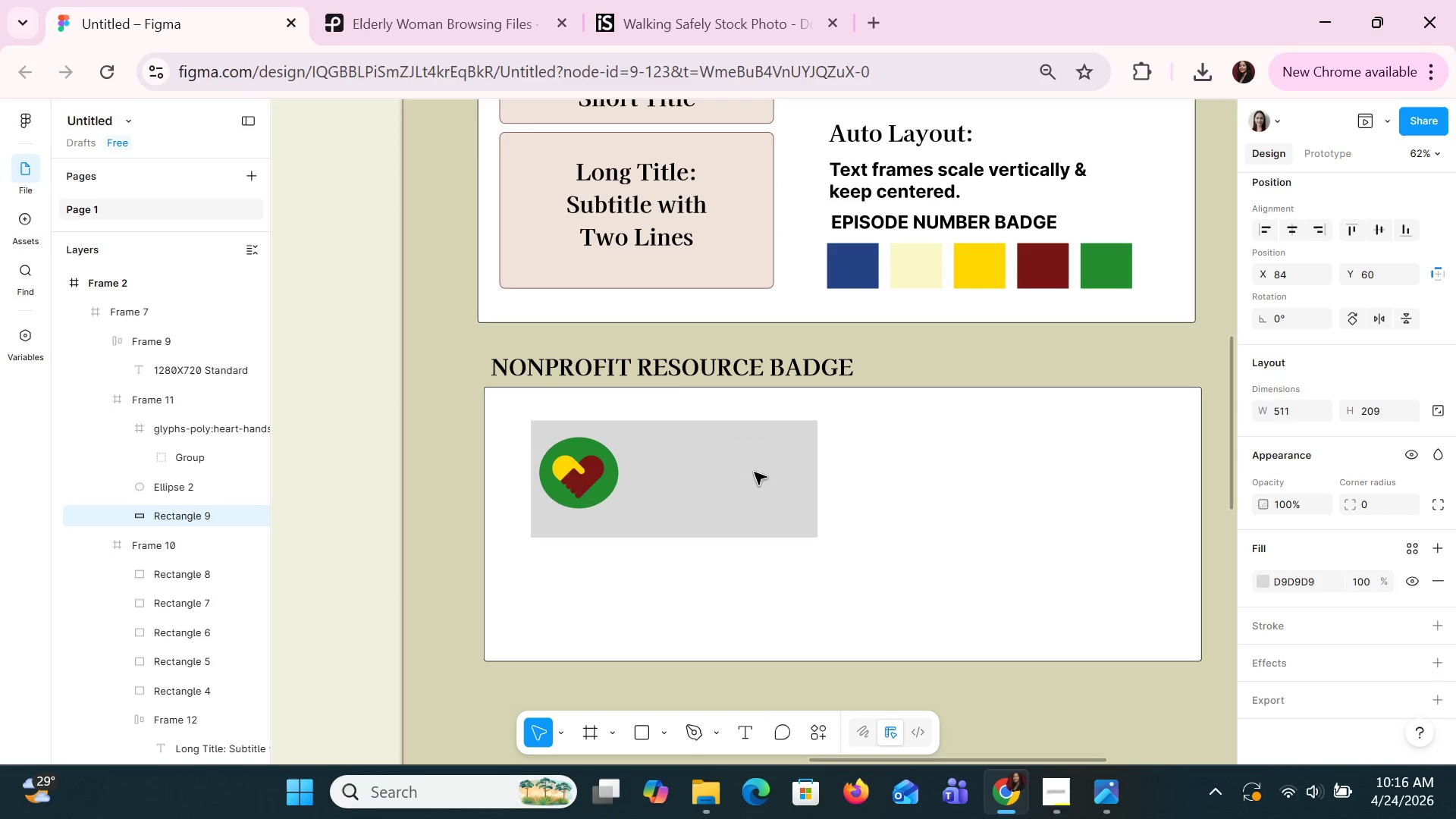 
key(ArrowLeft)
 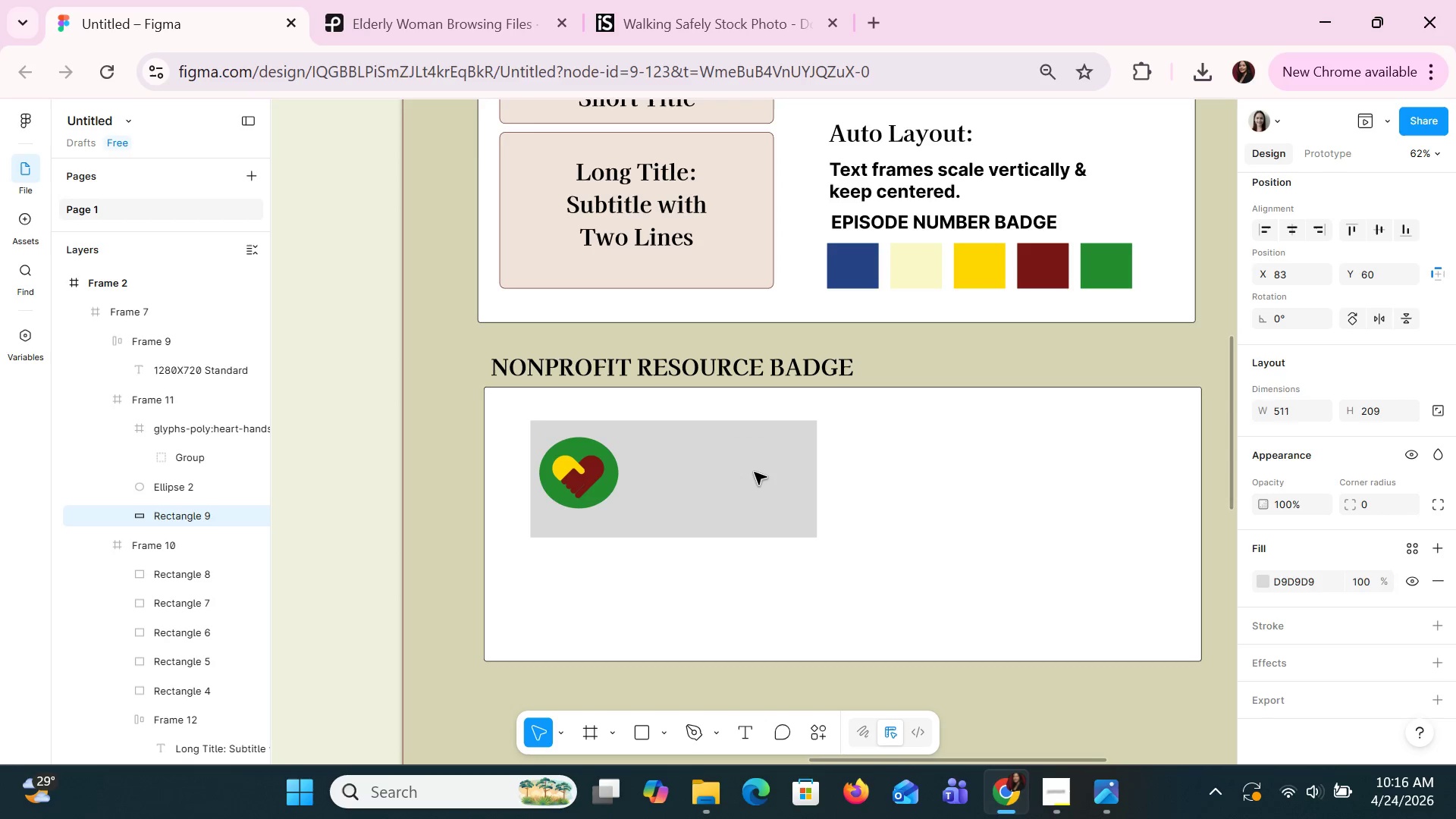 
key(ArrowLeft)
 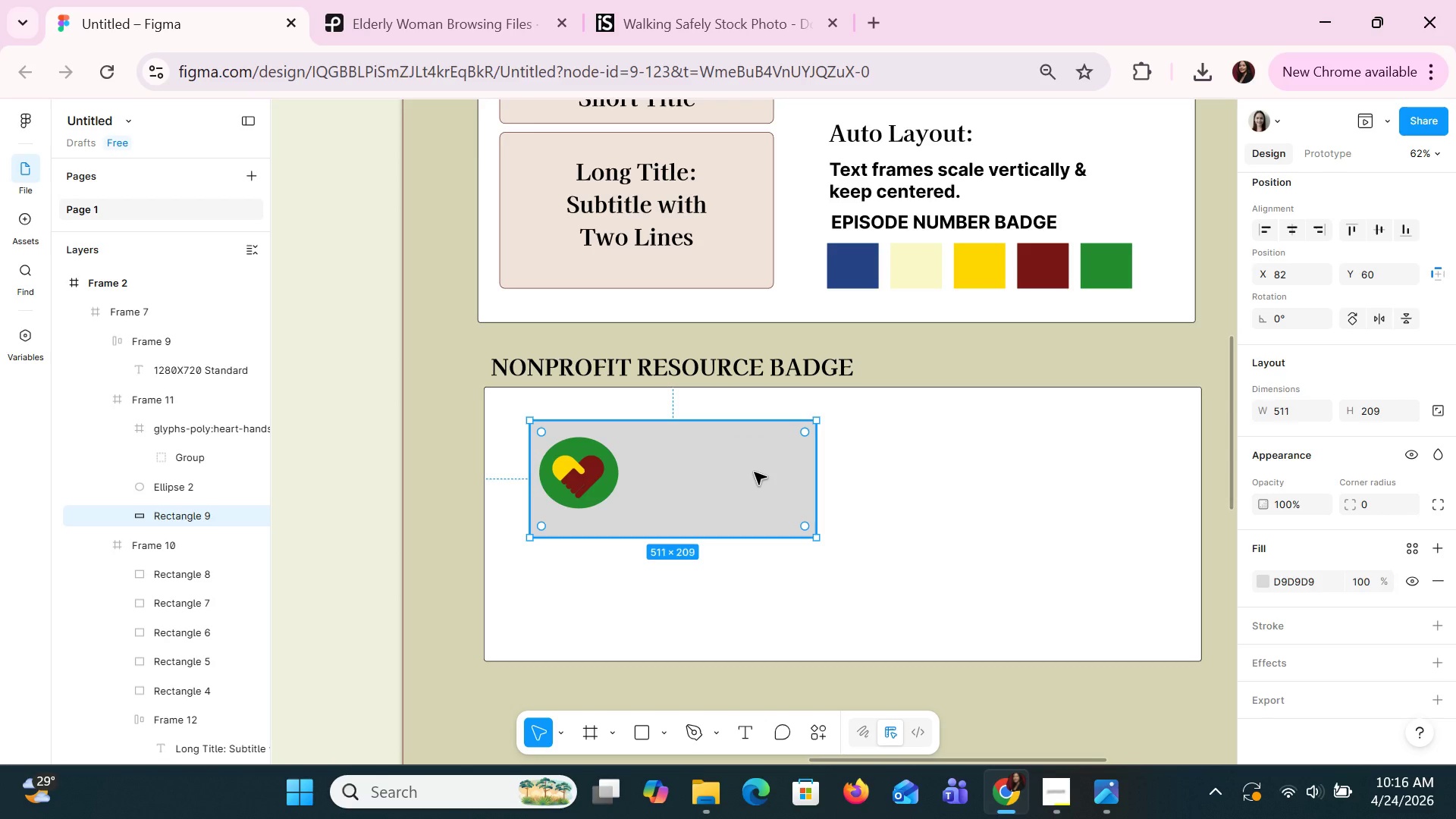 
hold_key(key=ShiftLeft, duration=1.03)
 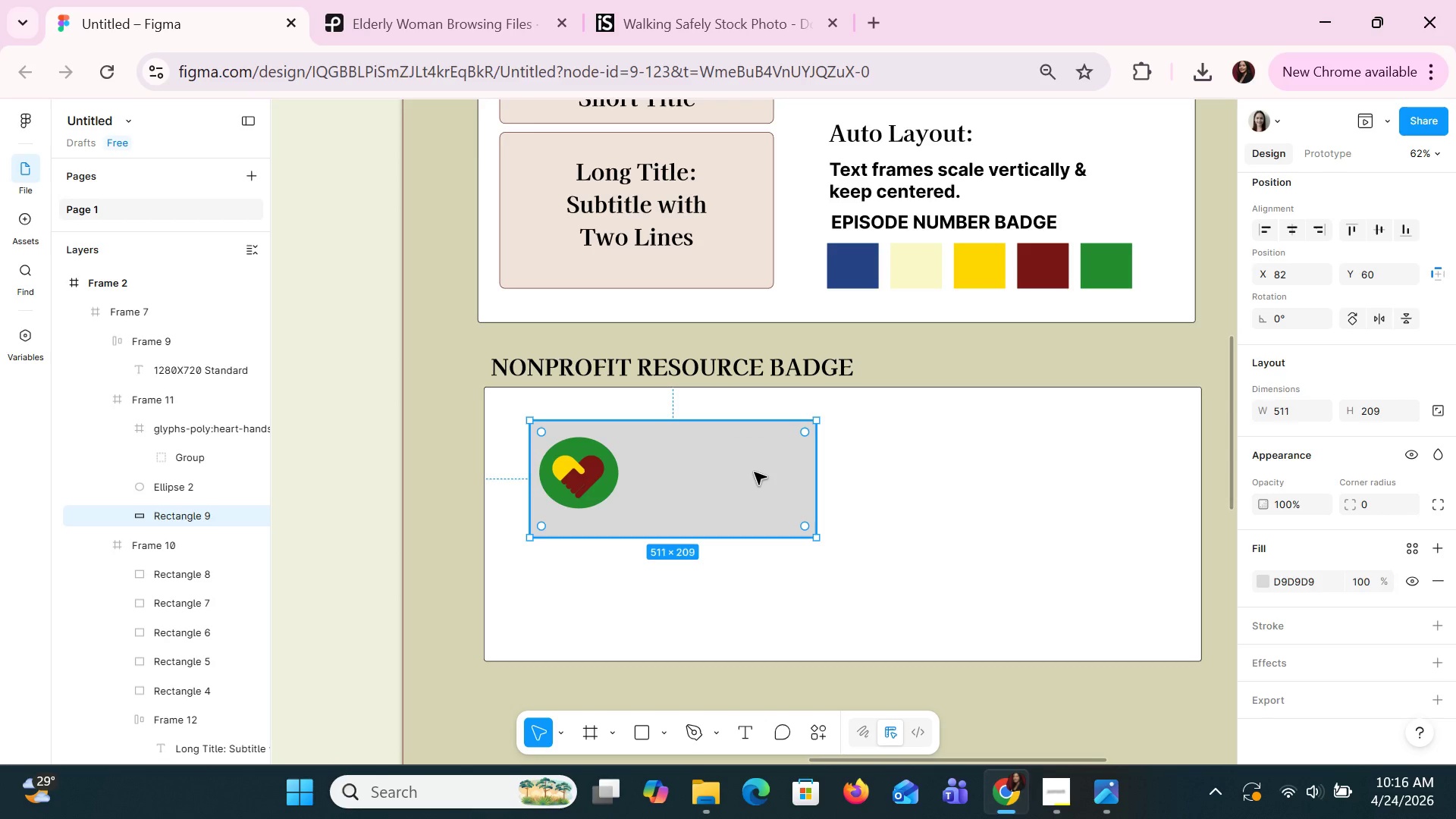 
key(Shift+A)
 